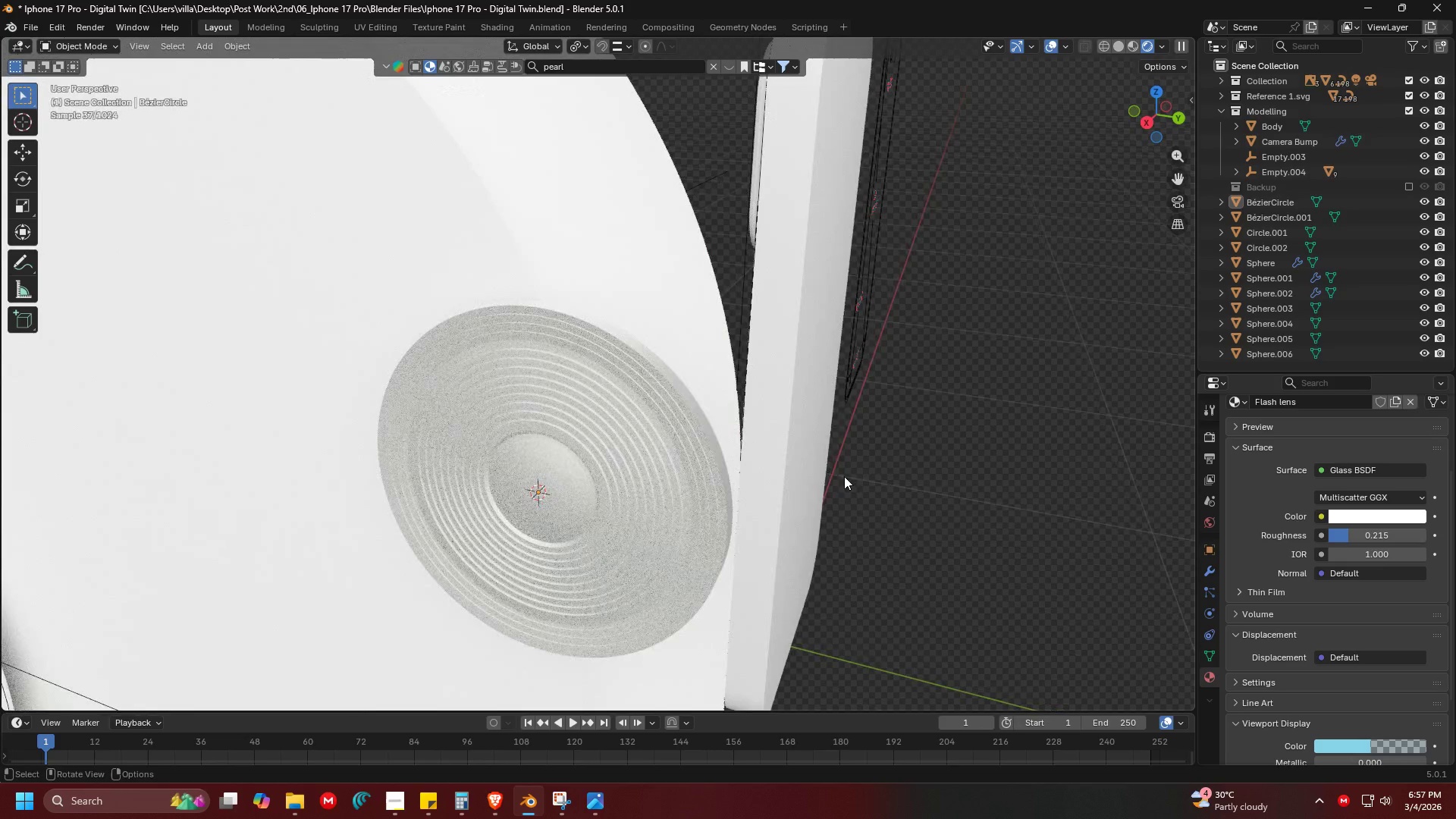 
key(Shift+ShiftLeft)
 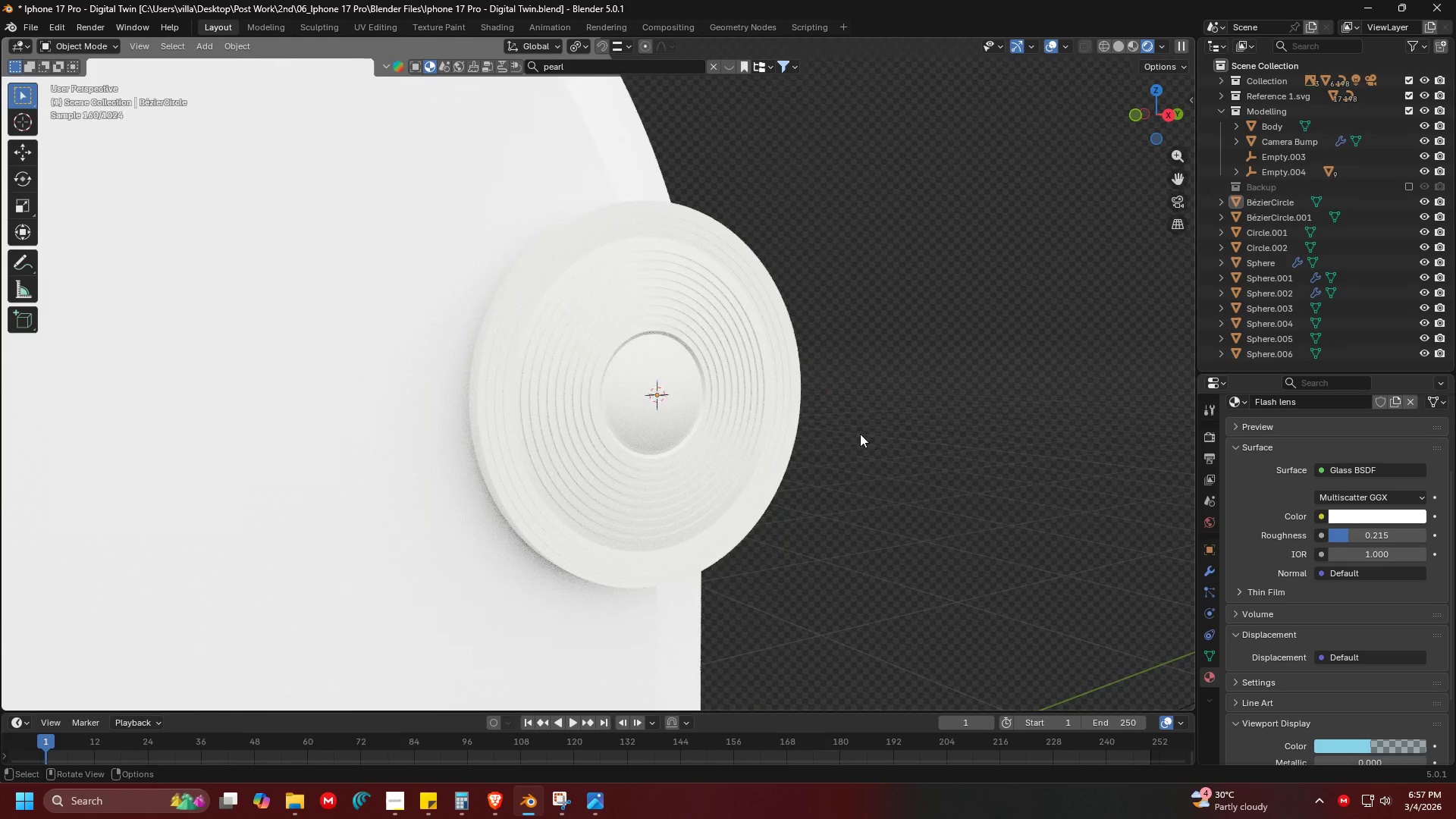 
scroll: coordinate [697, 438], scroll_direction: down, amount: 1.0
 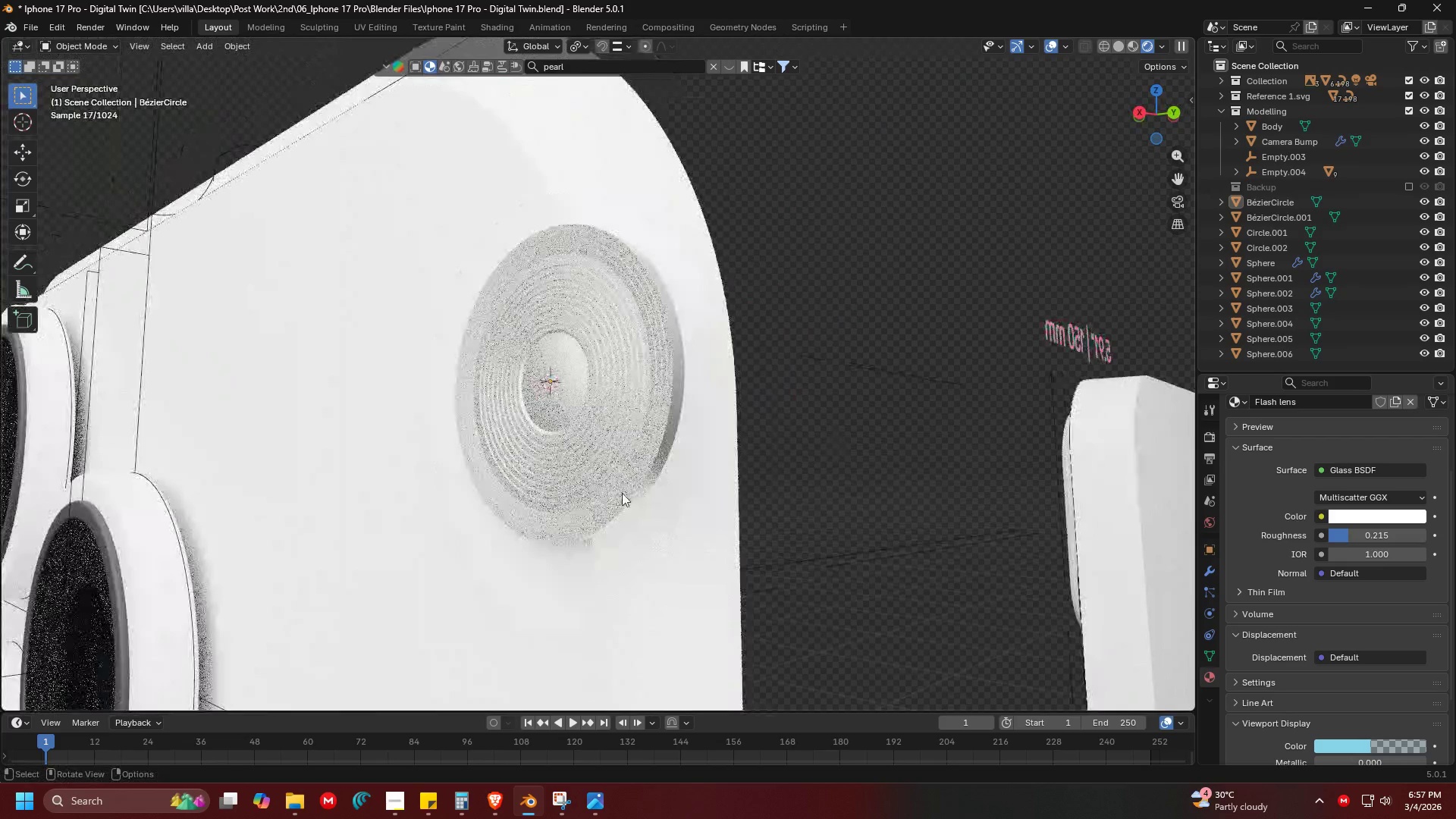 
hold_key(key=ShiftLeft, duration=0.39)
 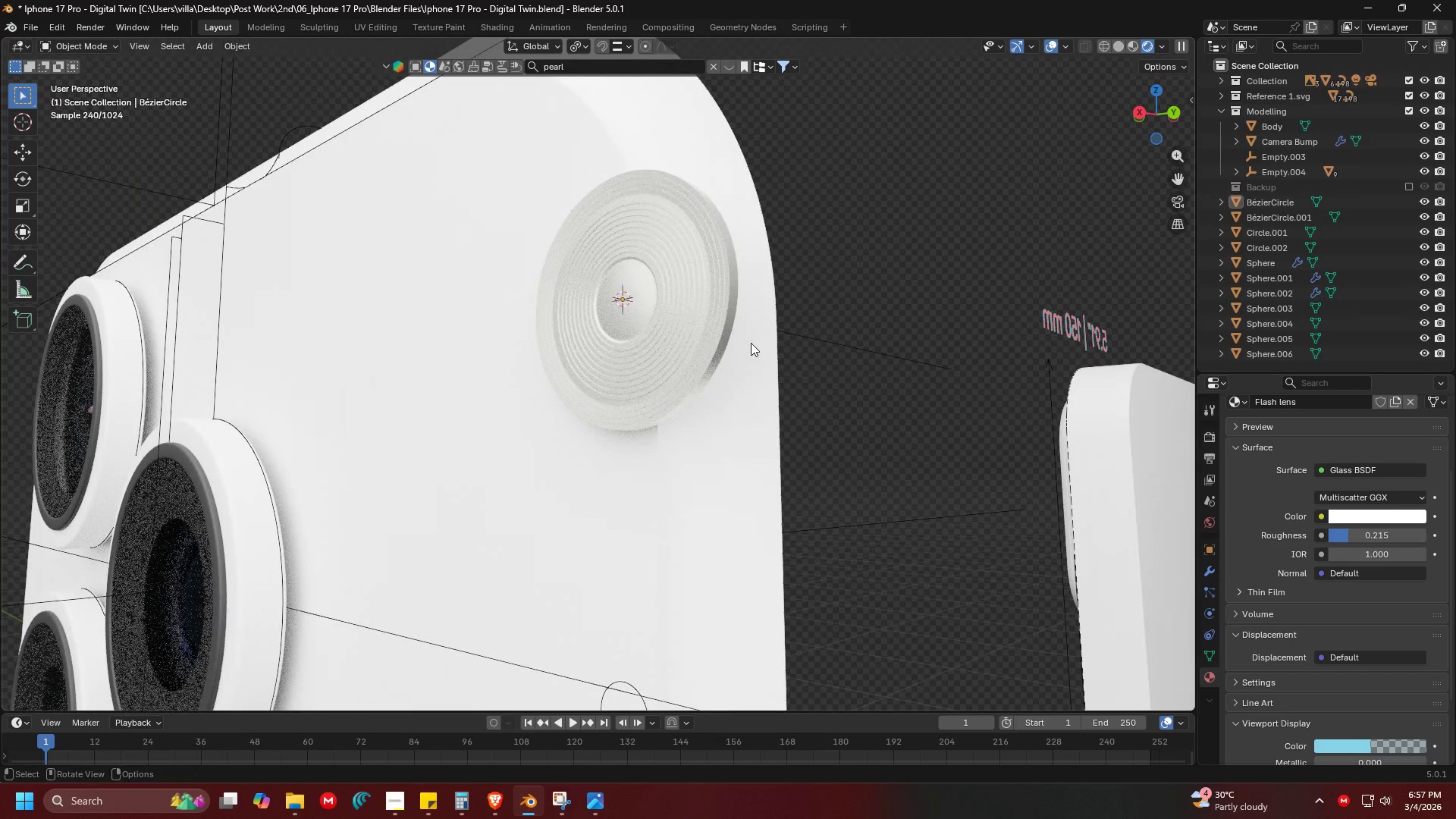 
scroll: coordinate [619, 496], scroll_direction: down, amount: 1.0
 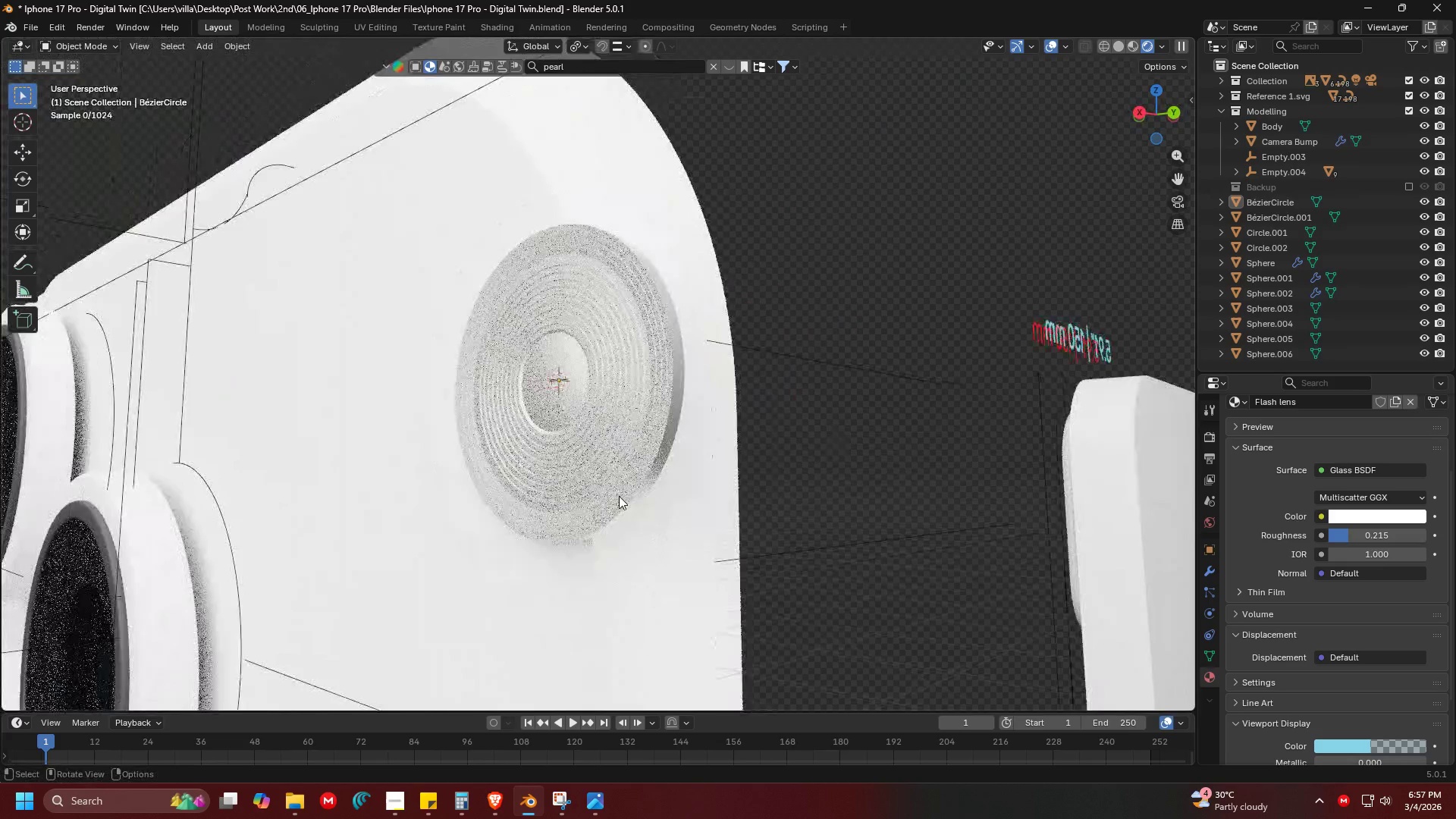 
key(Shift+ShiftLeft)
 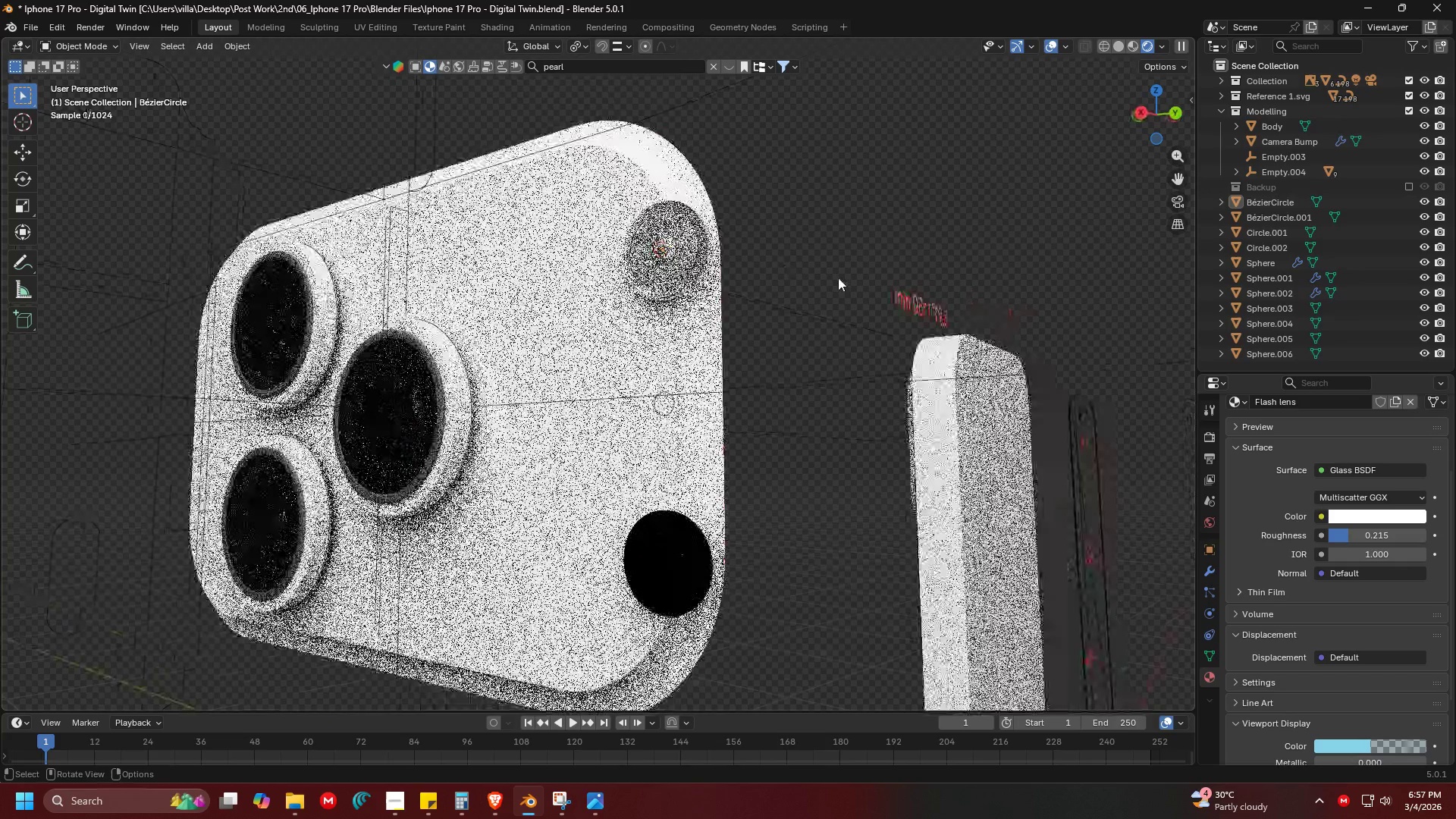 
scroll: coordinate [751, 343], scroll_direction: down, amount: 5.0
 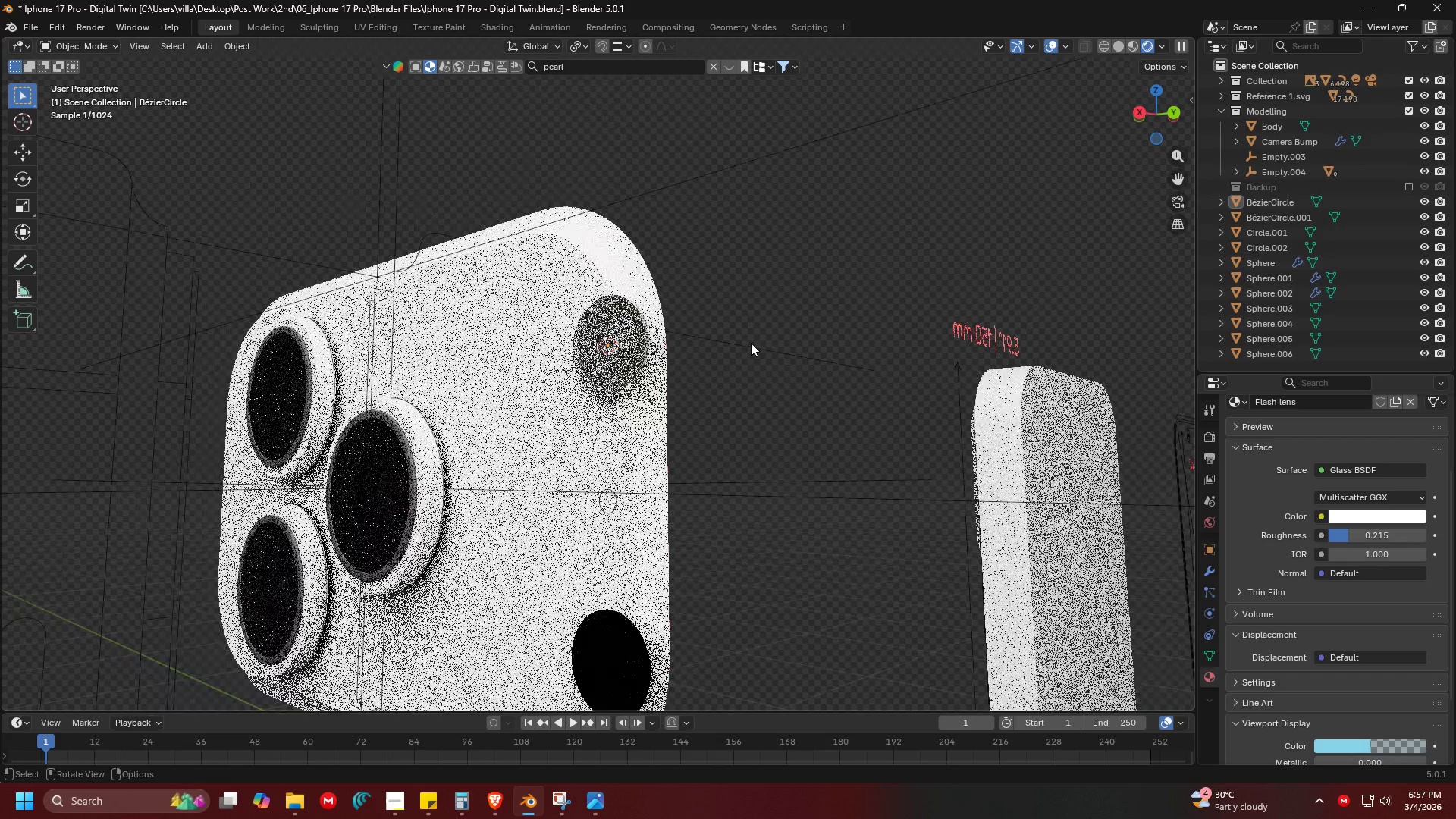 
left_click([752, 535])
 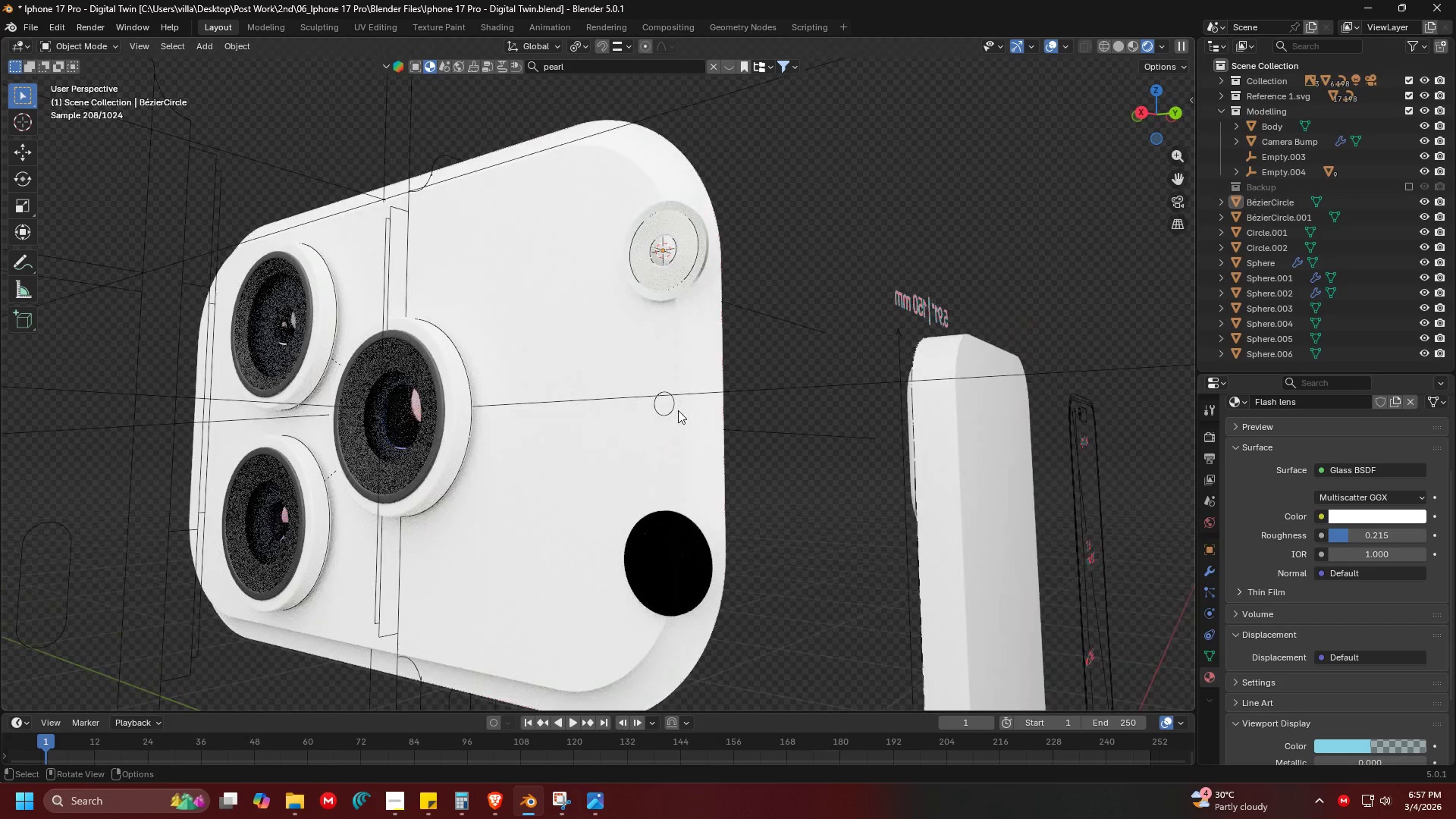 
double_click([670, 408])
 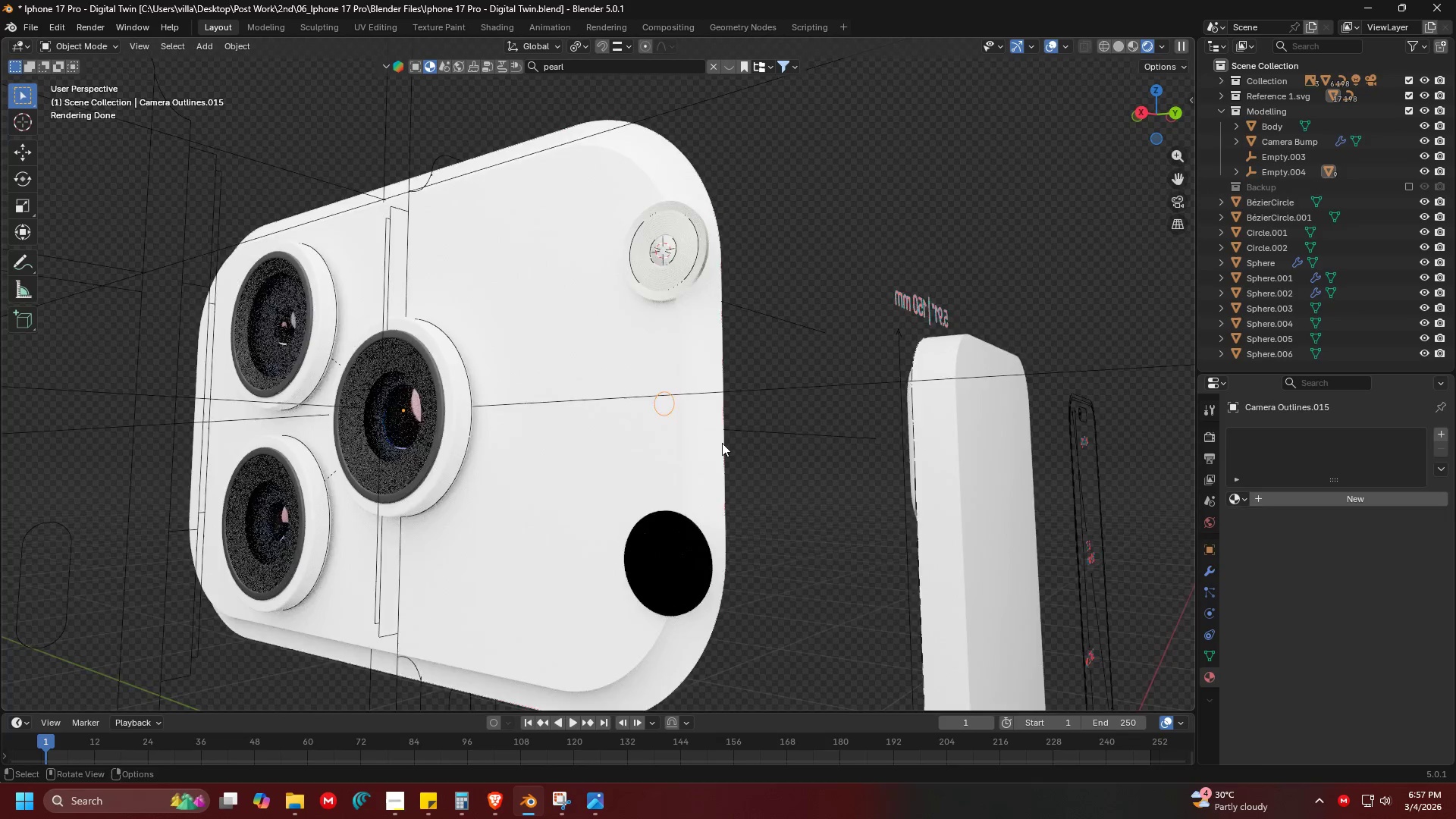 
key(Shift+ShiftLeft)
 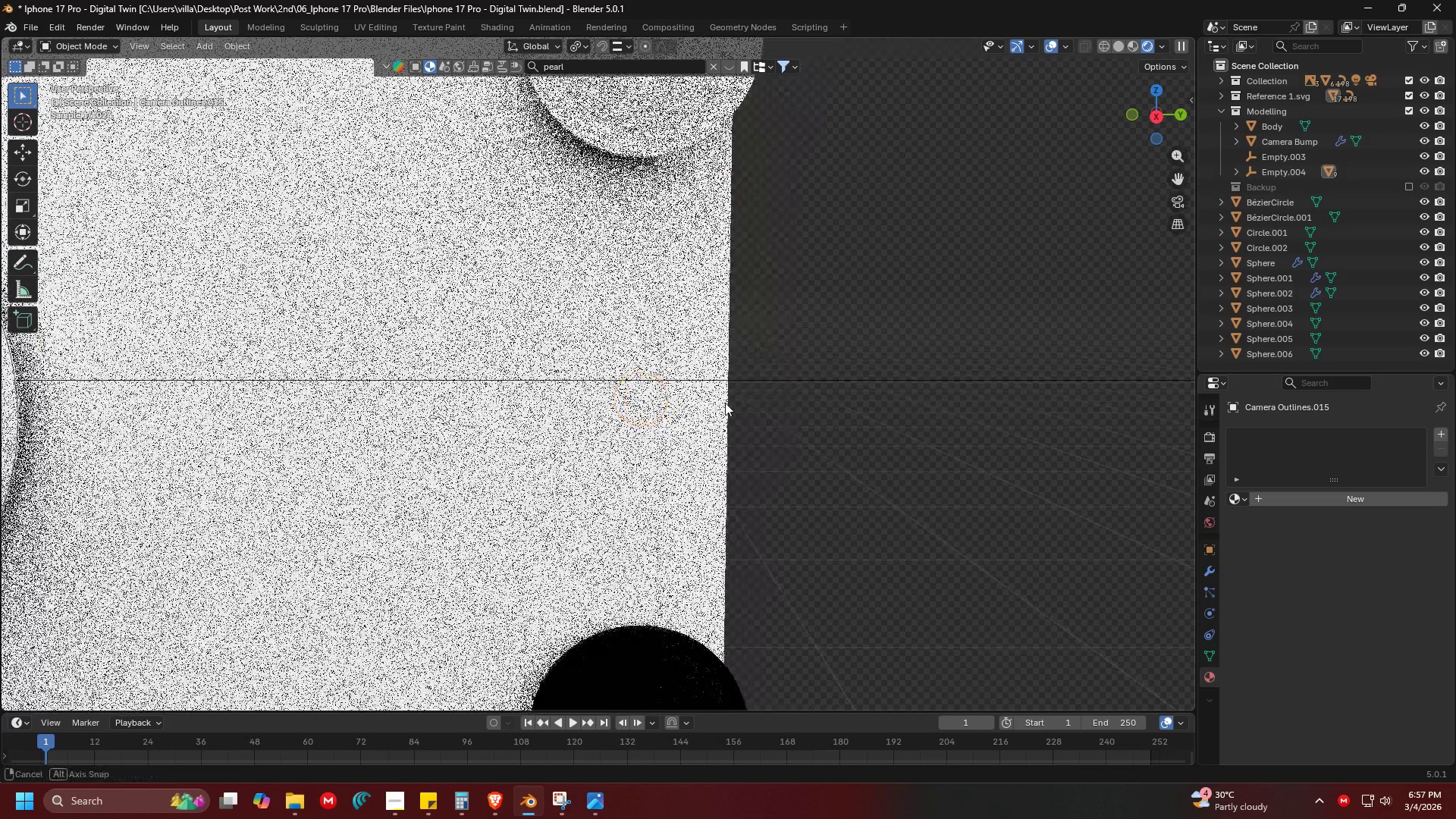 
scroll: coordinate [792, 465], scroll_direction: up, amount: 6.0
 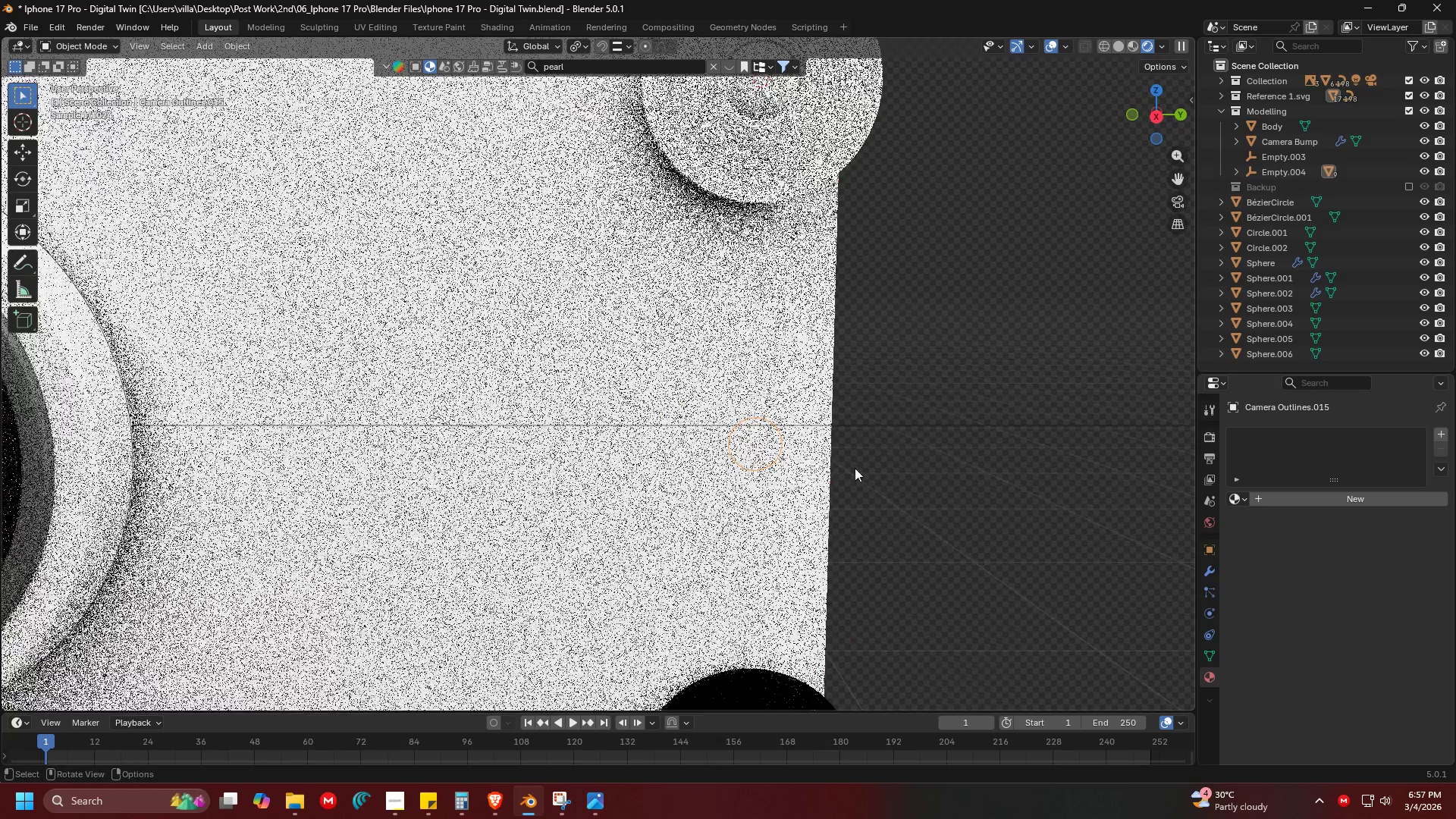 
key(Alt+AltLeft)
 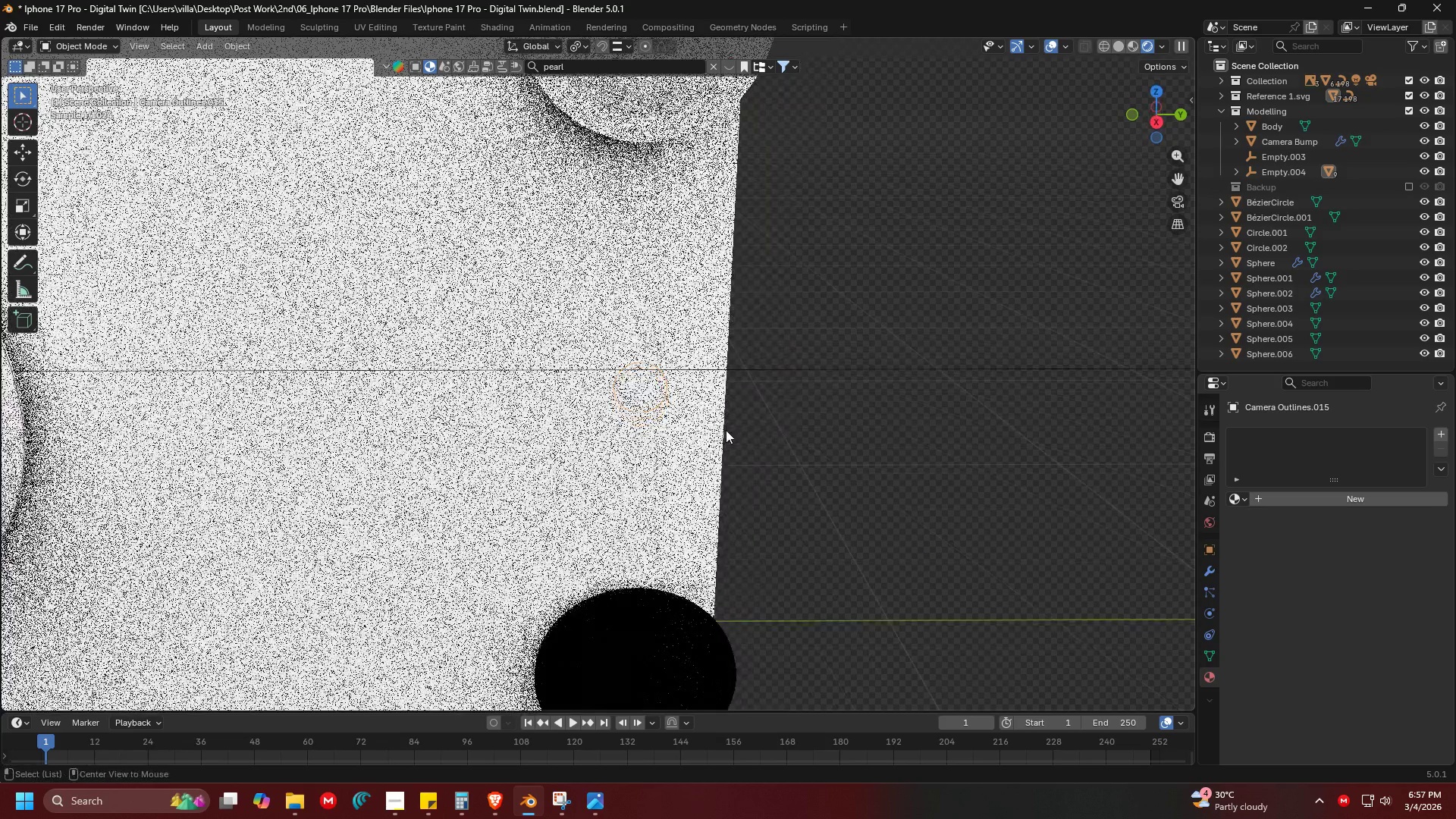 
key(Alt+Tab)
 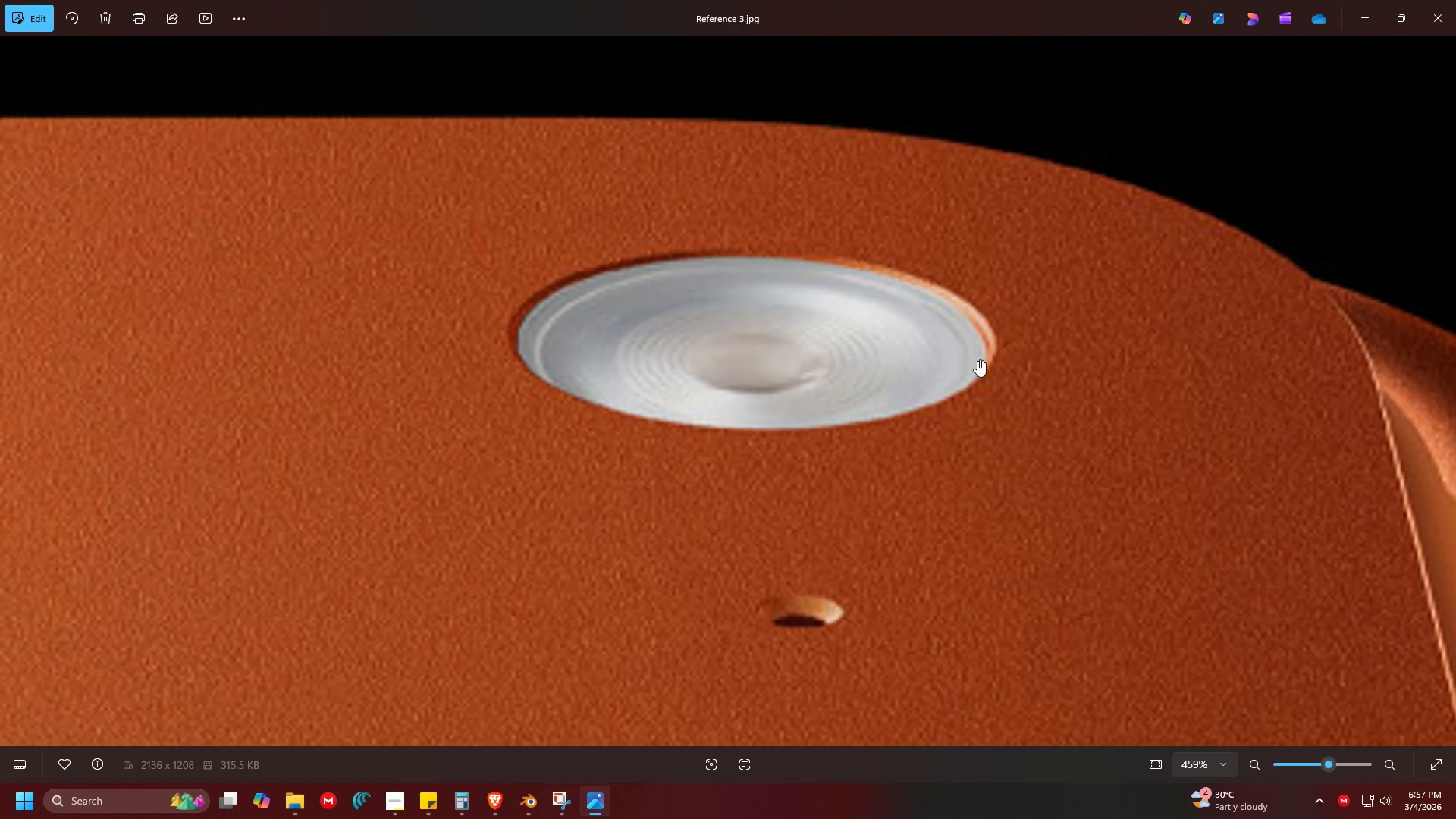 
scroll: coordinate [932, 384], scroll_direction: down, amount: 2.0
 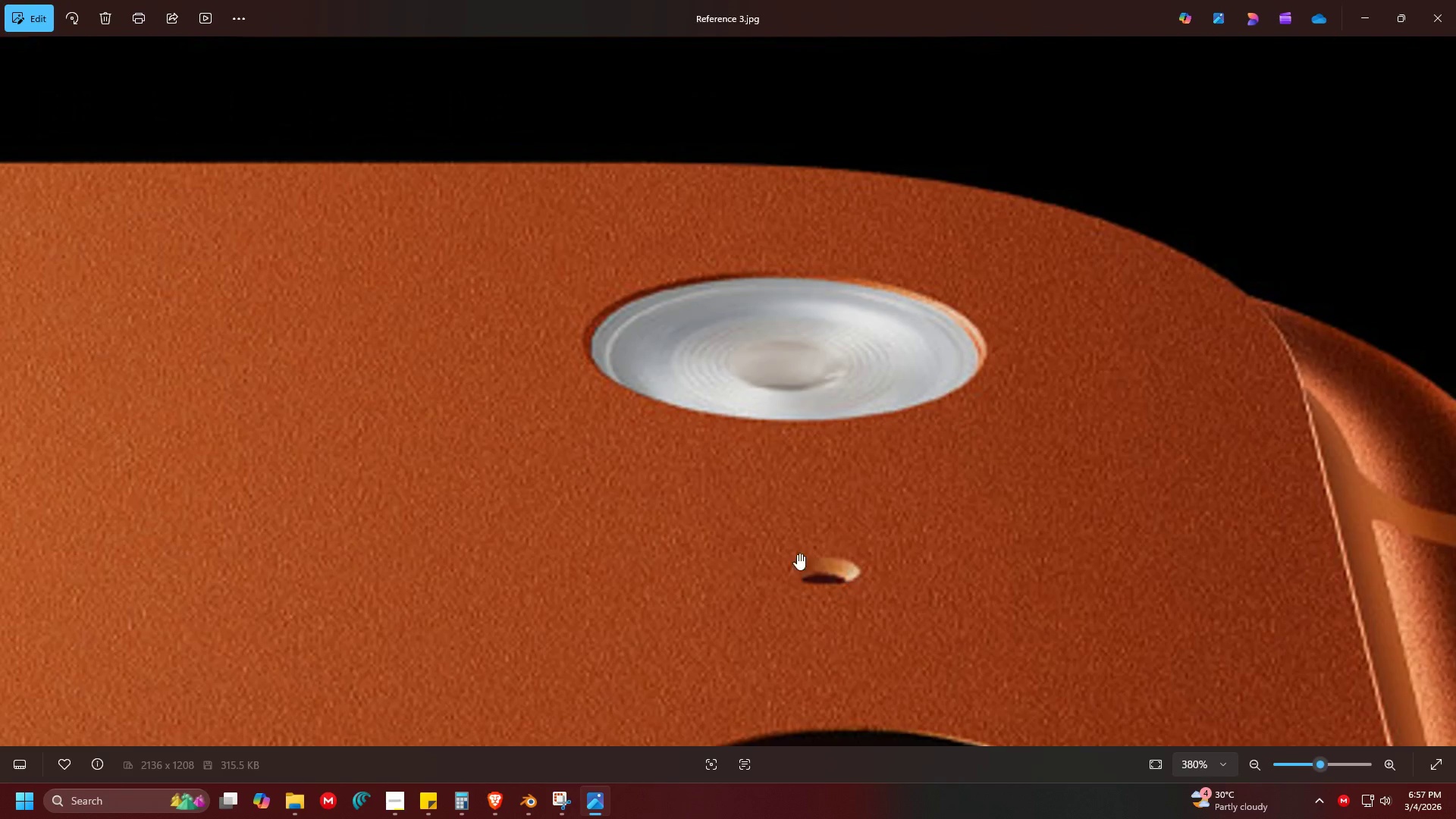 
key(Alt+AltLeft)
 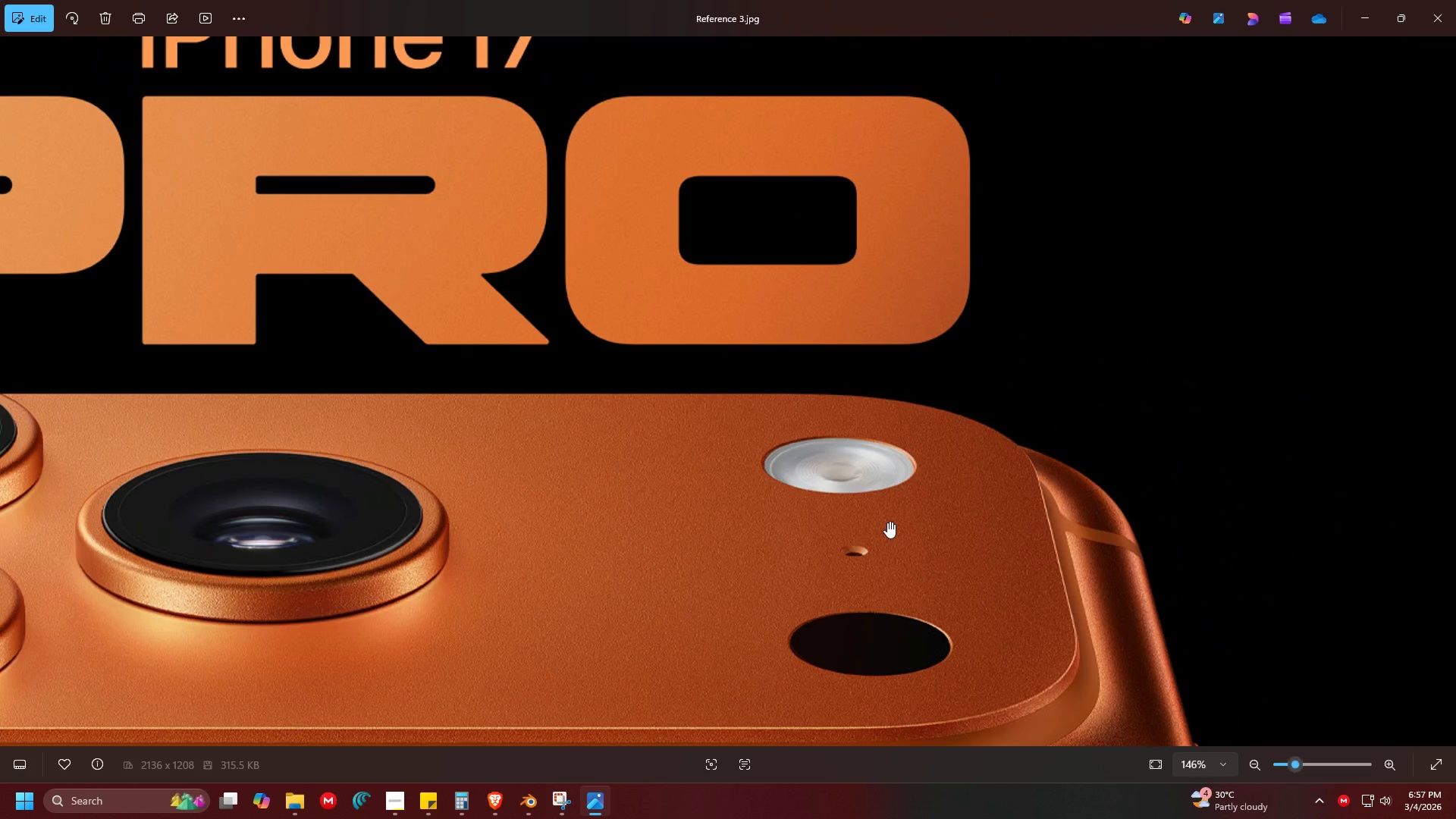 
key(Alt+Tab)
 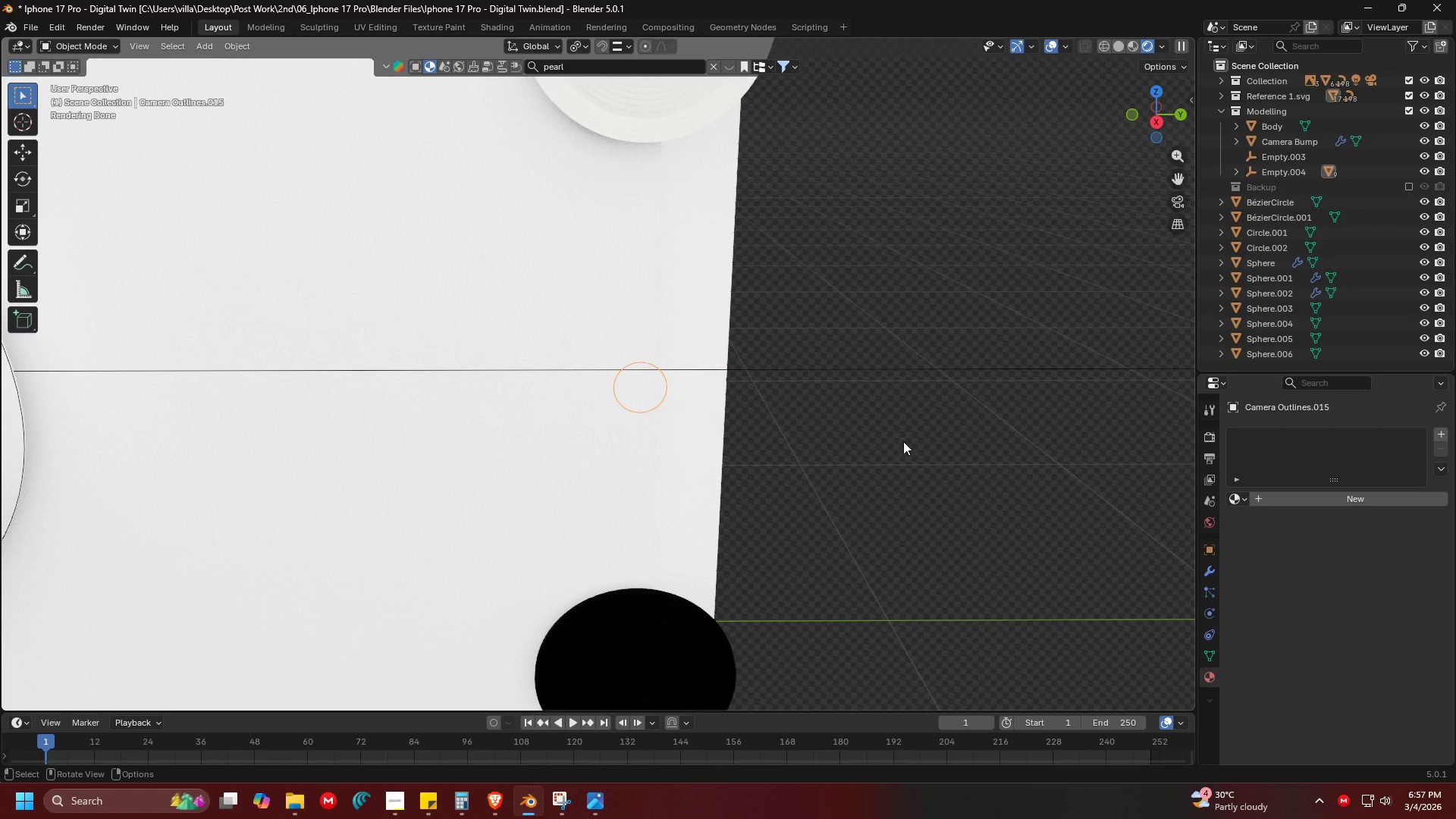 
scroll: coordinate [744, 477], scroll_direction: down, amount: 14.0
 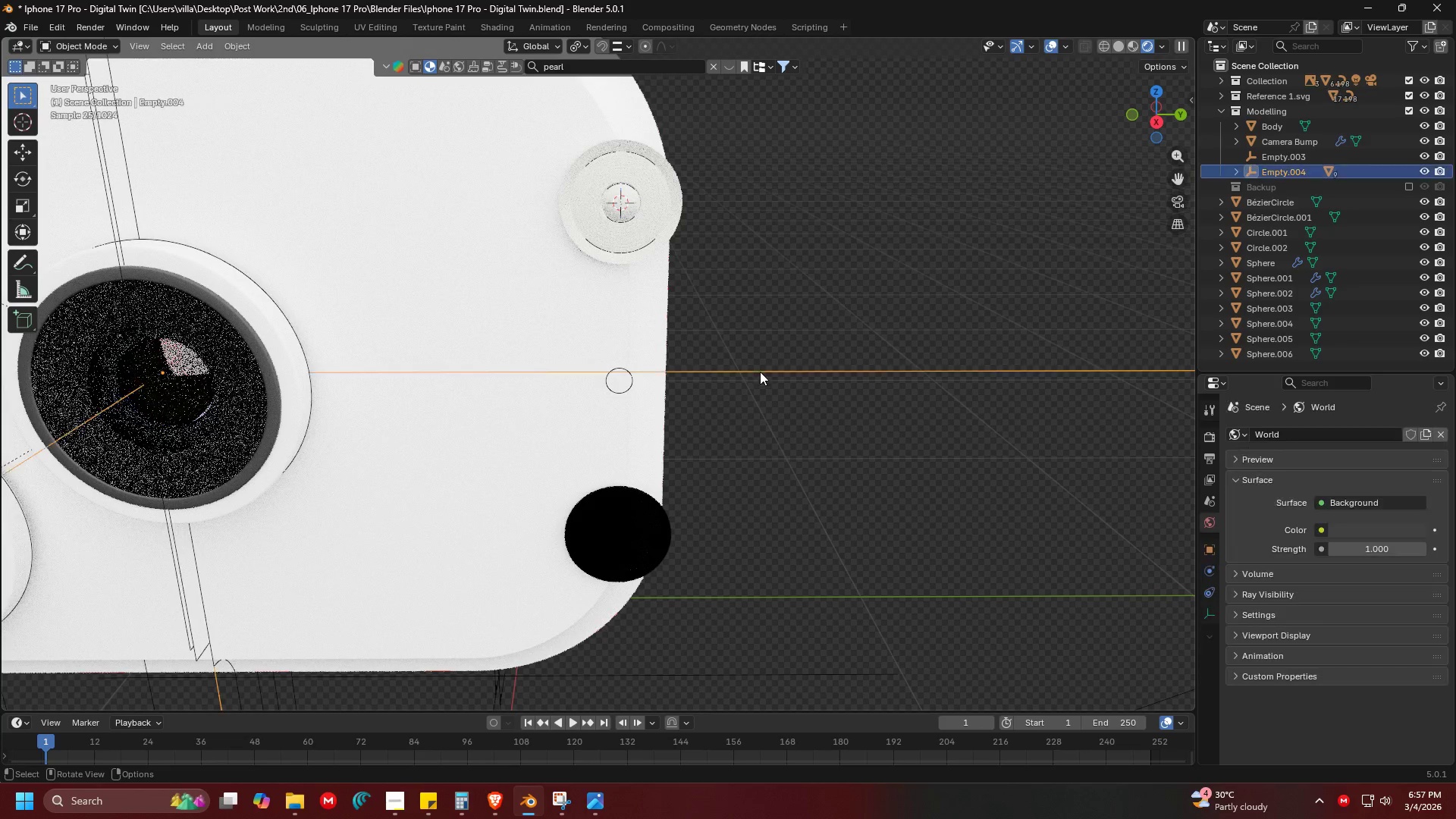 
key(G)
 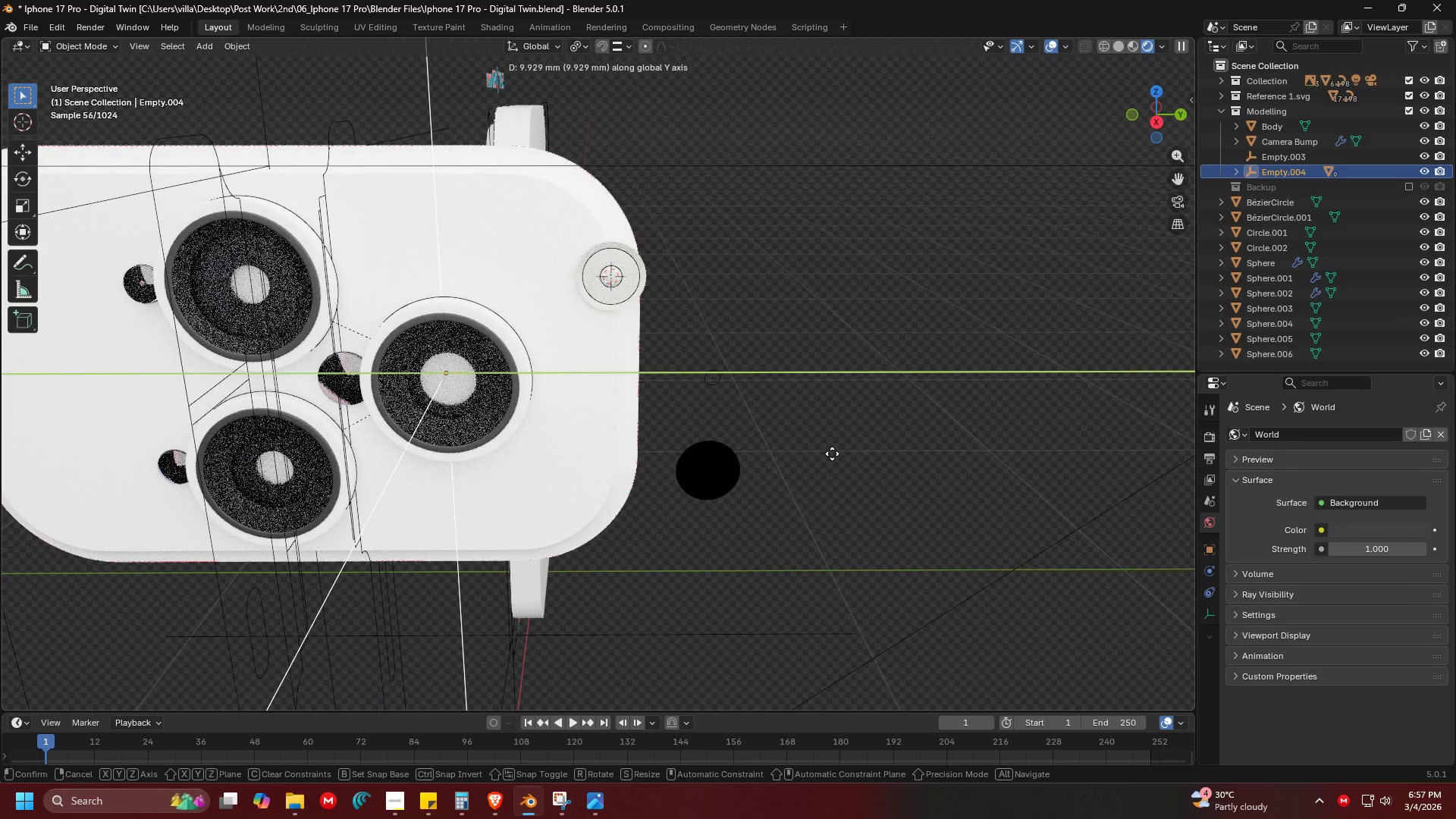 
scroll: coordinate [730, 444], scroll_direction: down, amount: 3.0
 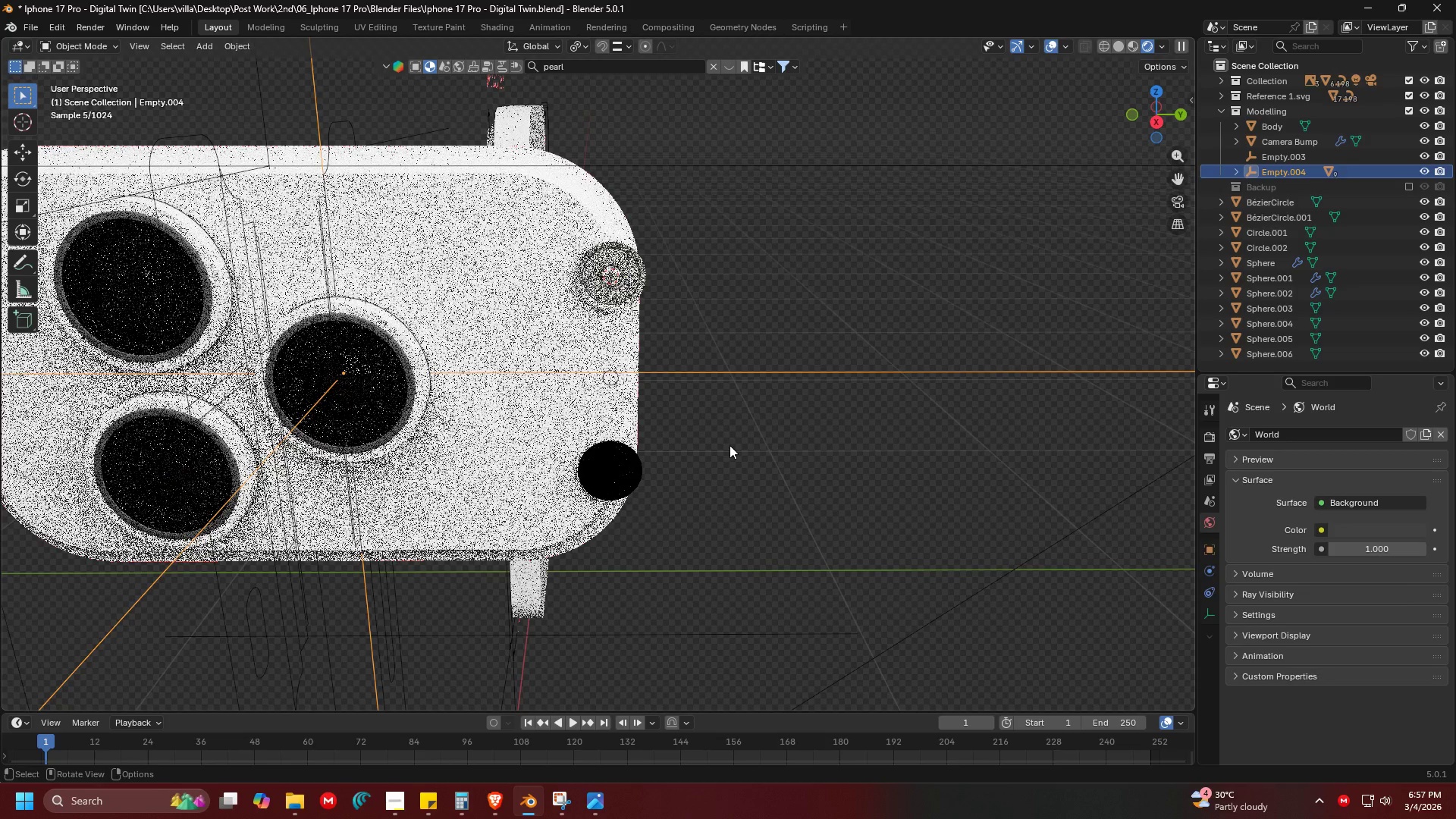 
key(Escape)
 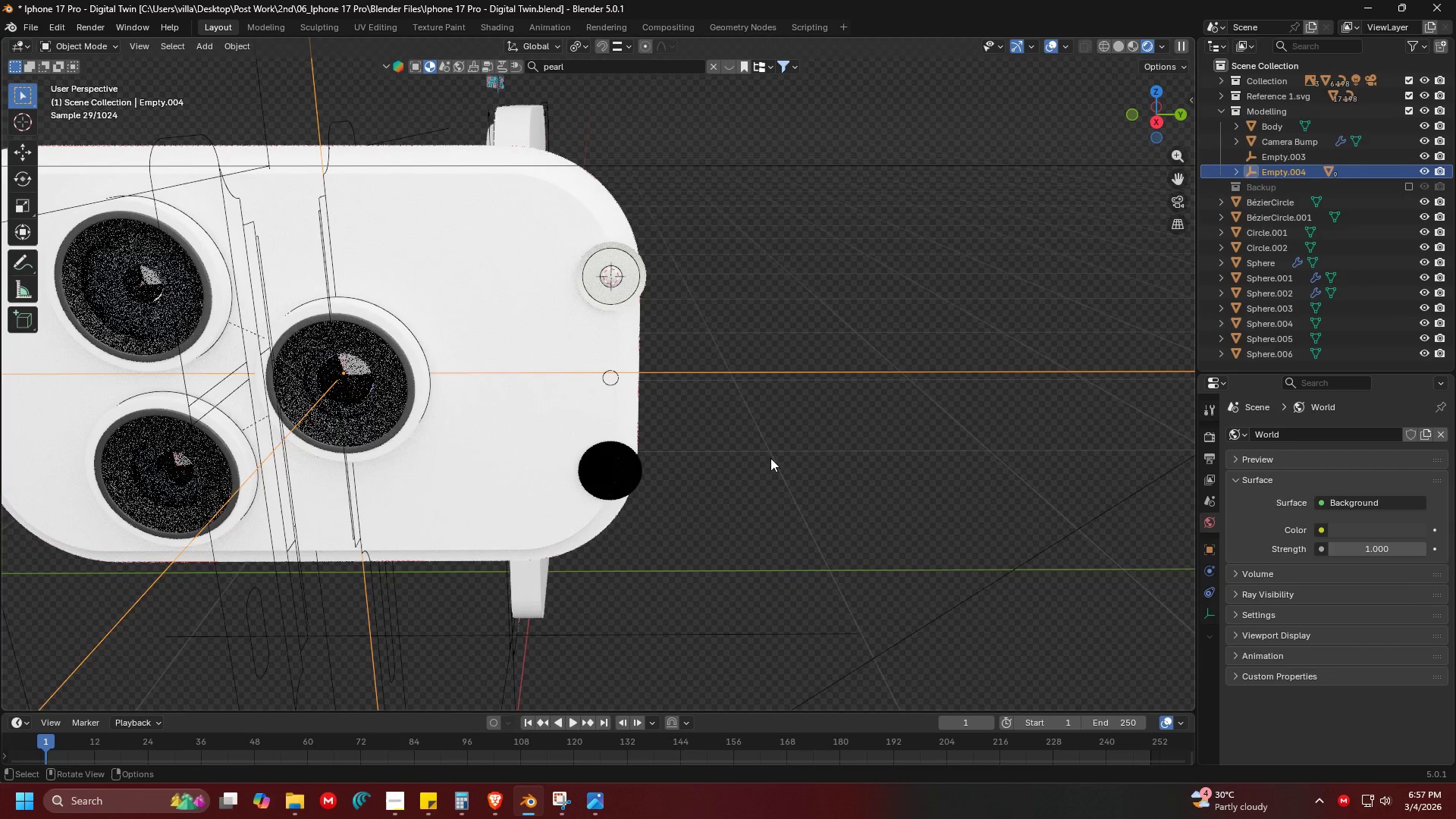 
key(Shift+ShiftLeft)
 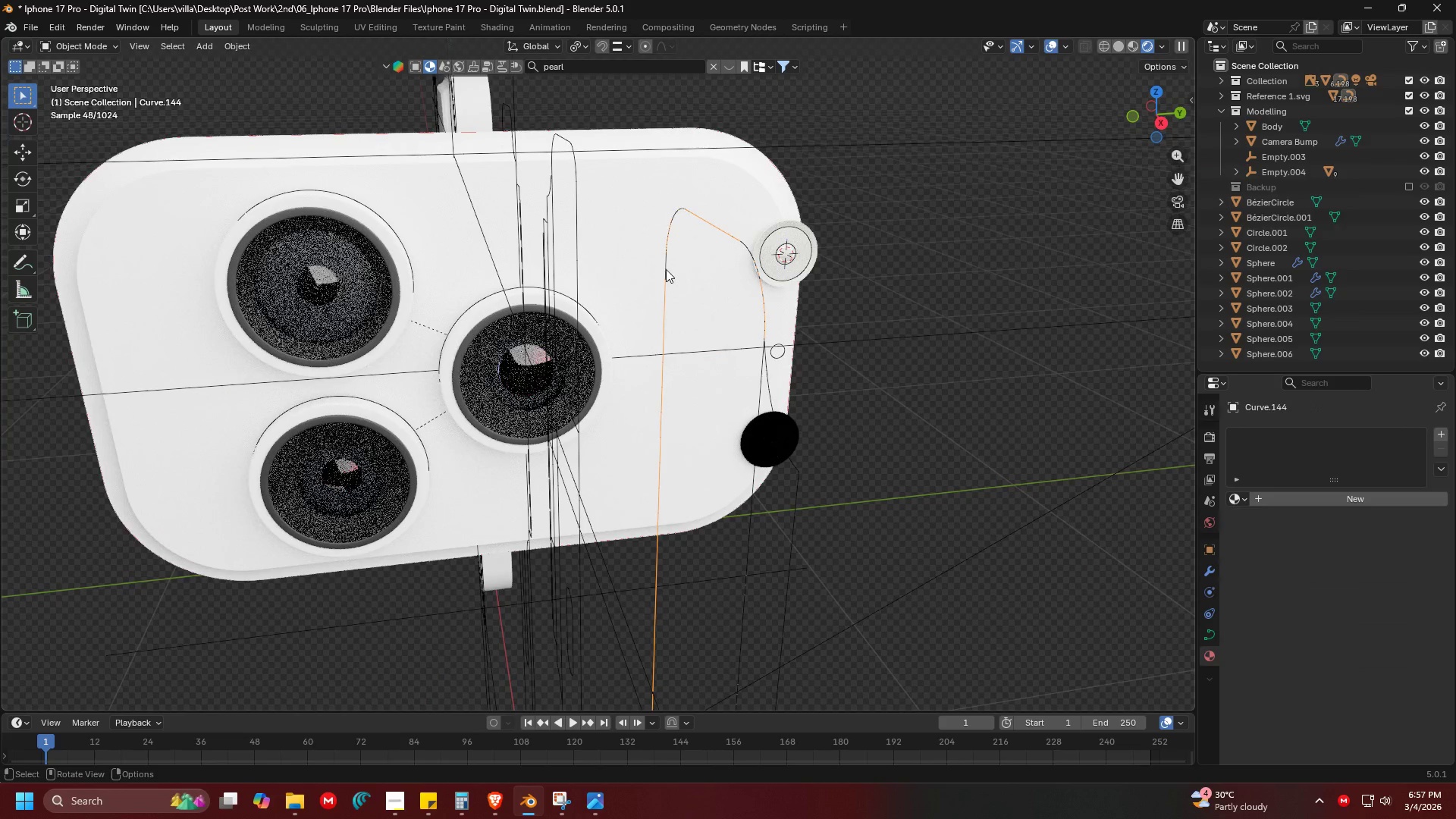 
left_click([648, 263])
 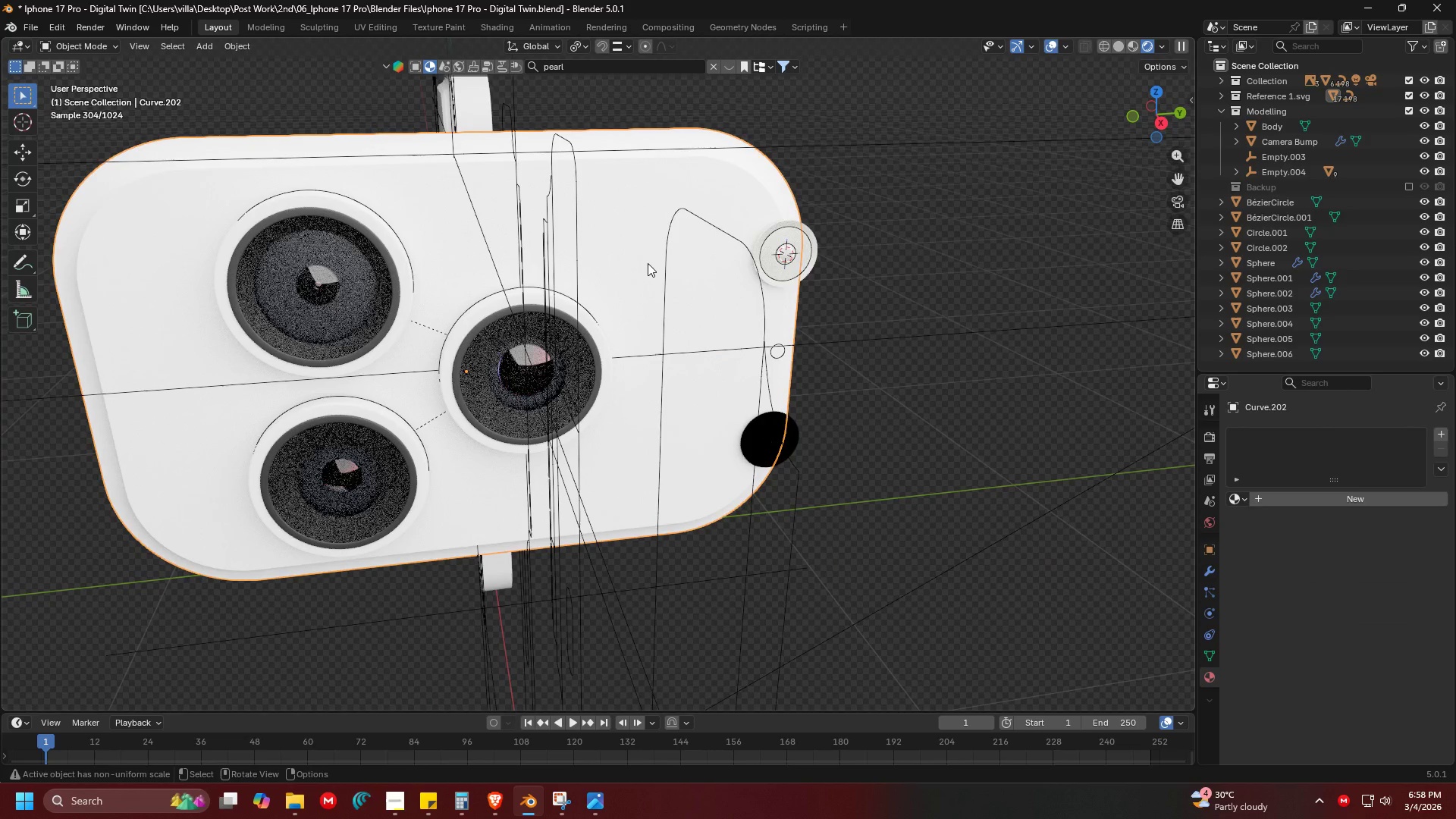 
key(H)
 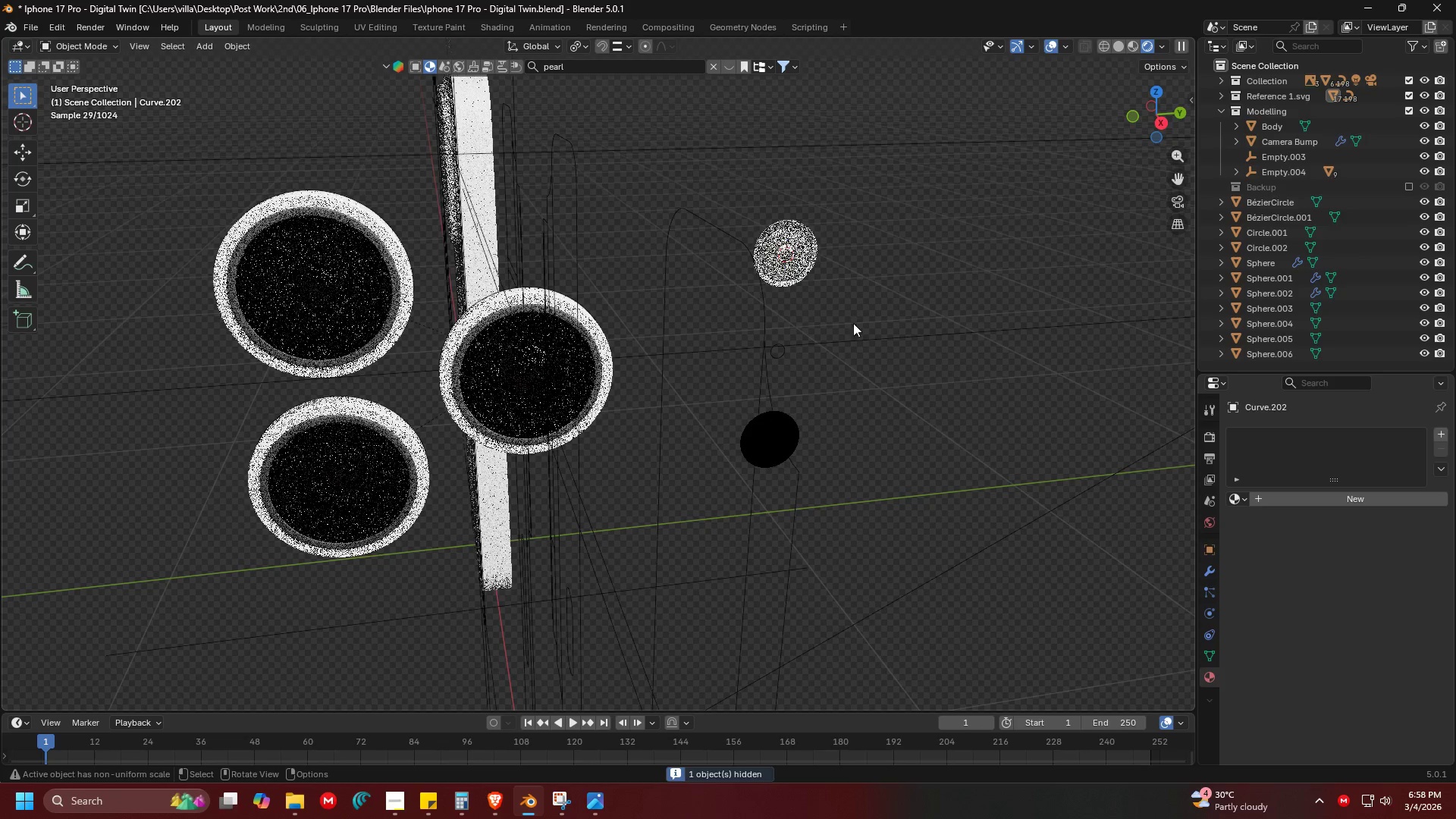 
scroll: coordinate [861, 328], scroll_direction: down, amount: 1.0
 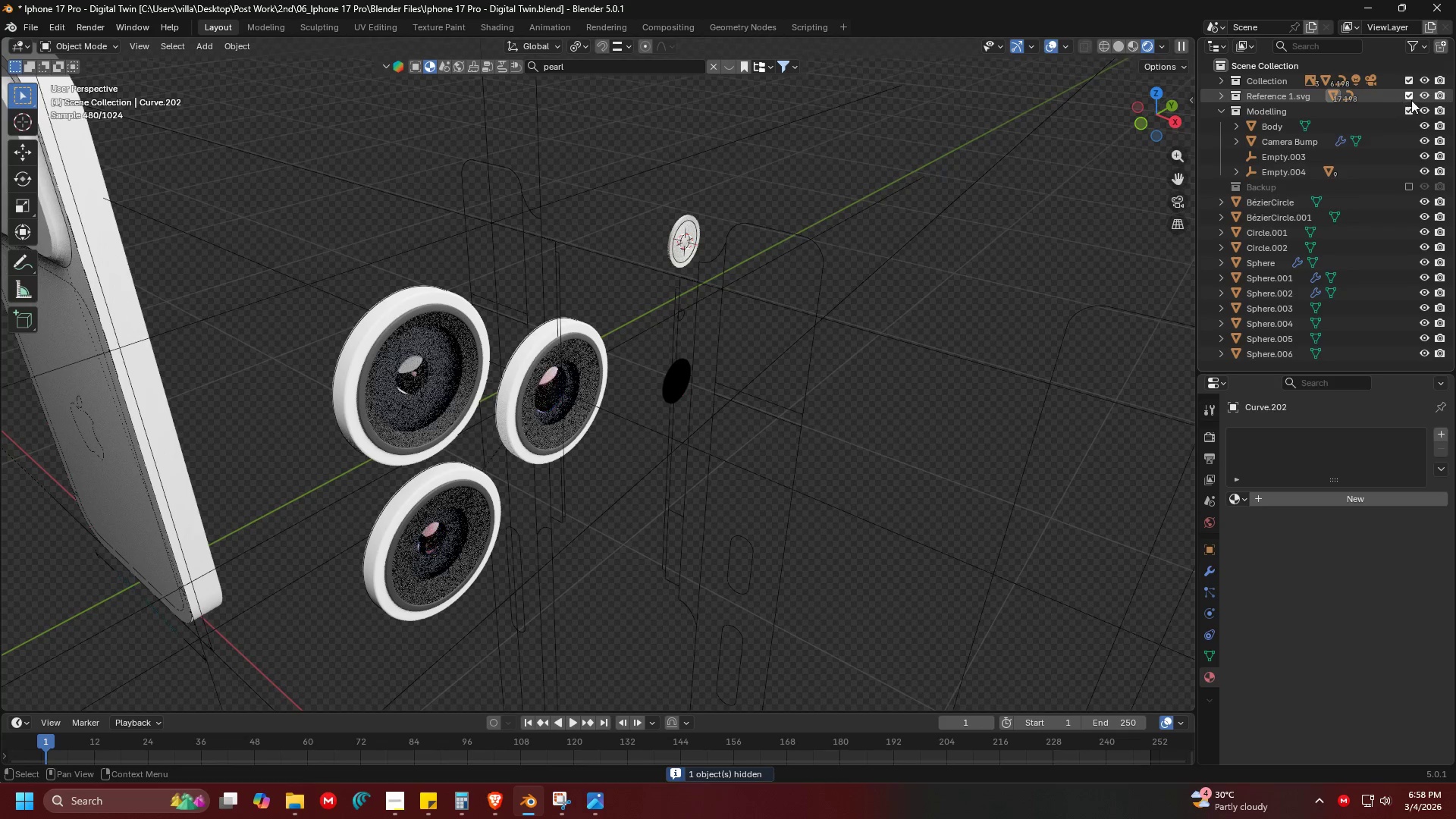 
left_click([1411, 99])
 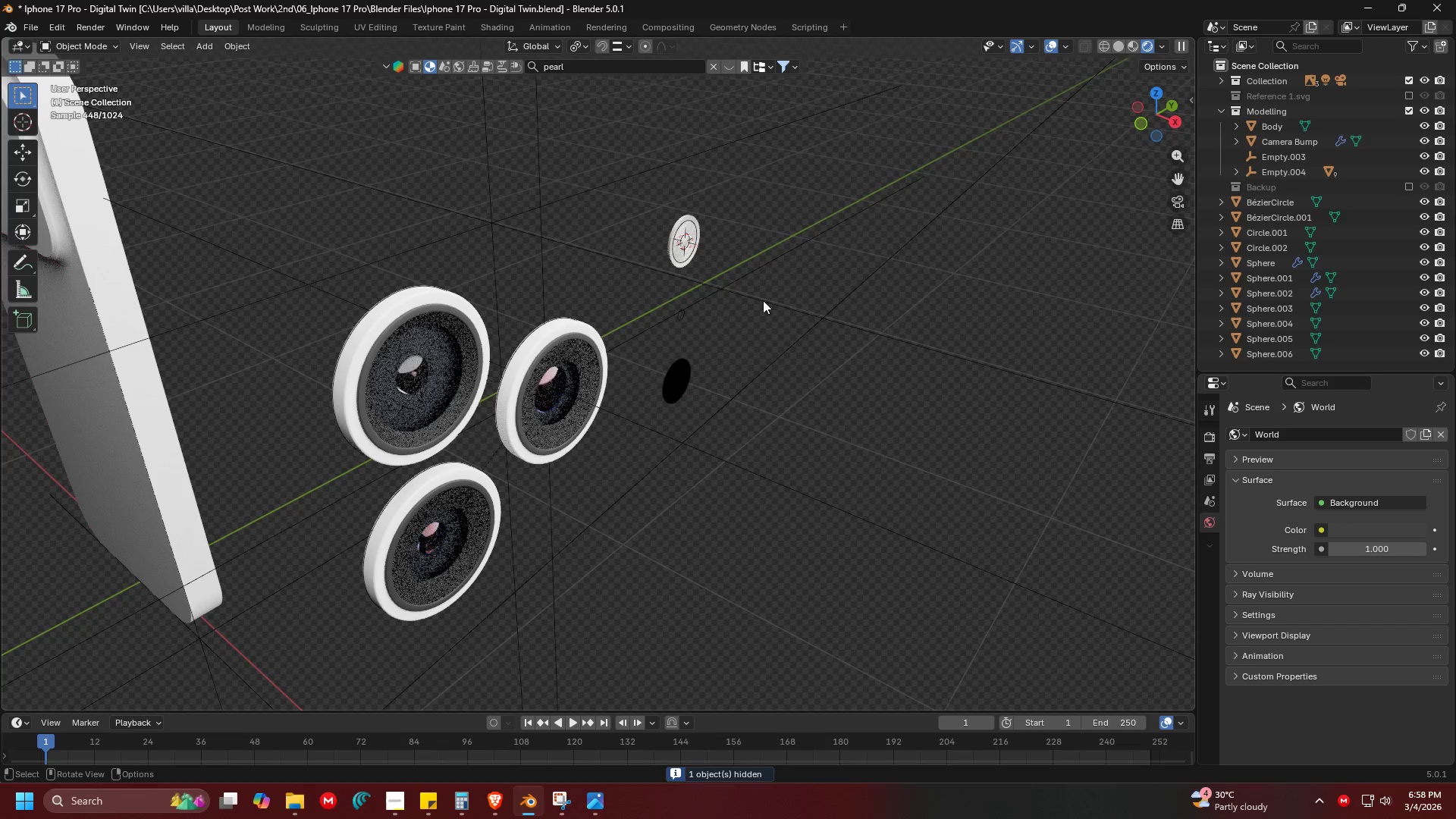 
left_click([744, 278])
 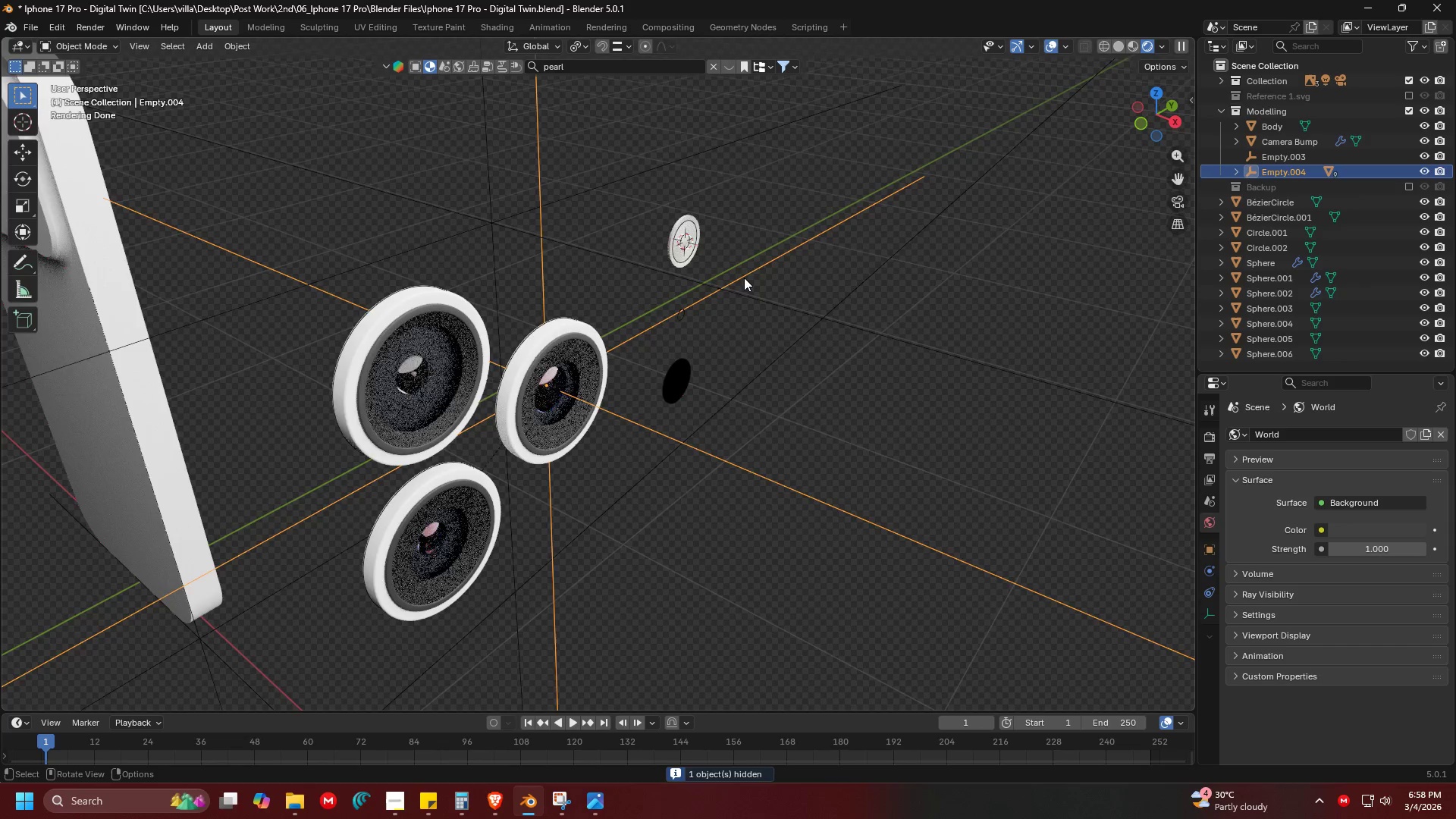 
scroll: coordinate [744, 278], scroll_direction: down, amount: 6.0
 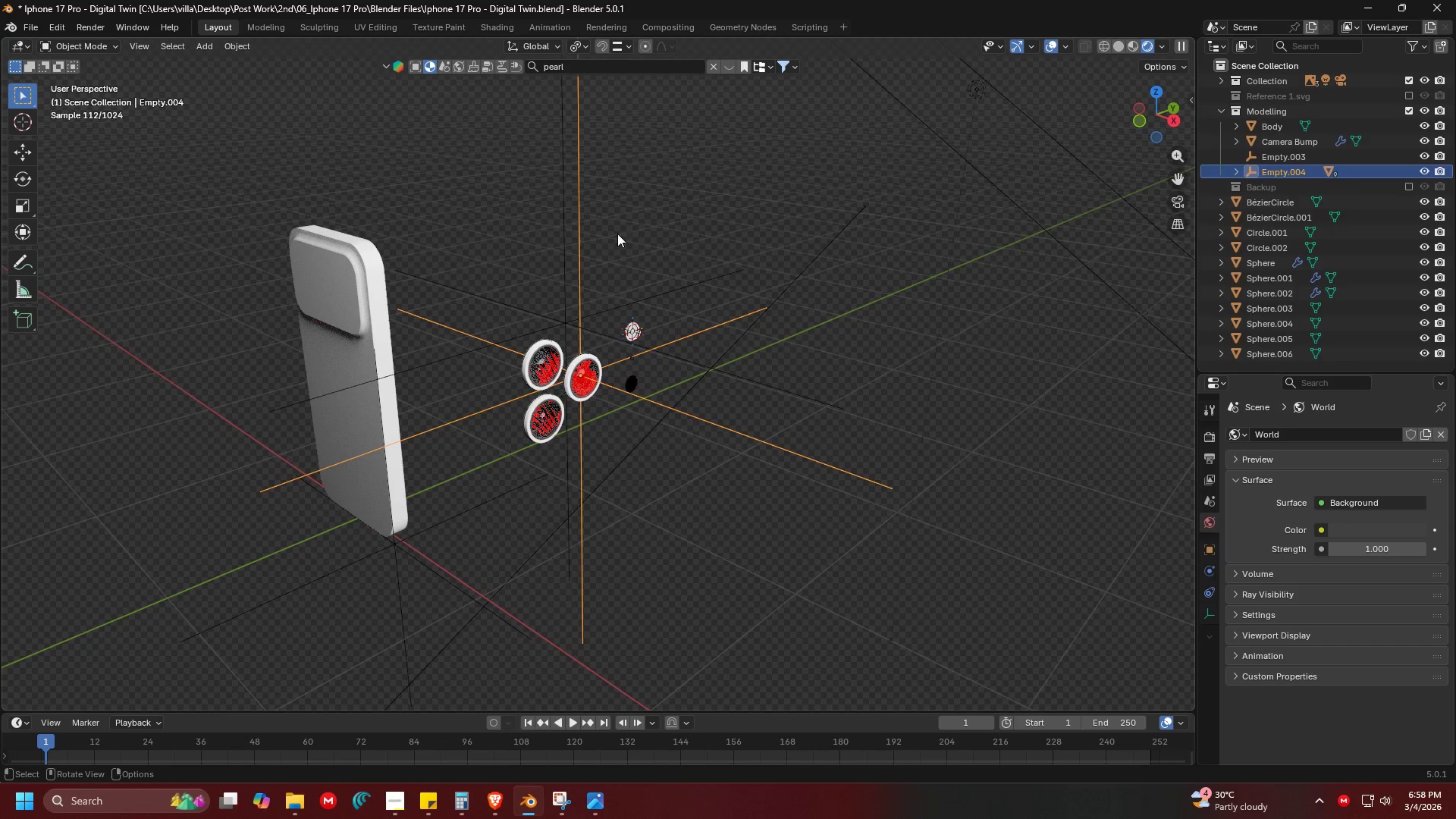 
left_click([572, 226])
 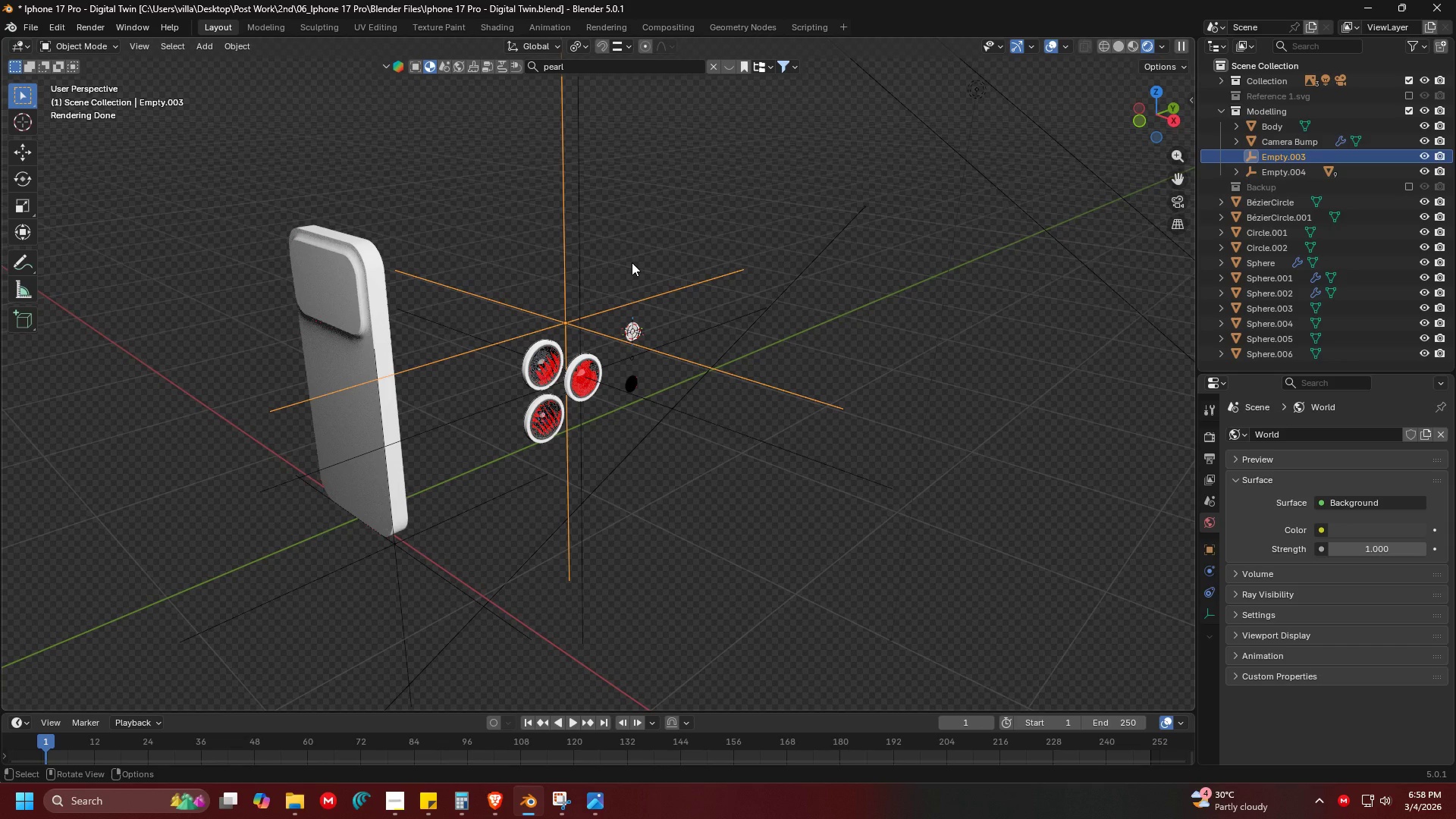 
key(G)
 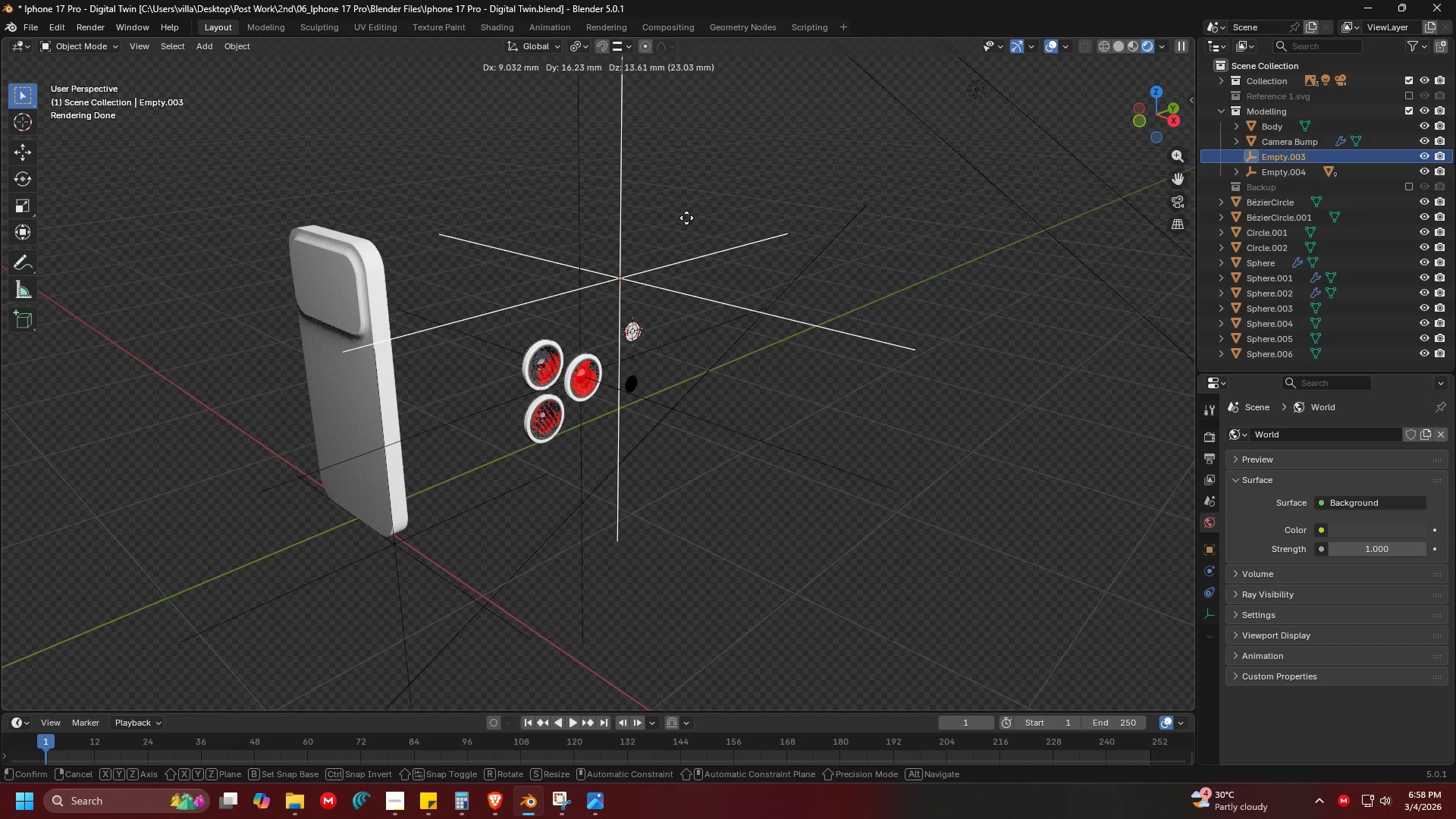 
key(Escape)
 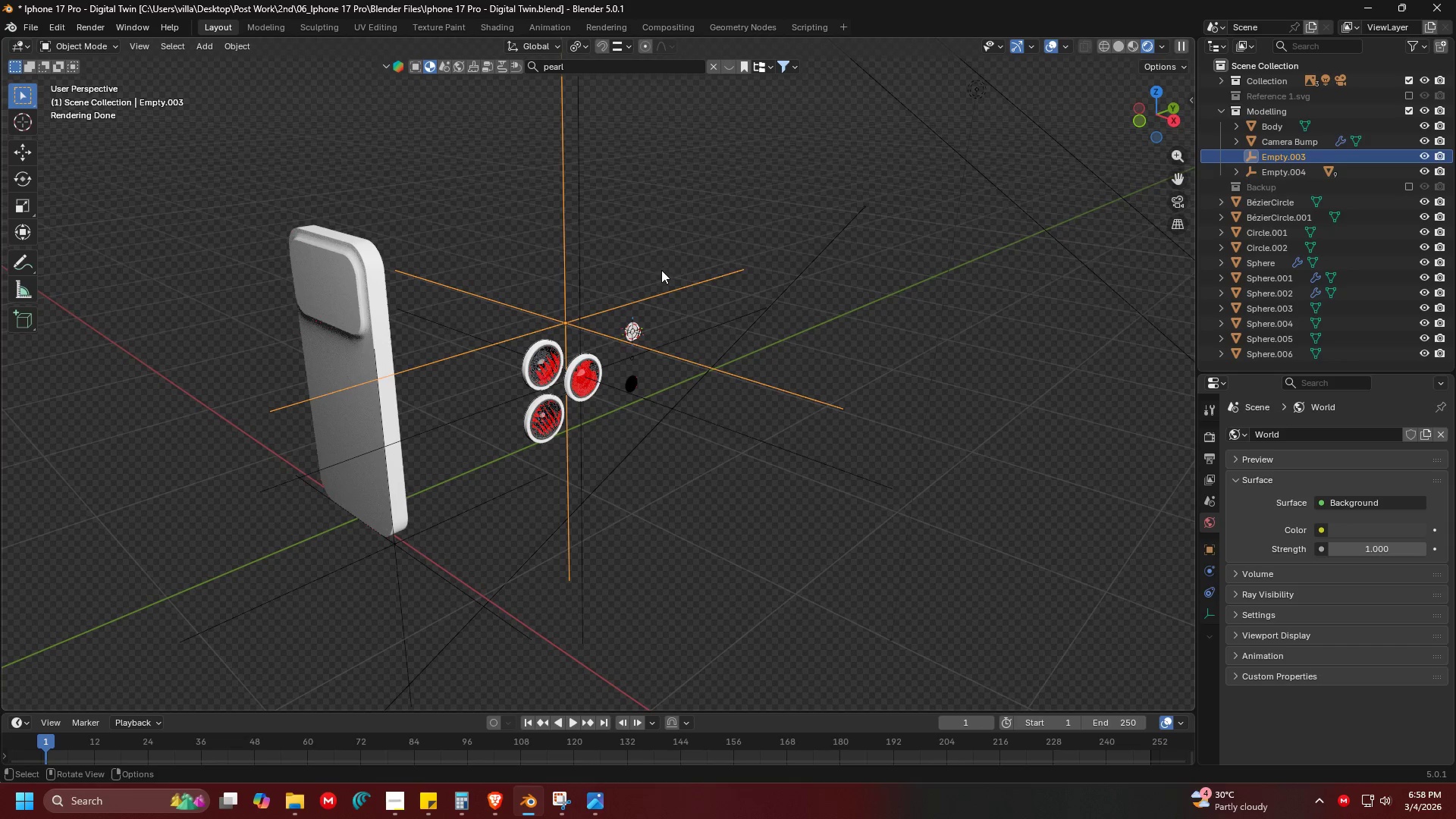 
key(Z)
 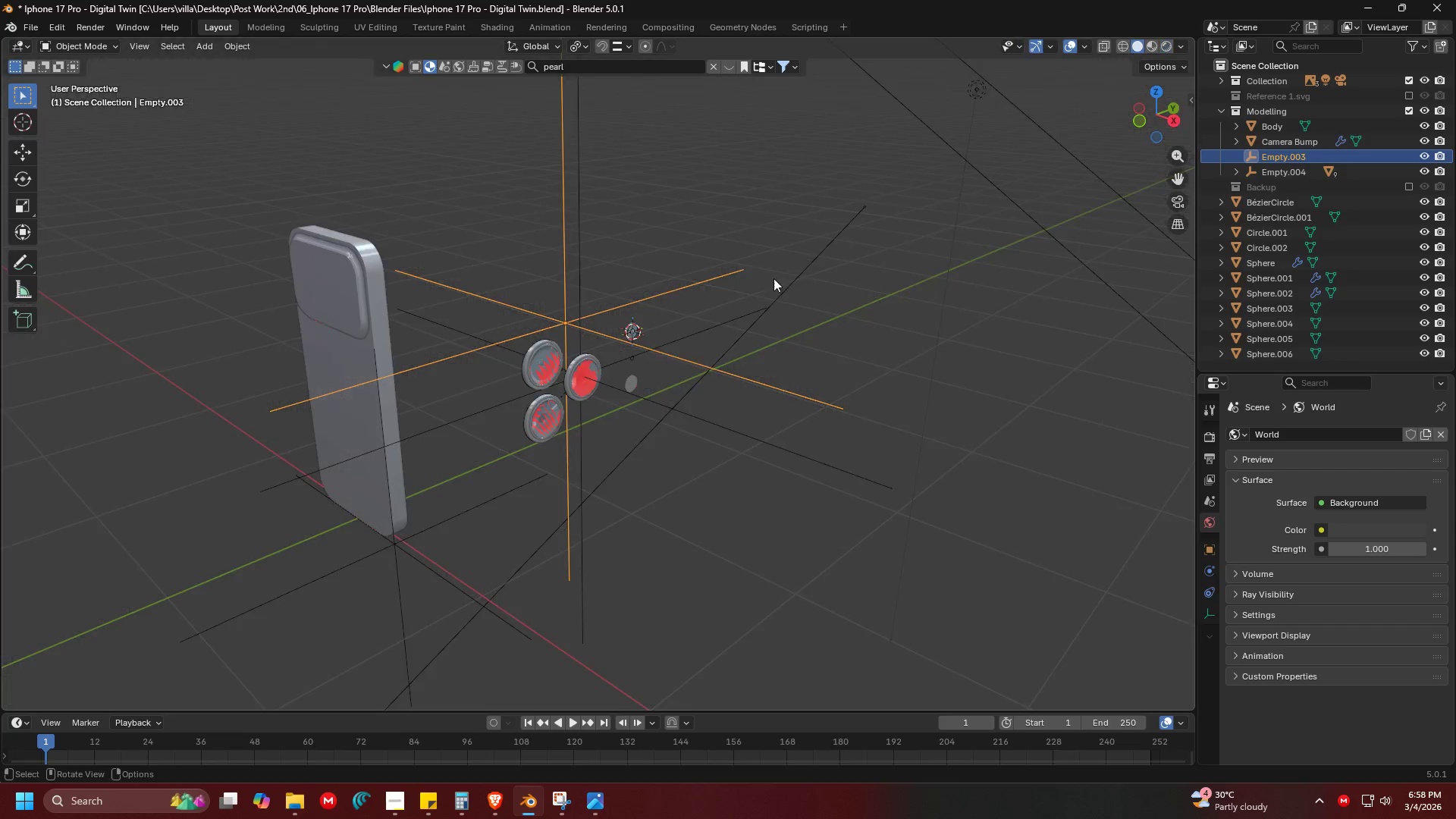 
key(Shift+ShiftLeft)
 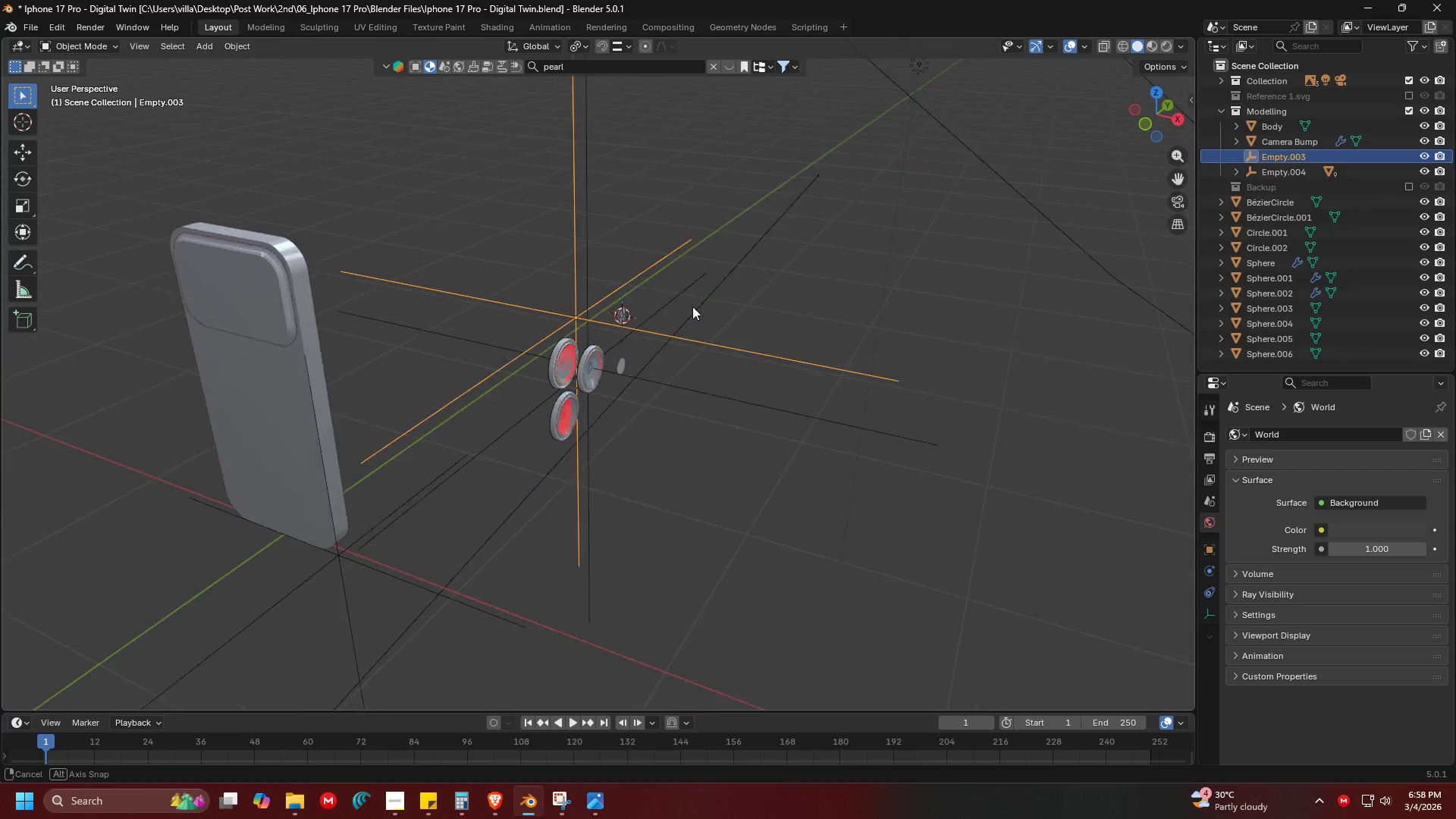 
scroll: coordinate [695, 307], scroll_direction: up, amount: 5.0
 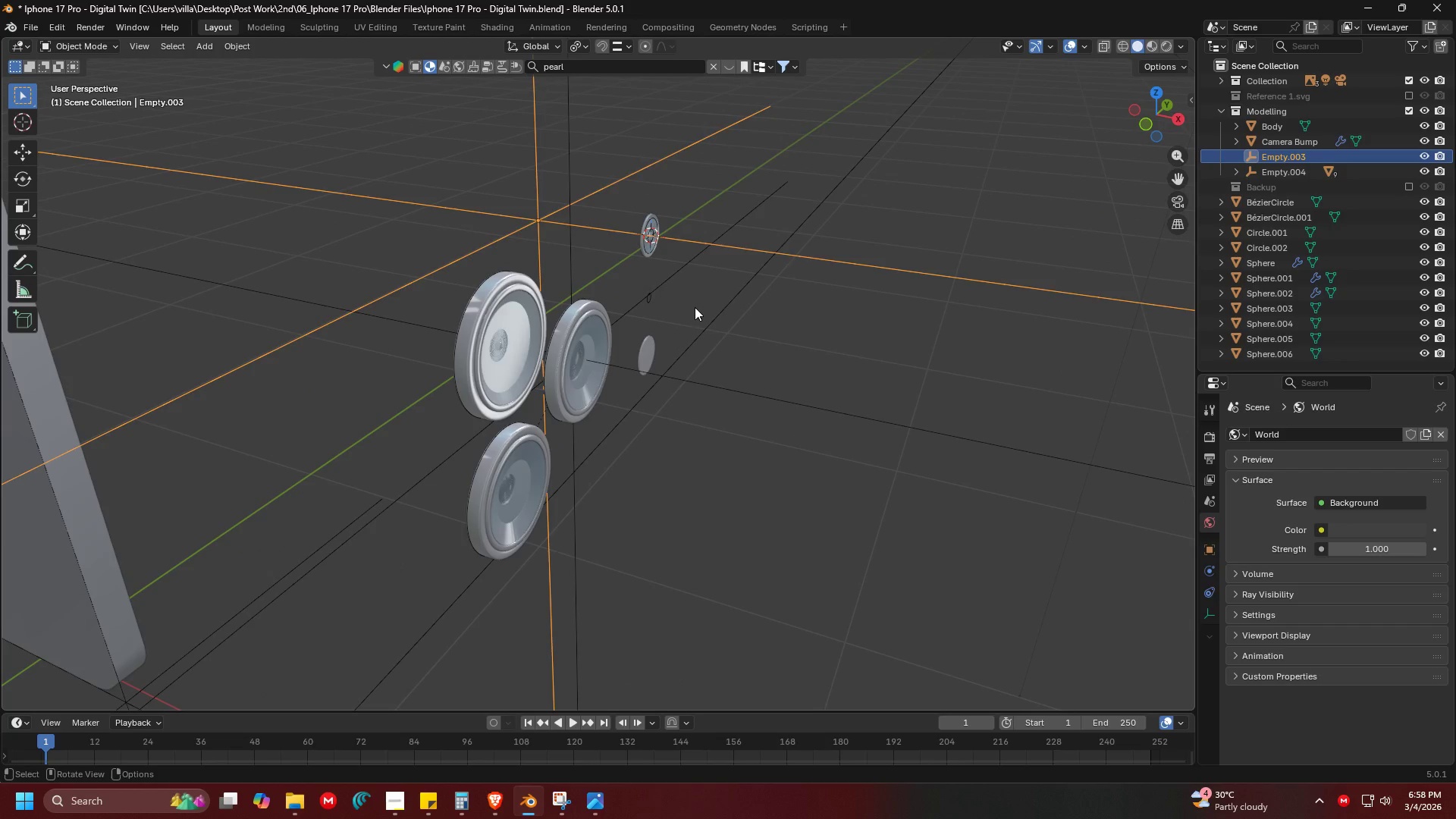 
key(H)
 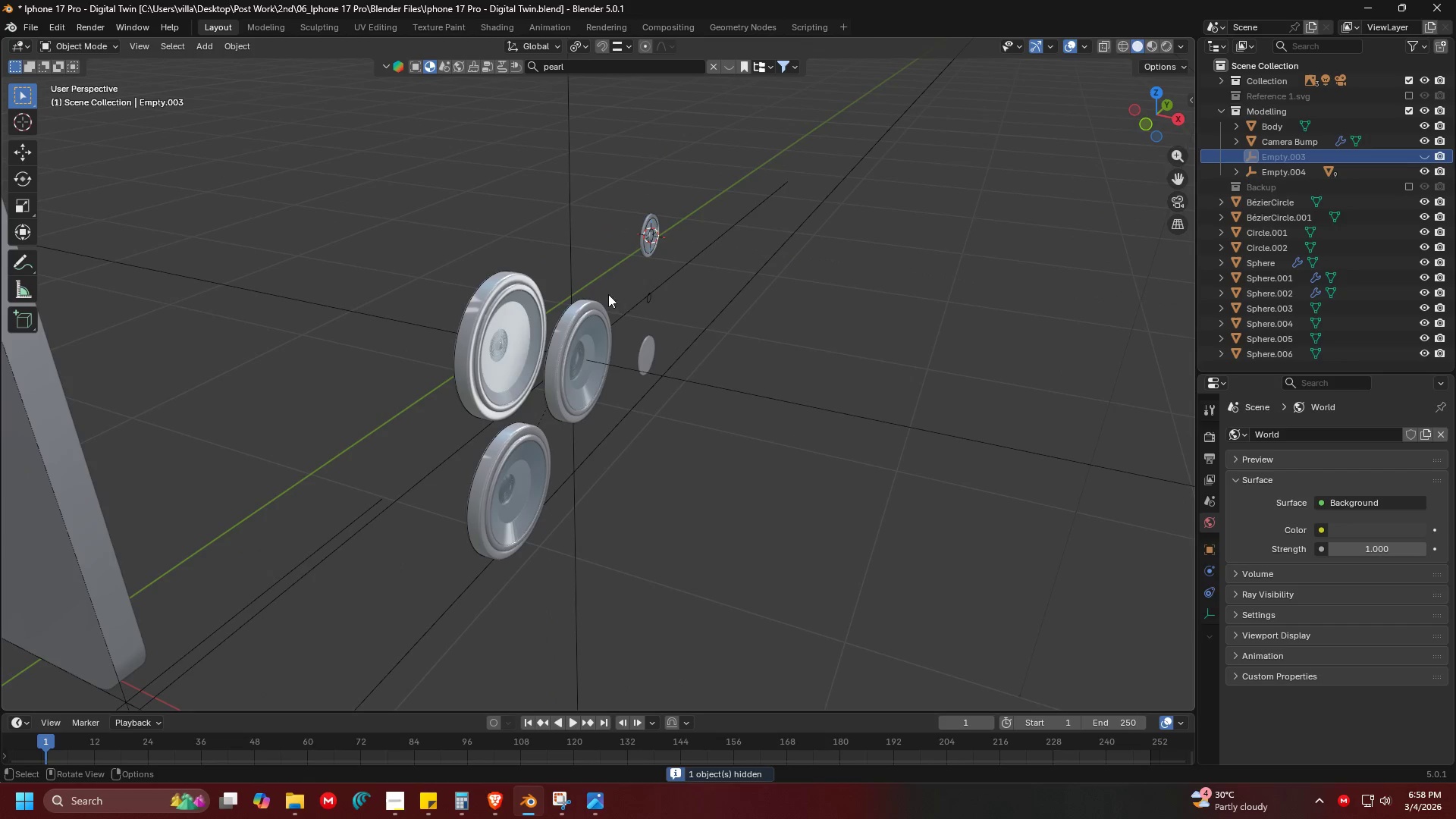 
double_click([625, 301])
 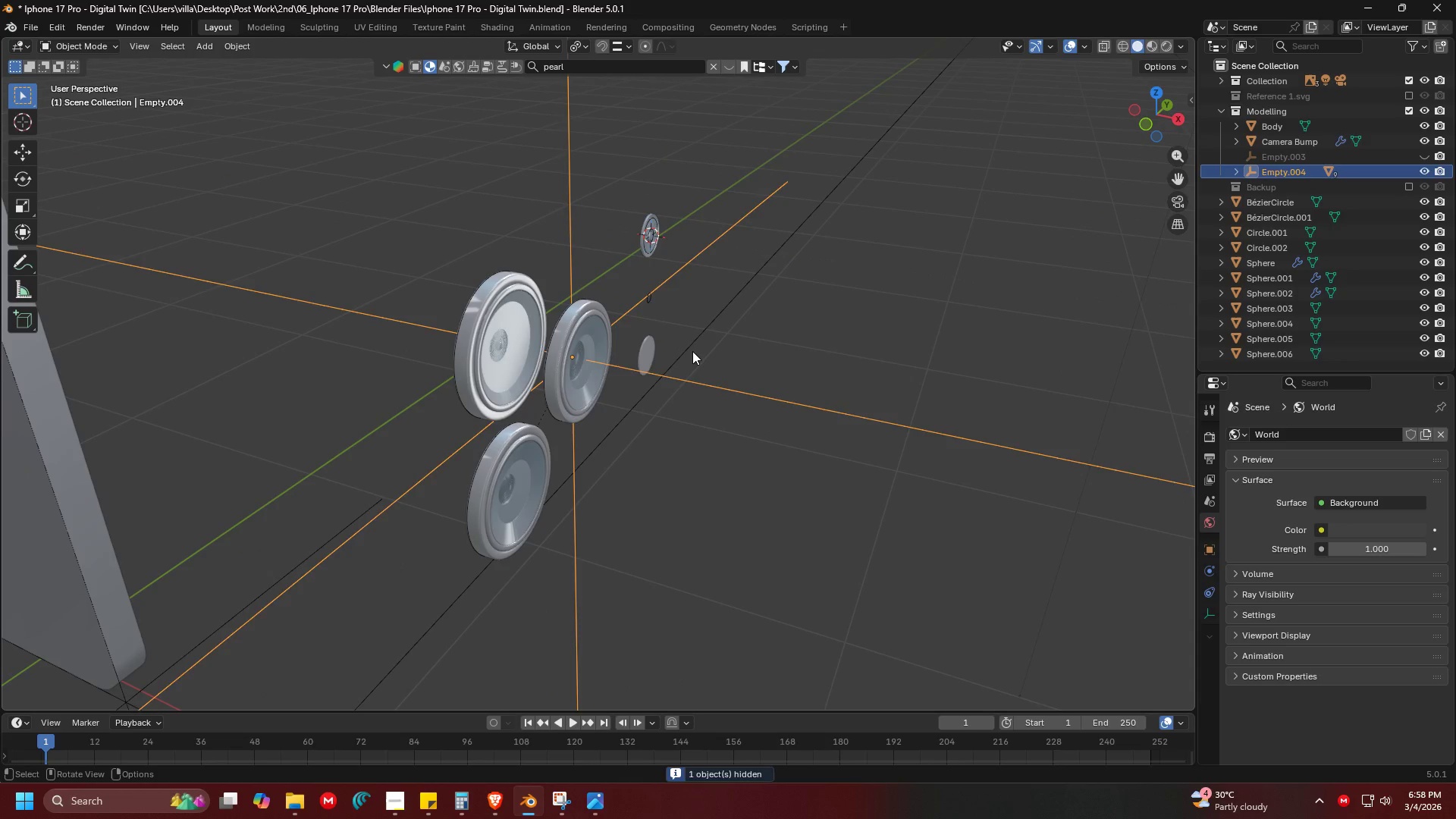 
key(H)
 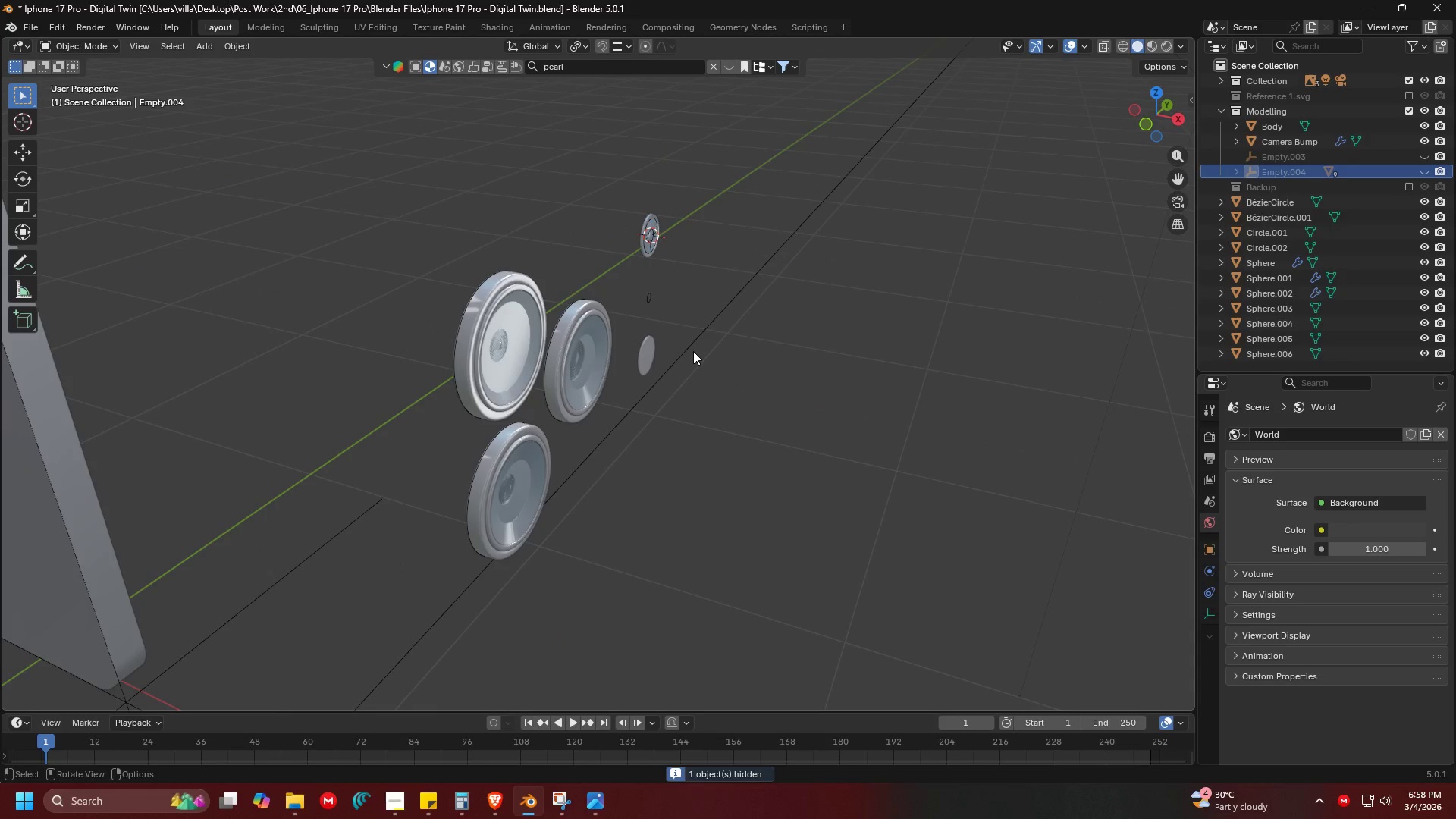 
key(Control+ControlLeft)
 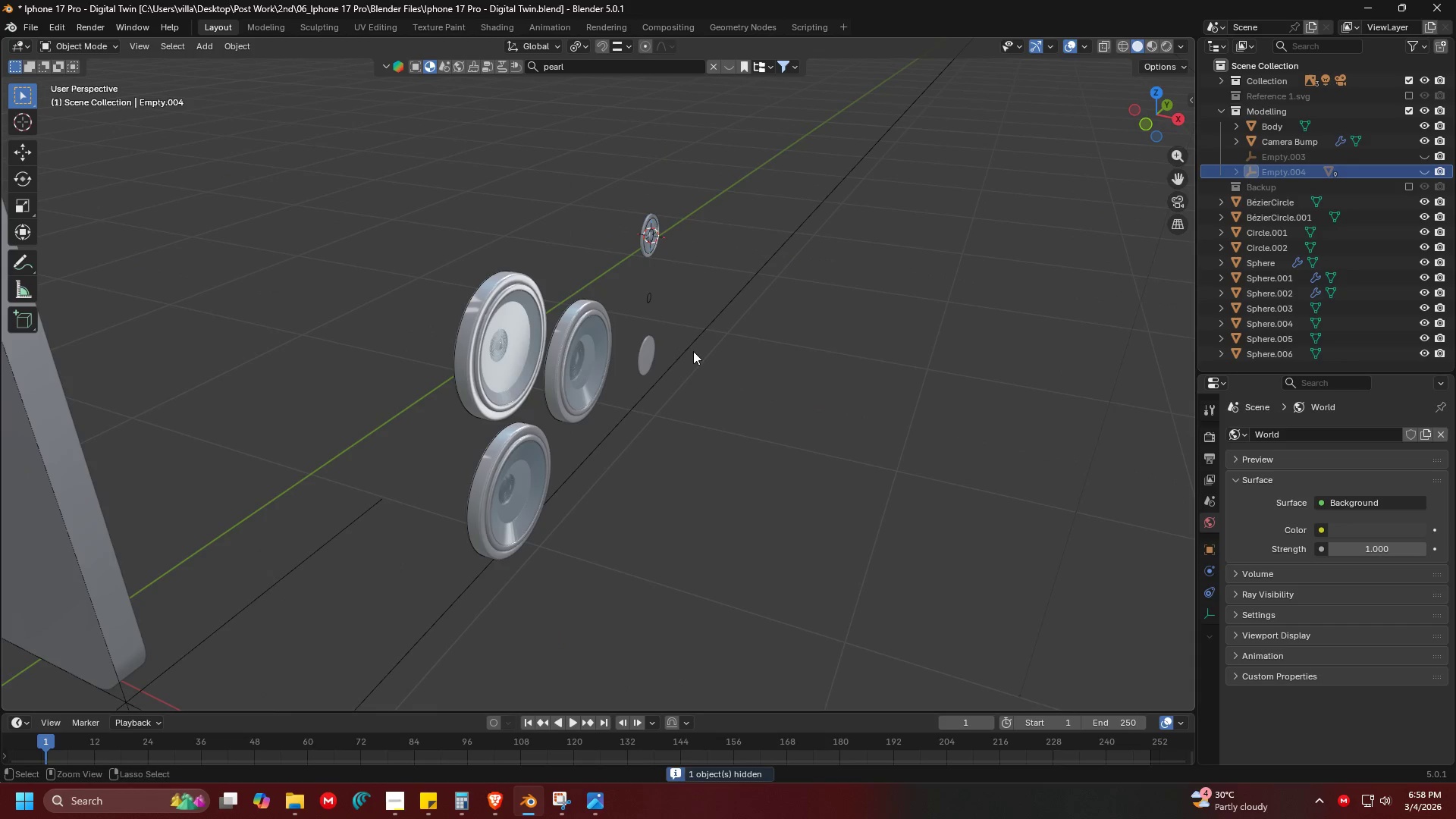 
key(Control+Z)
 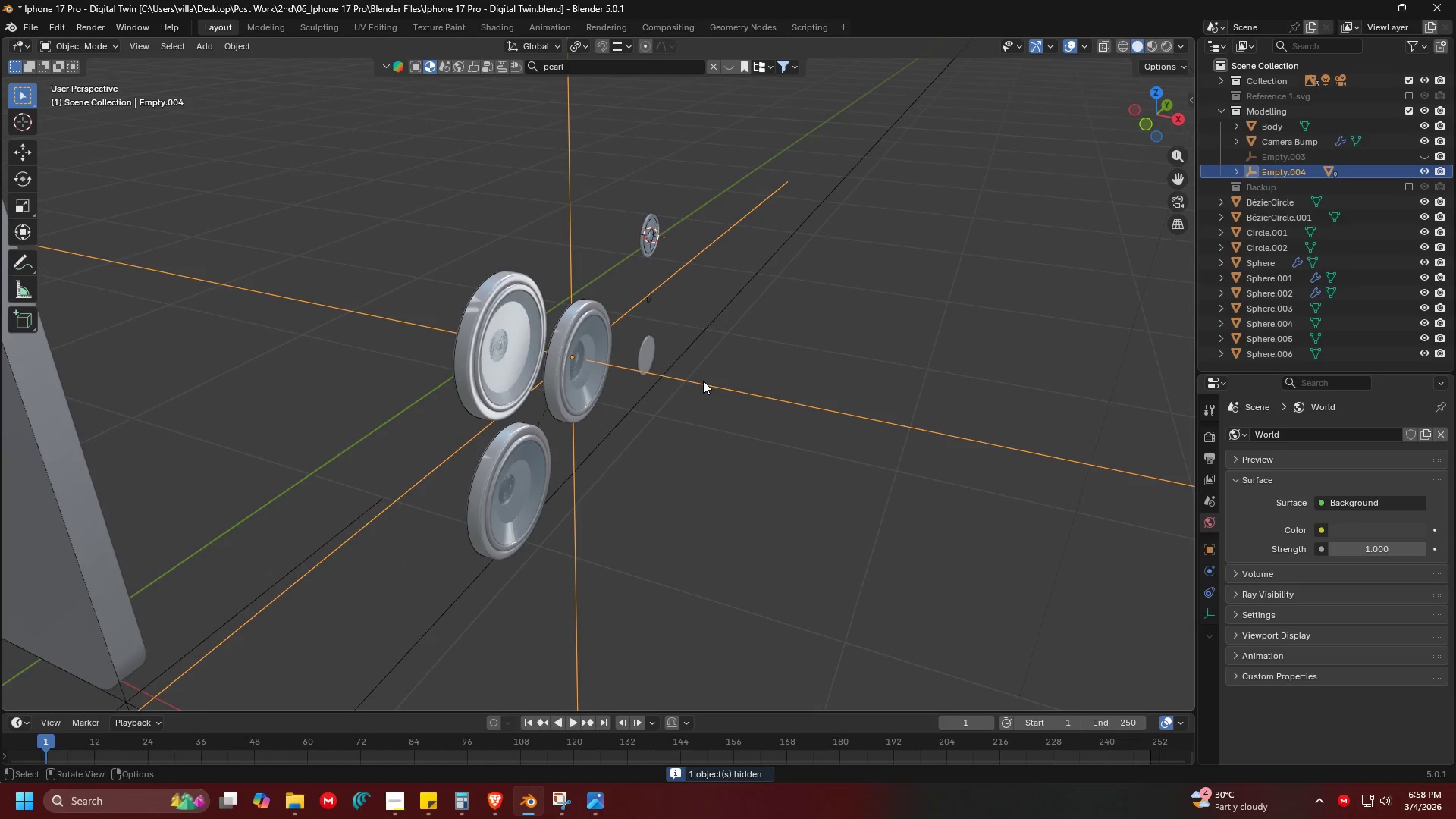 
key(G)
 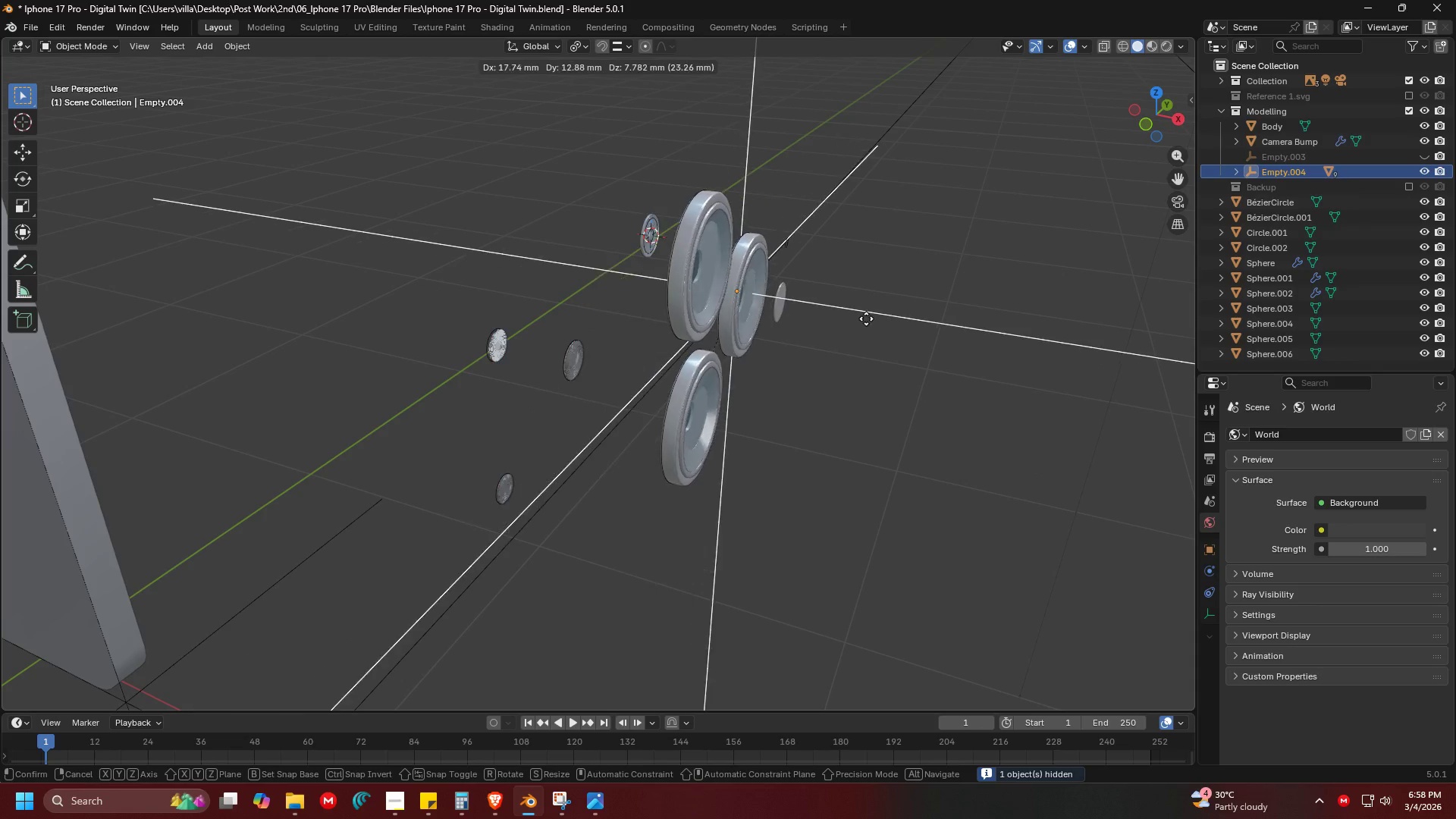 
key(Escape)
 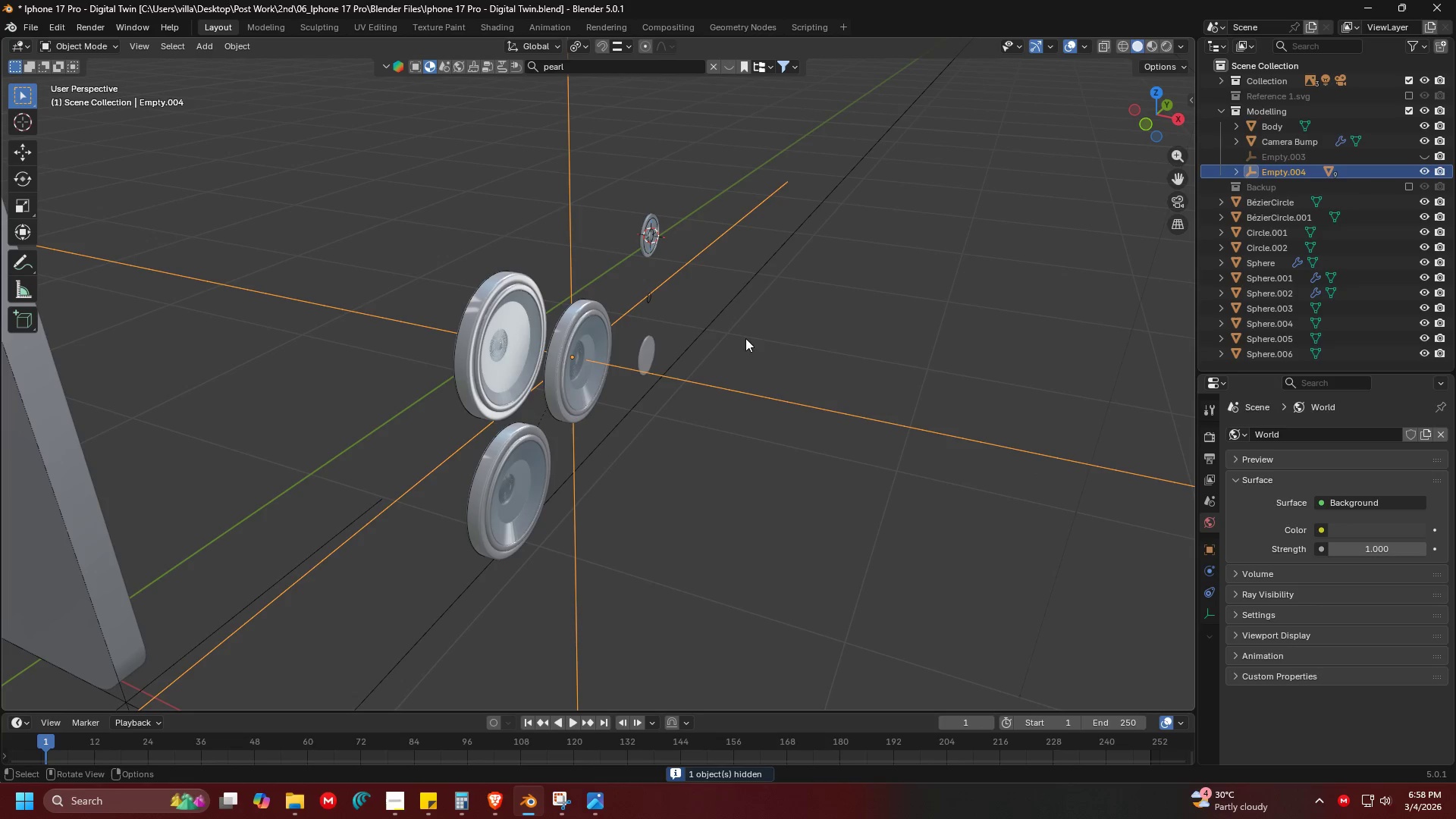 
key(Shift+ShiftLeft)
 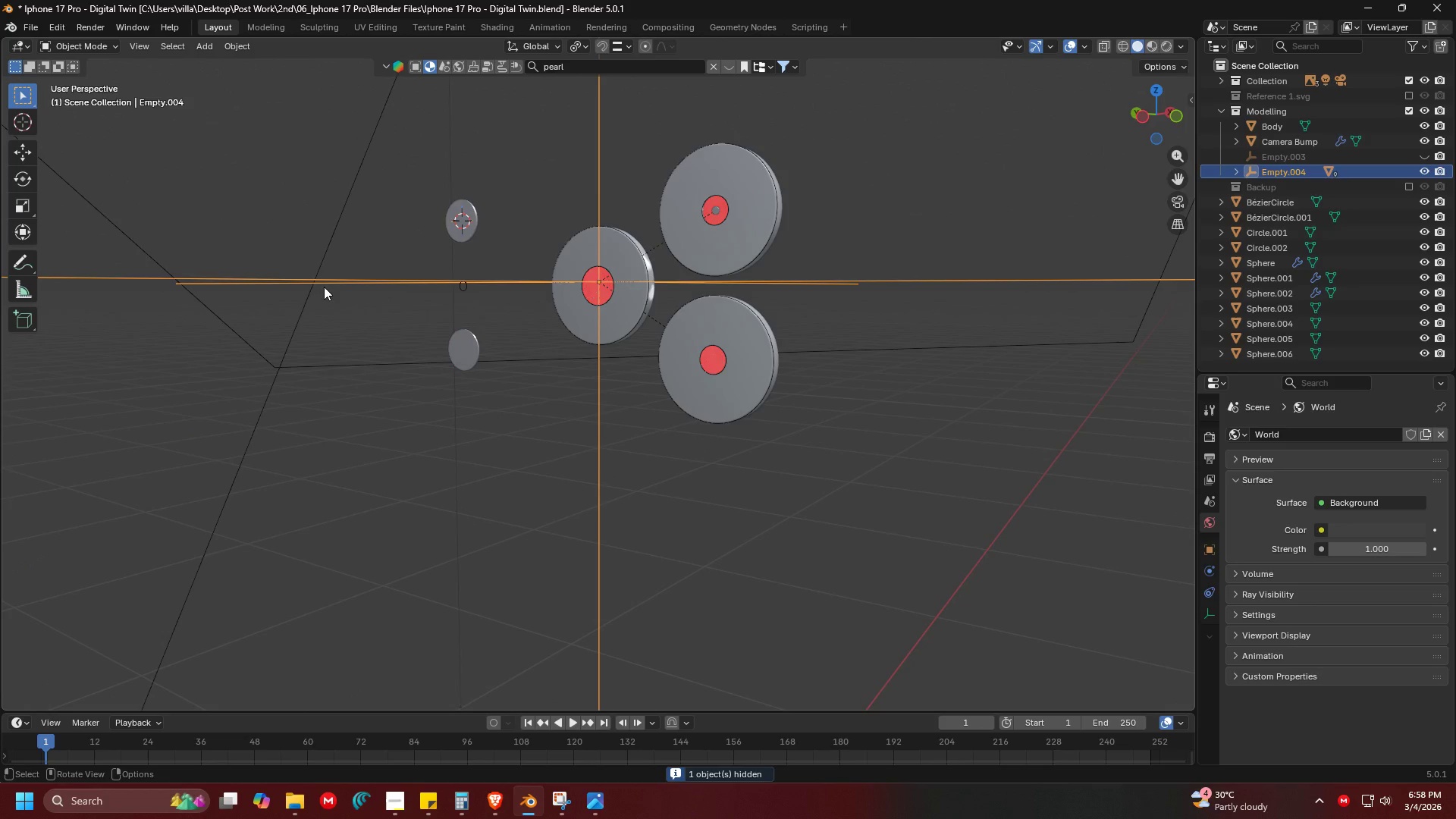 
double_click([319, 315])
 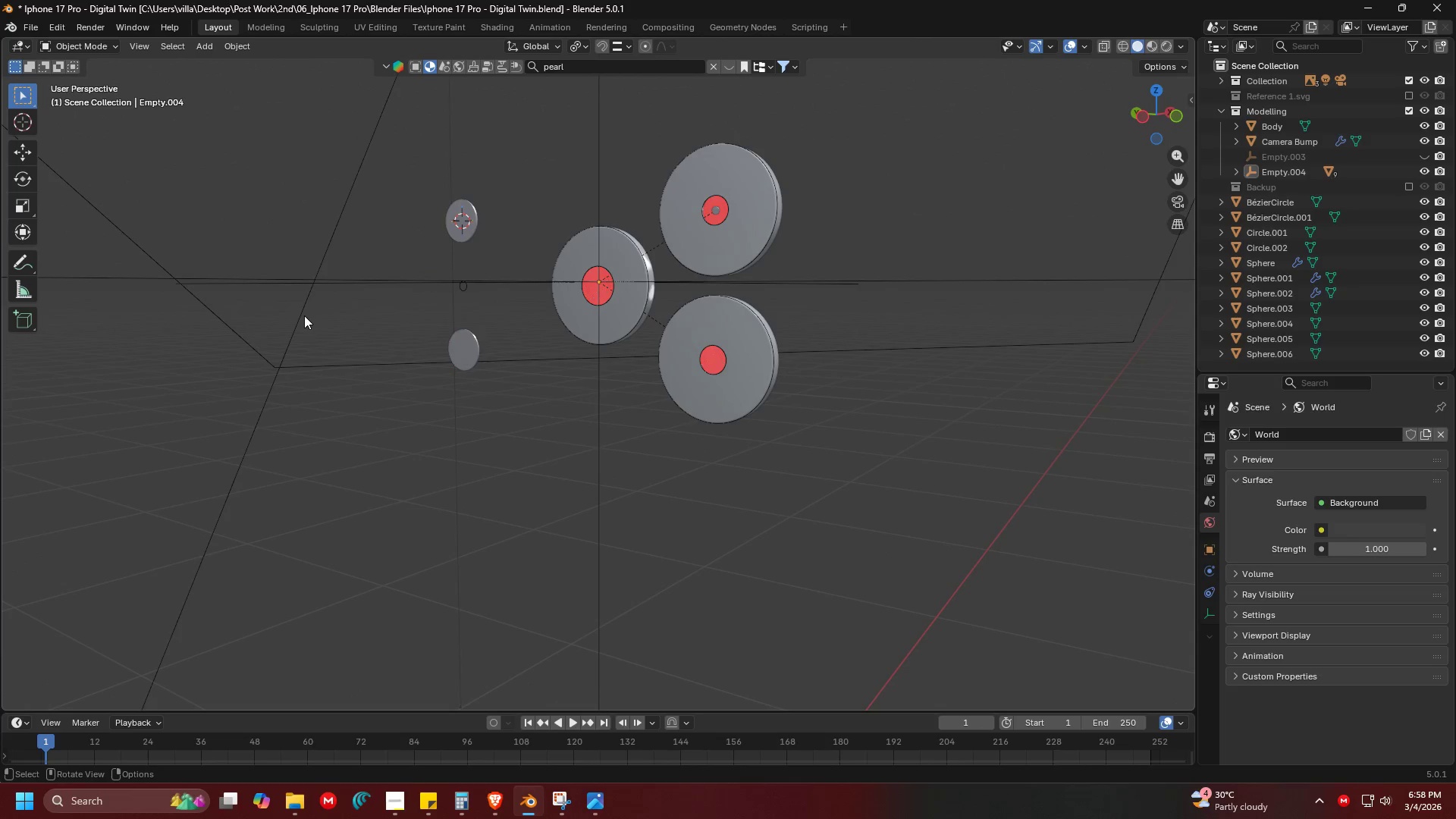 
triple_click([304, 315])
 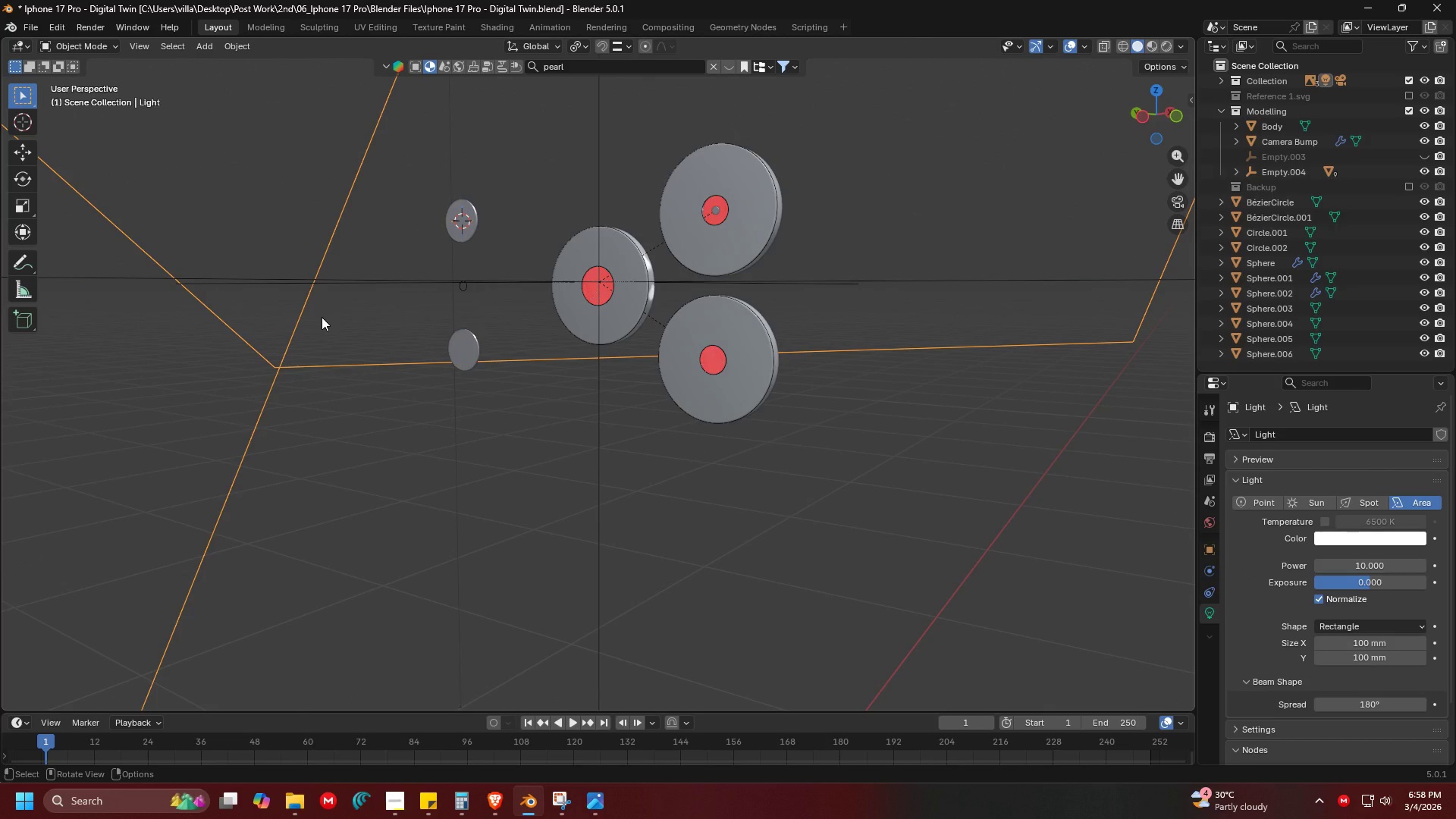 
key(H)
 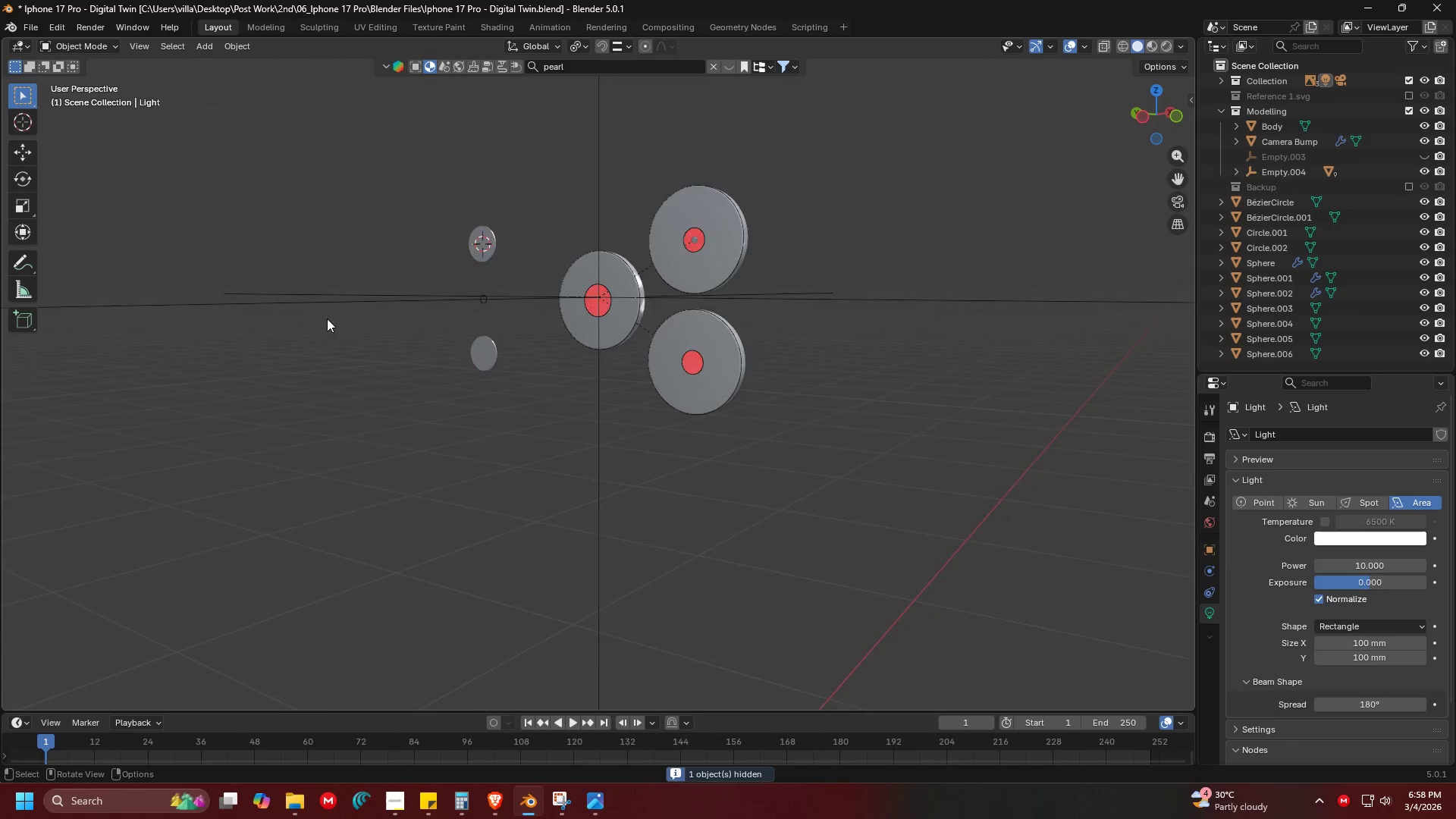 
scroll: coordinate [347, 325], scroll_direction: down, amount: 6.0
 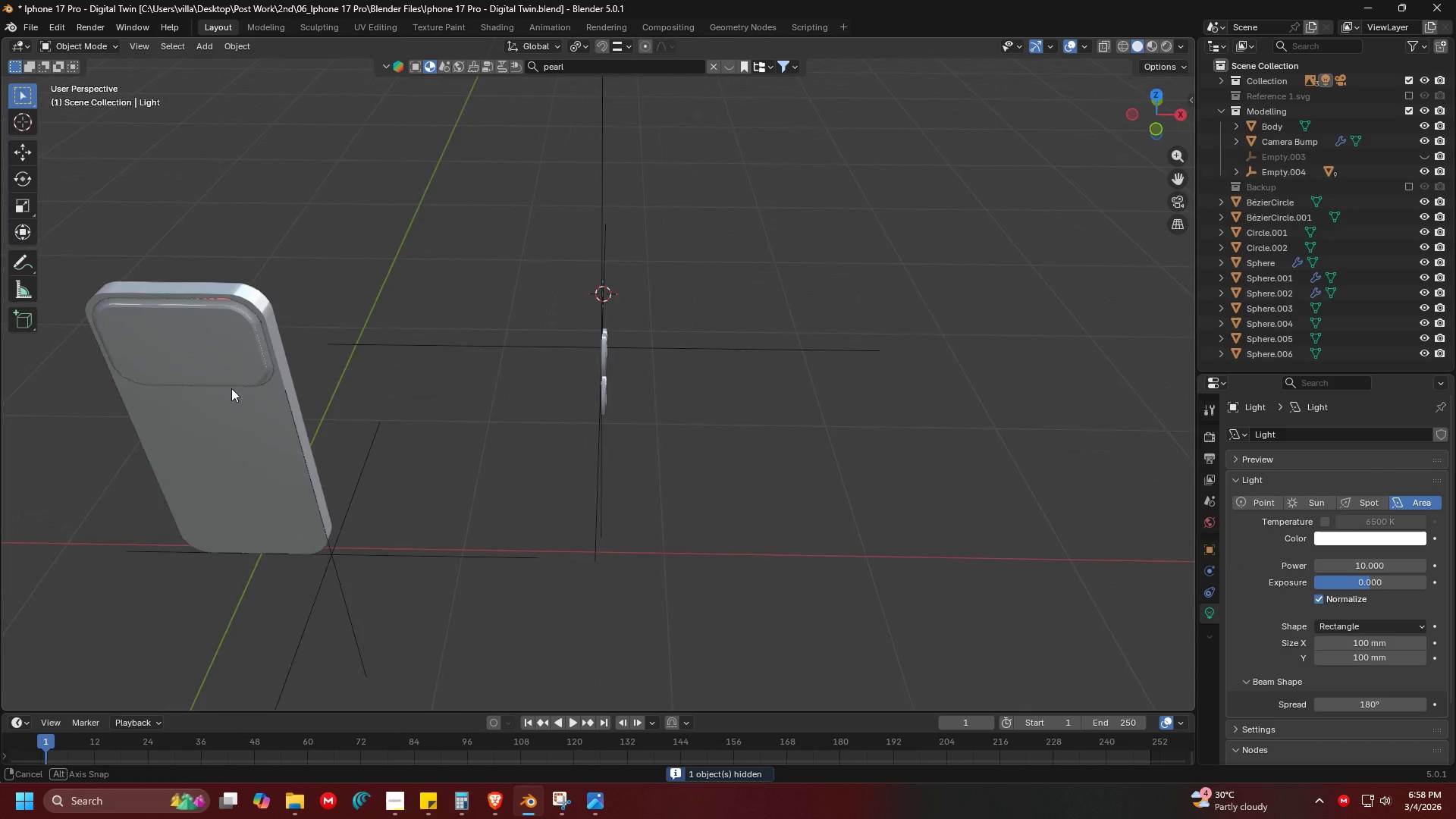 
scroll: coordinate [372, 388], scroll_direction: up, amount: 4.0
 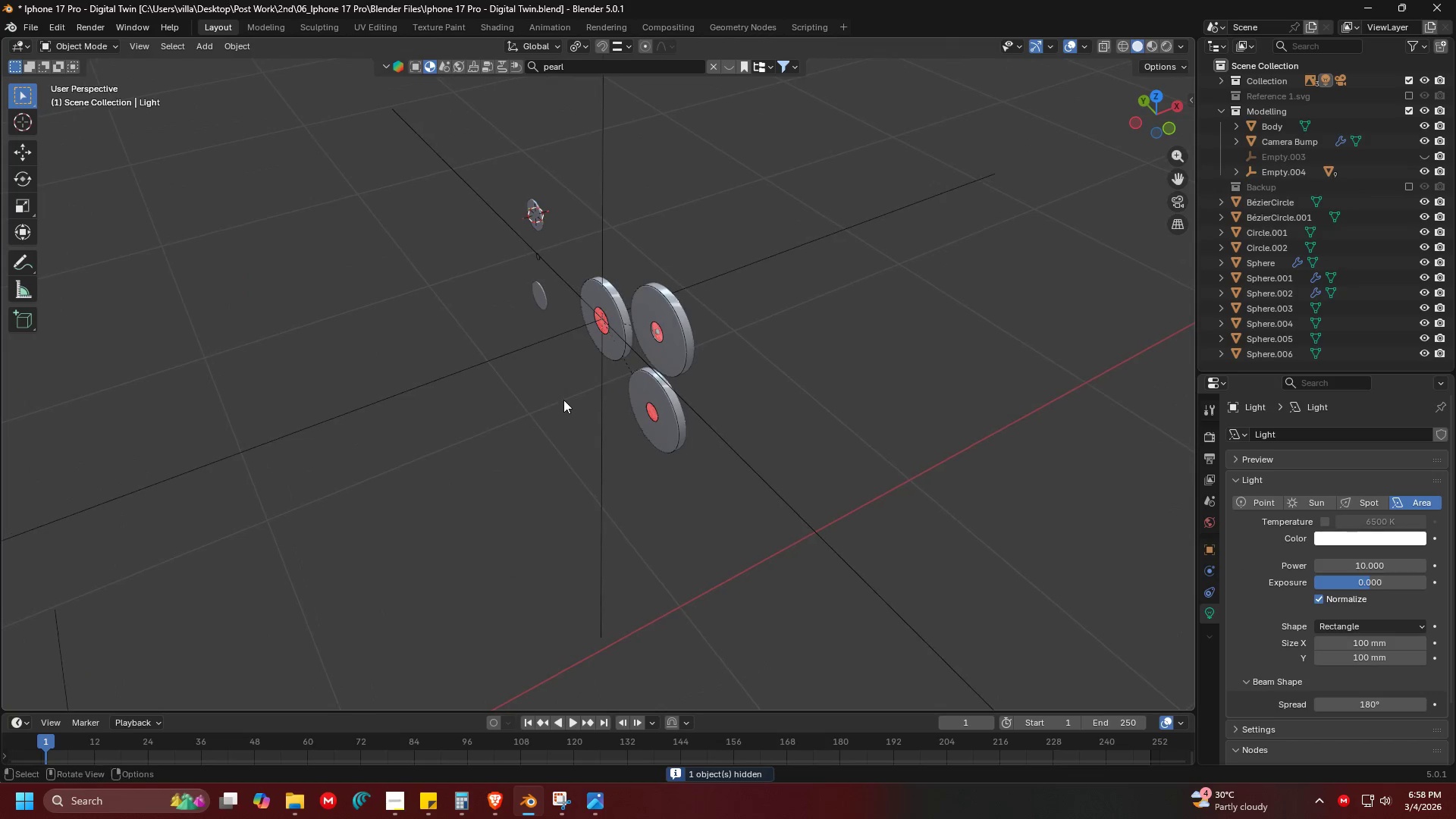 
left_click_drag(start_coordinate=[483, 184], to_coordinate=[829, 525])
 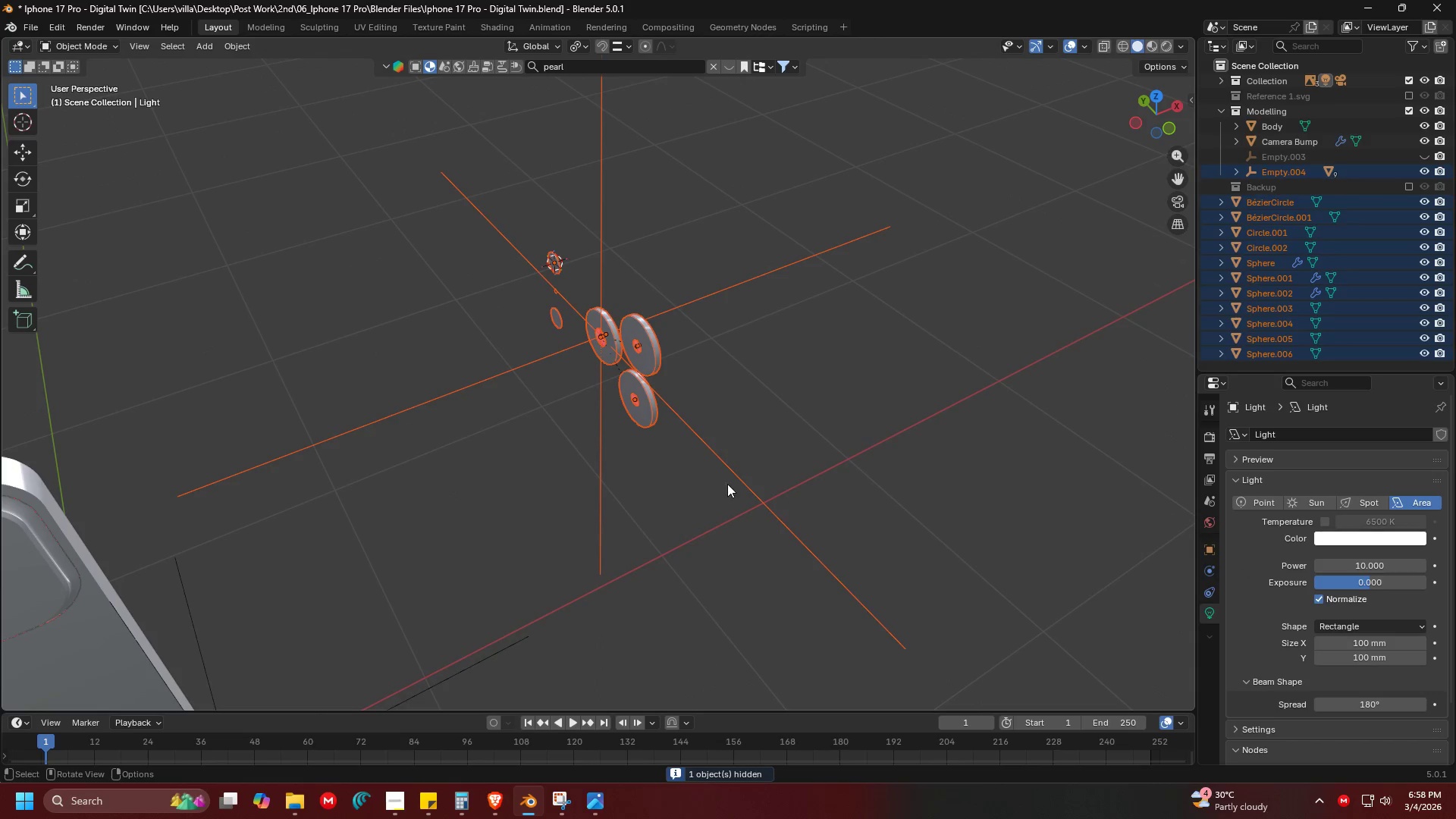 
scroll: coordinate [525, 359], scroll_direction: down, amount: 2.0
 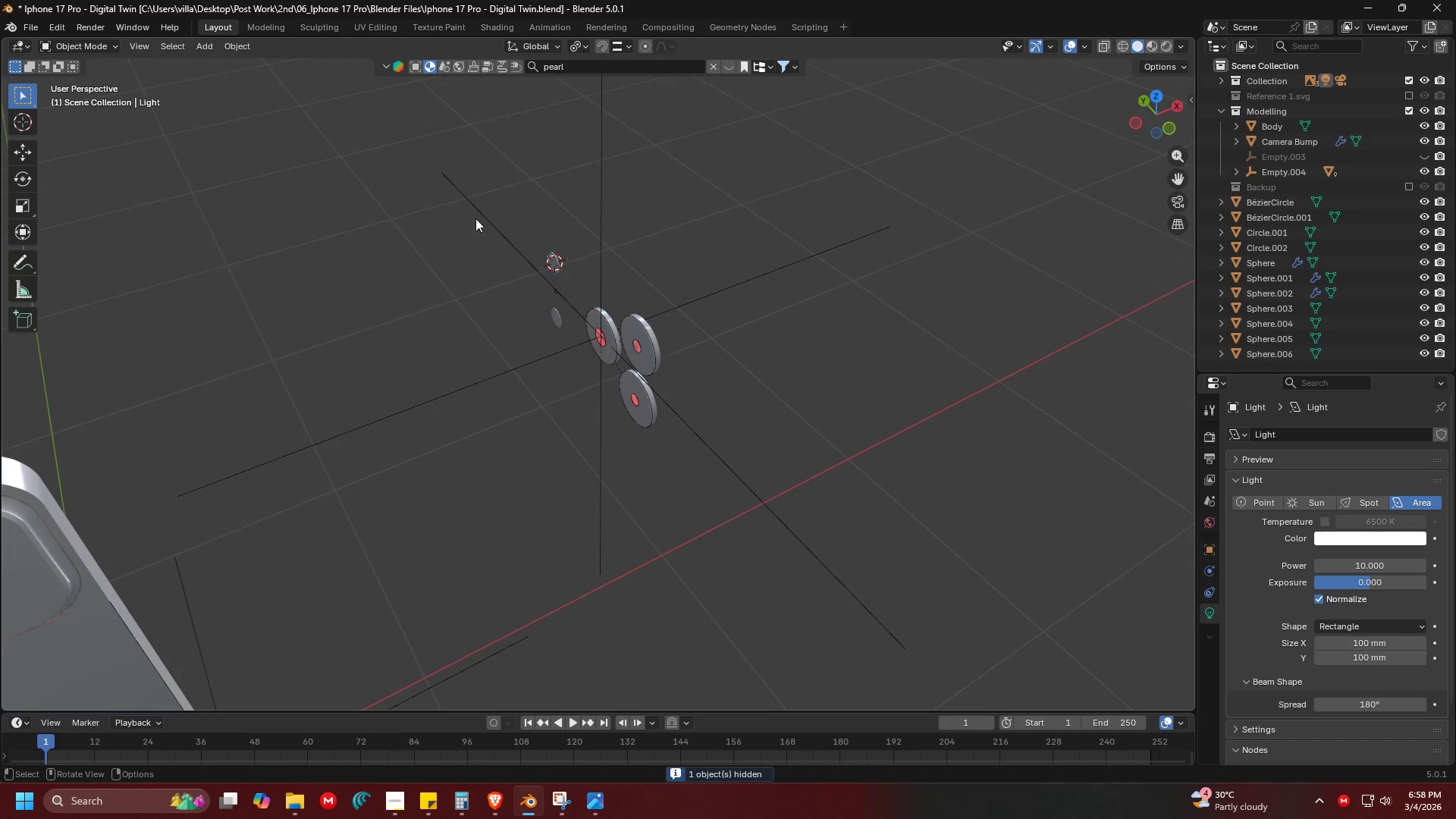 
hold_key(key=ShiftLeft, duration=0.5)
 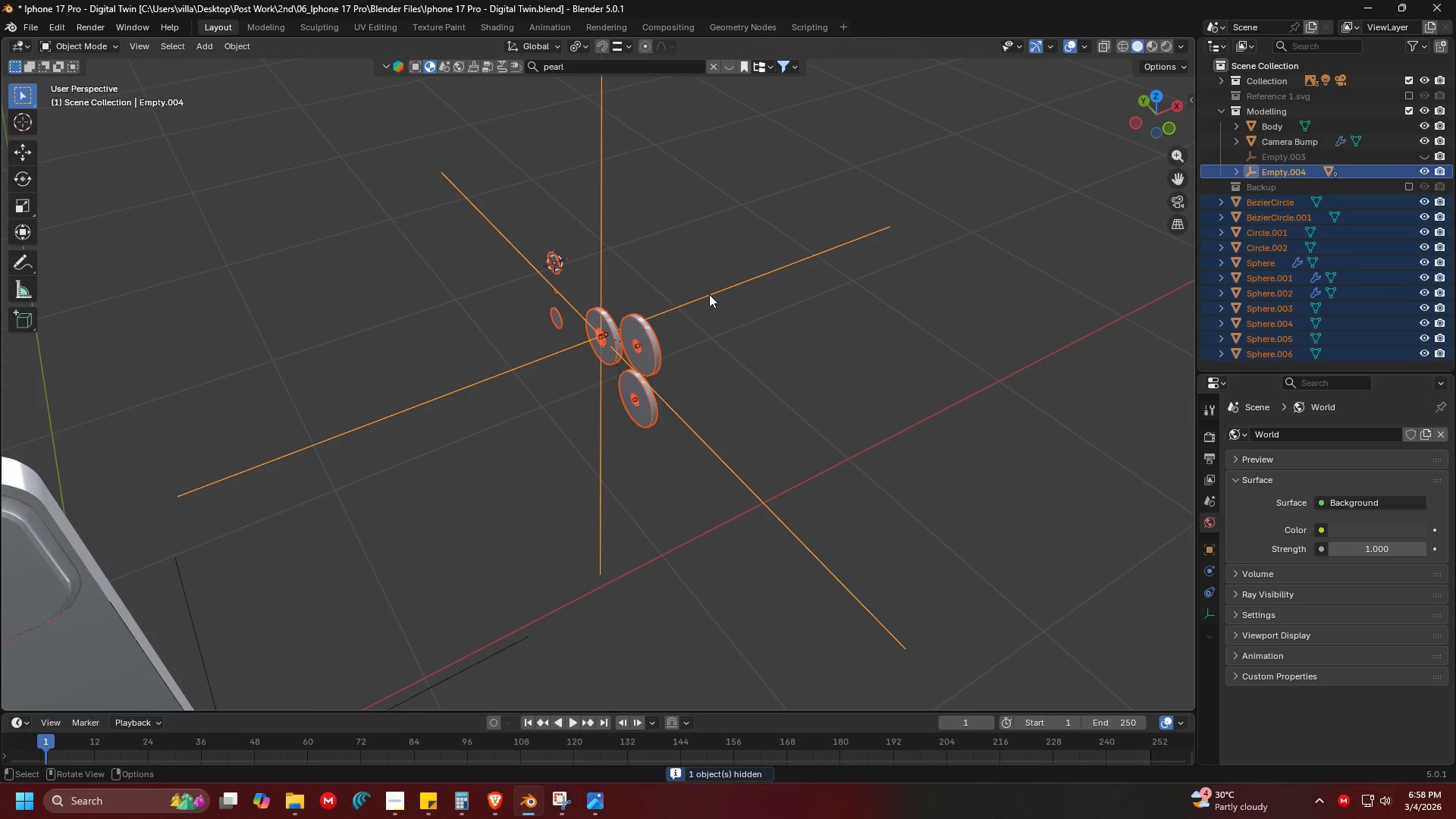 
key(Control+P)
 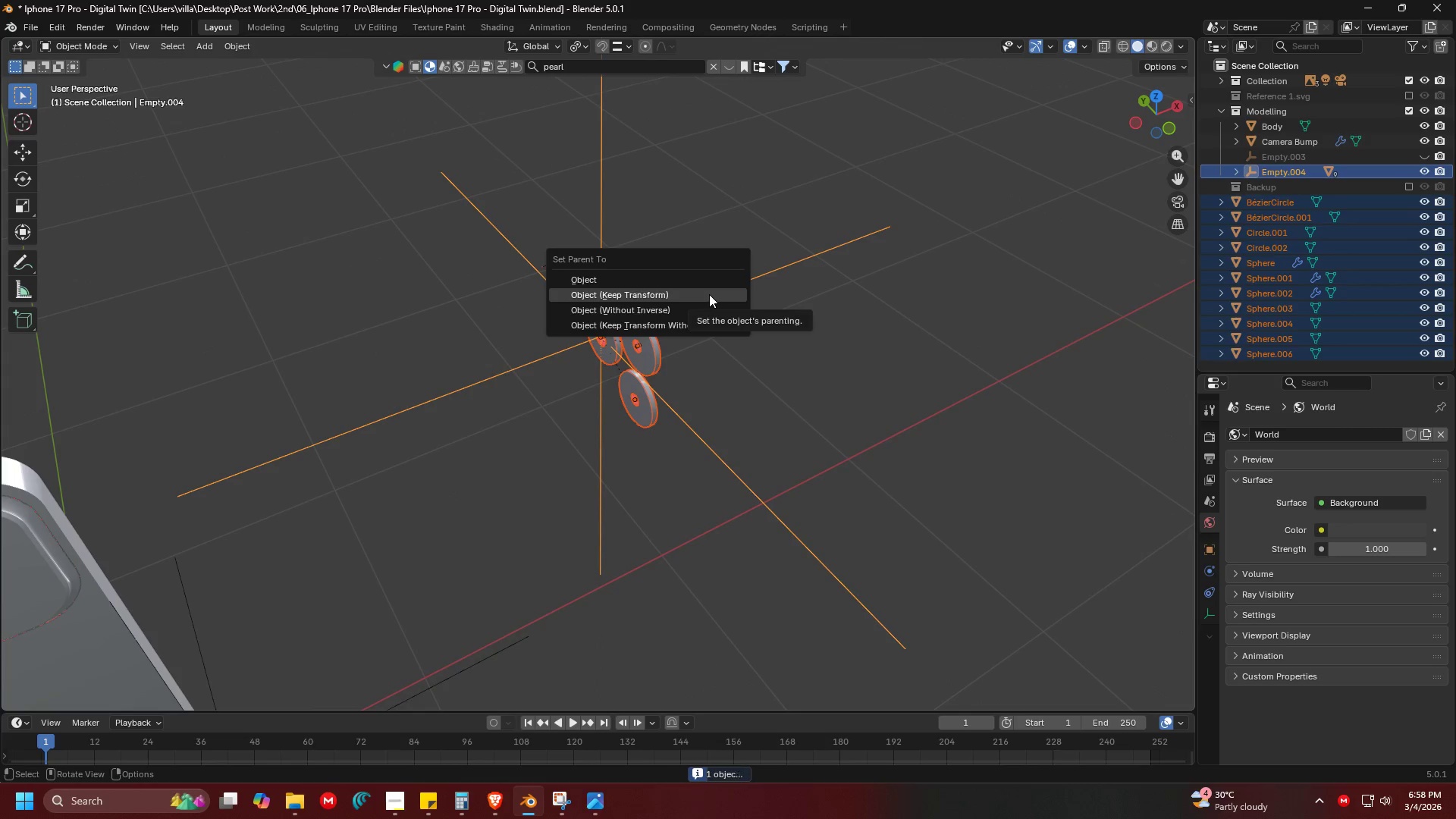 
left_click([709, 294])
 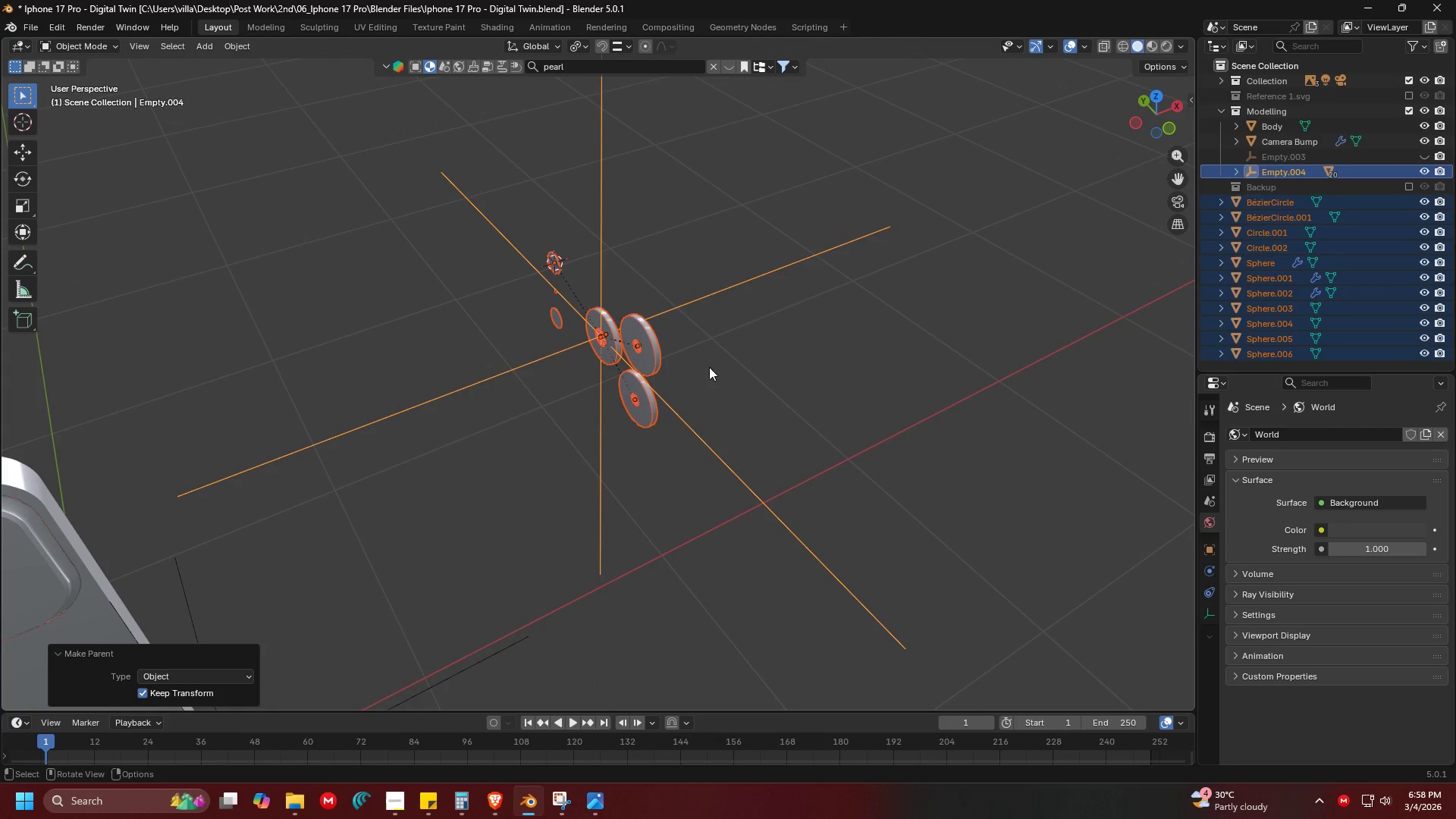 
left_click_drag(start_coordinate=[721, 435], to_coordinate=[721, 429])
 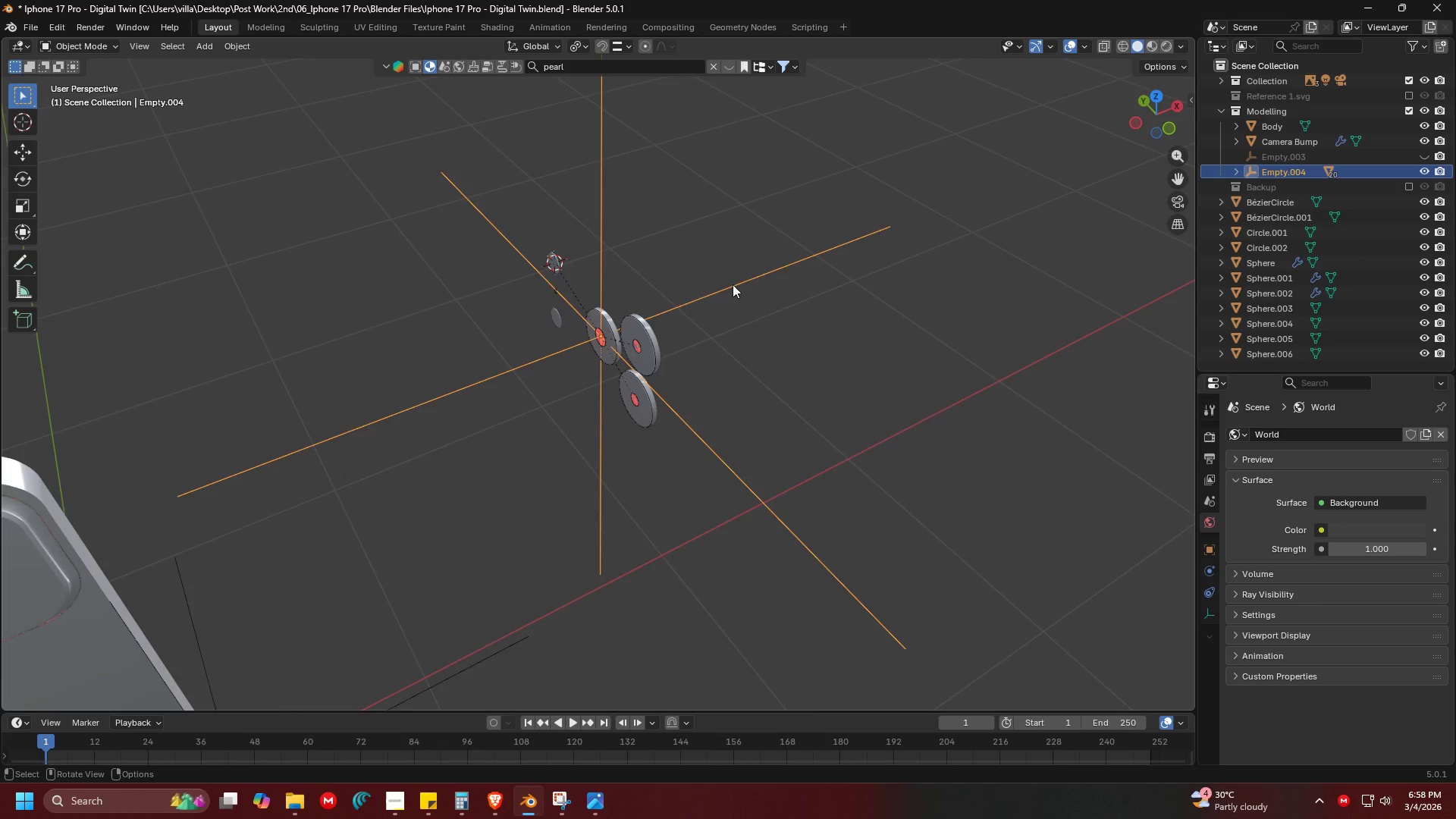 
scroll: coordinate [723, 305], scroll_direction: down, amount: 3.0
 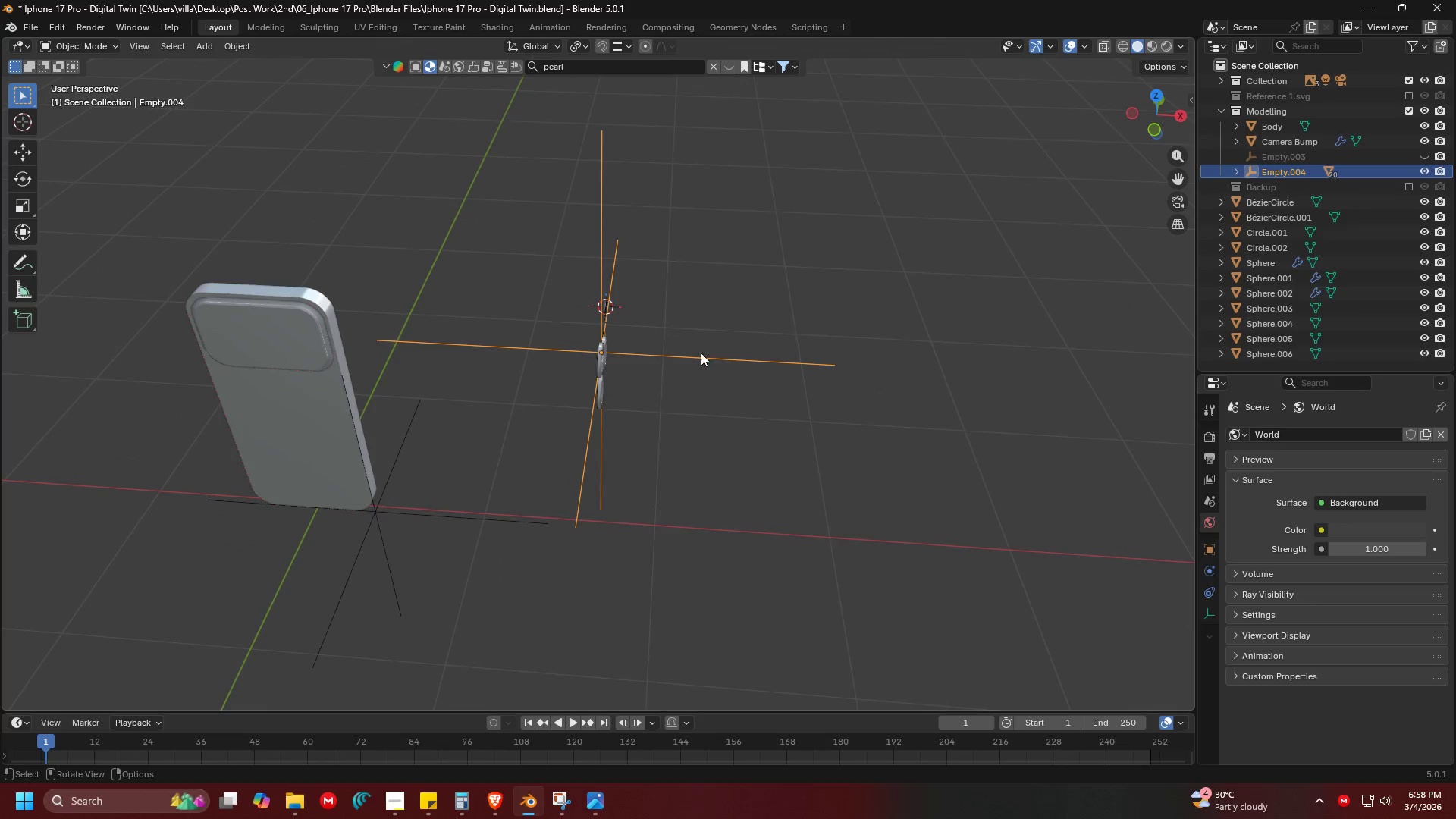 
key(G)
 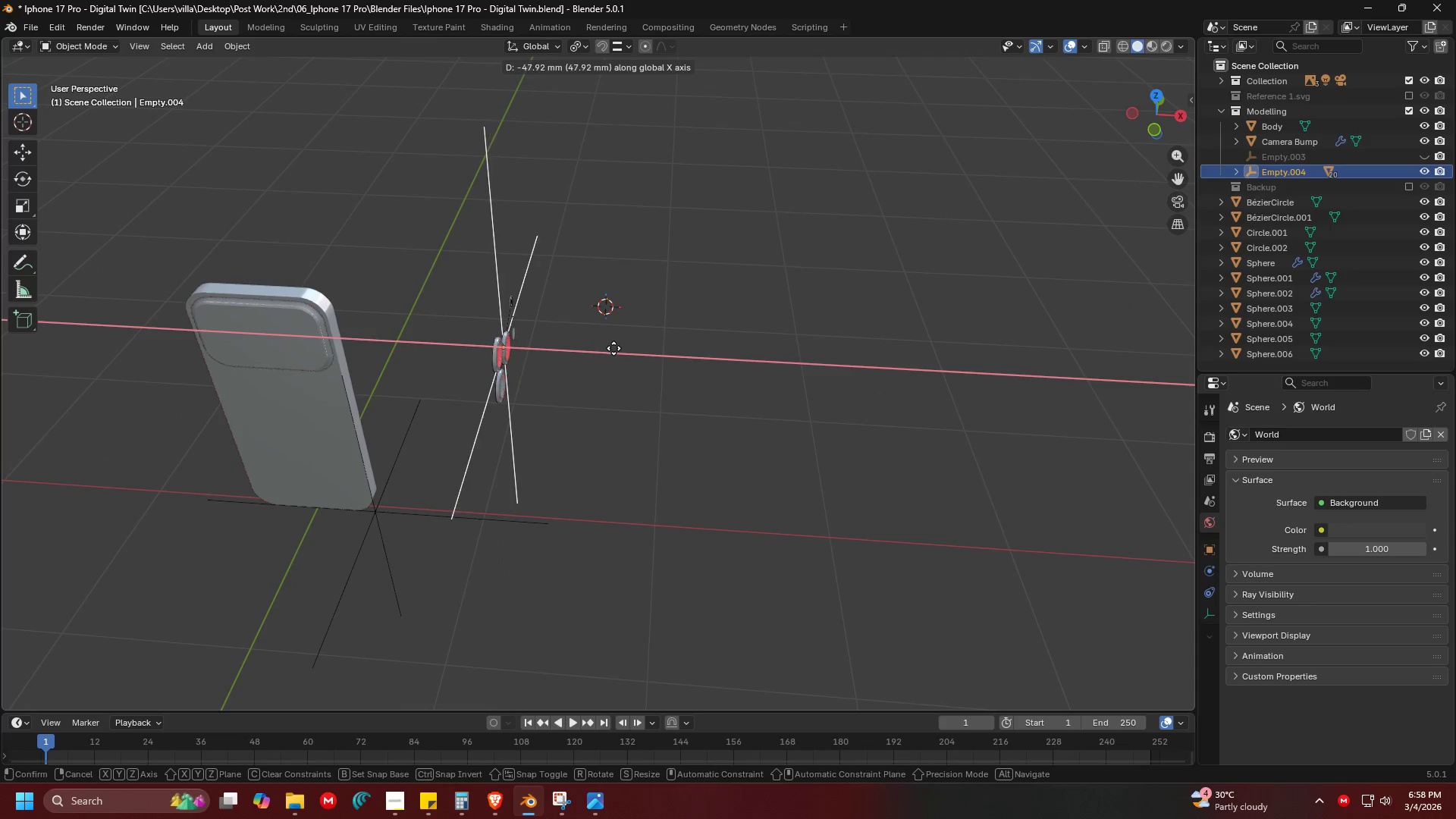 
left_click([613, 348])
 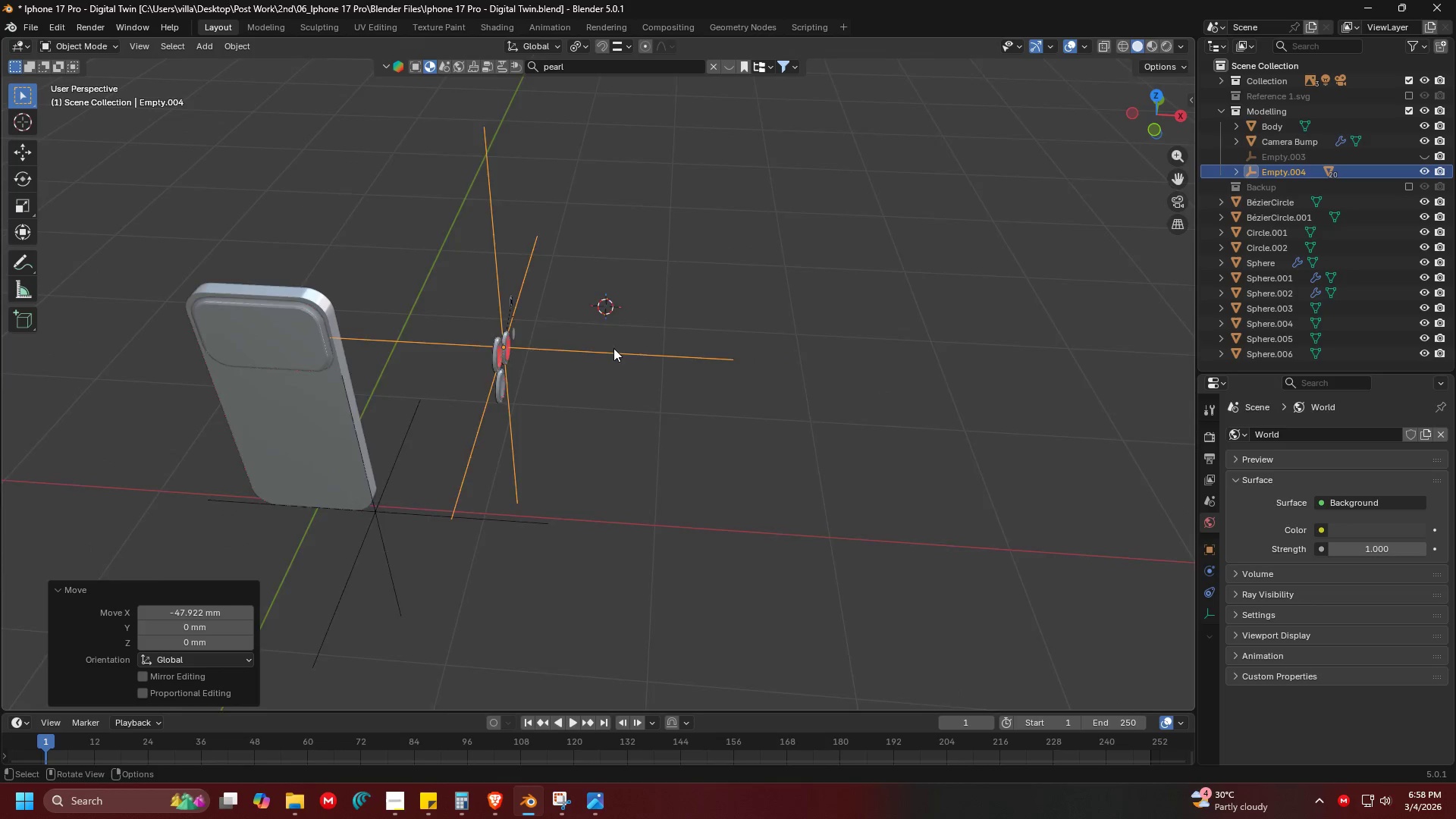 
scroll: coordinate [613, 348], scroll_direction: down, amount: 1.0
 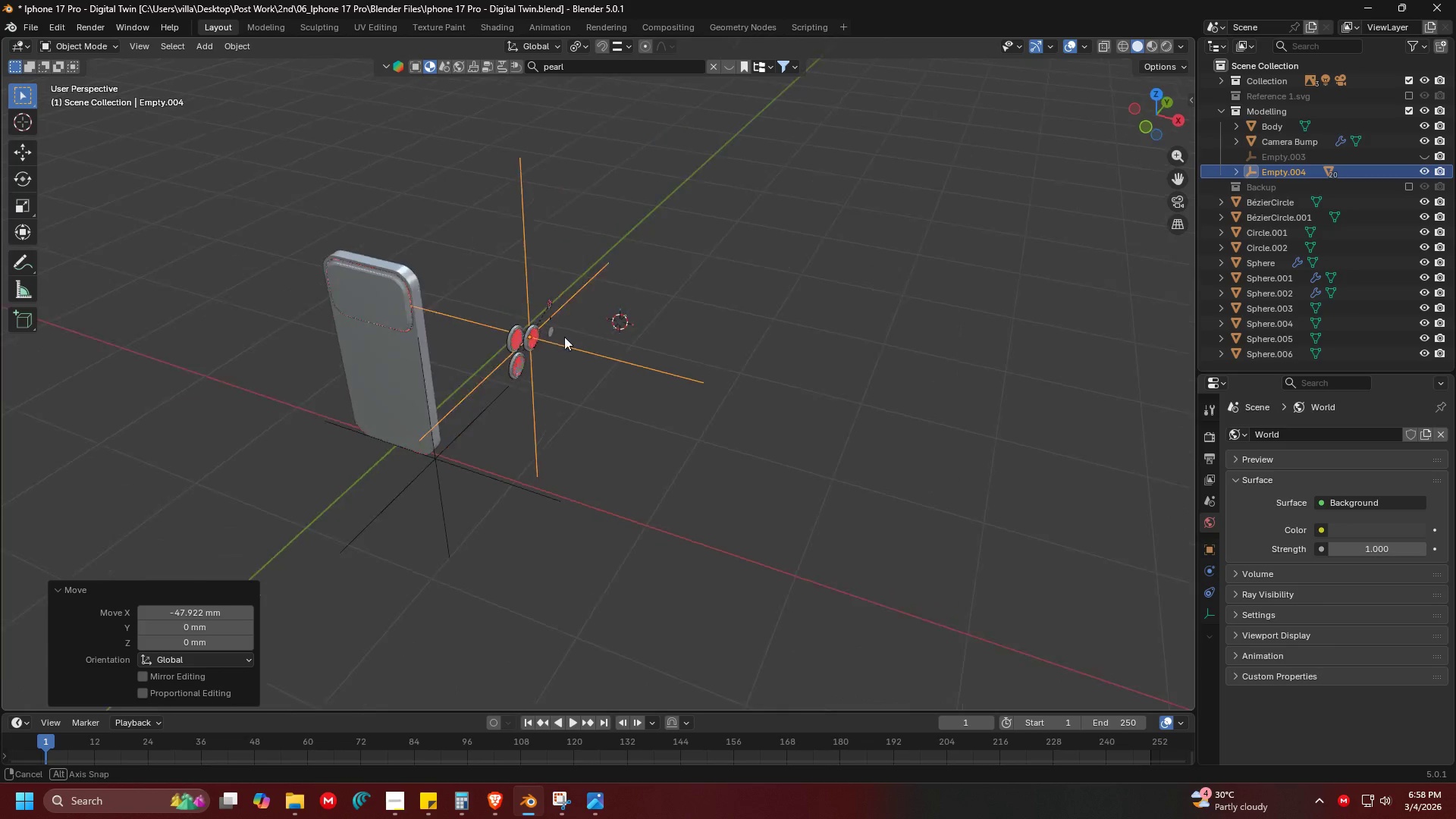 
key(Control+ControlLeft)
 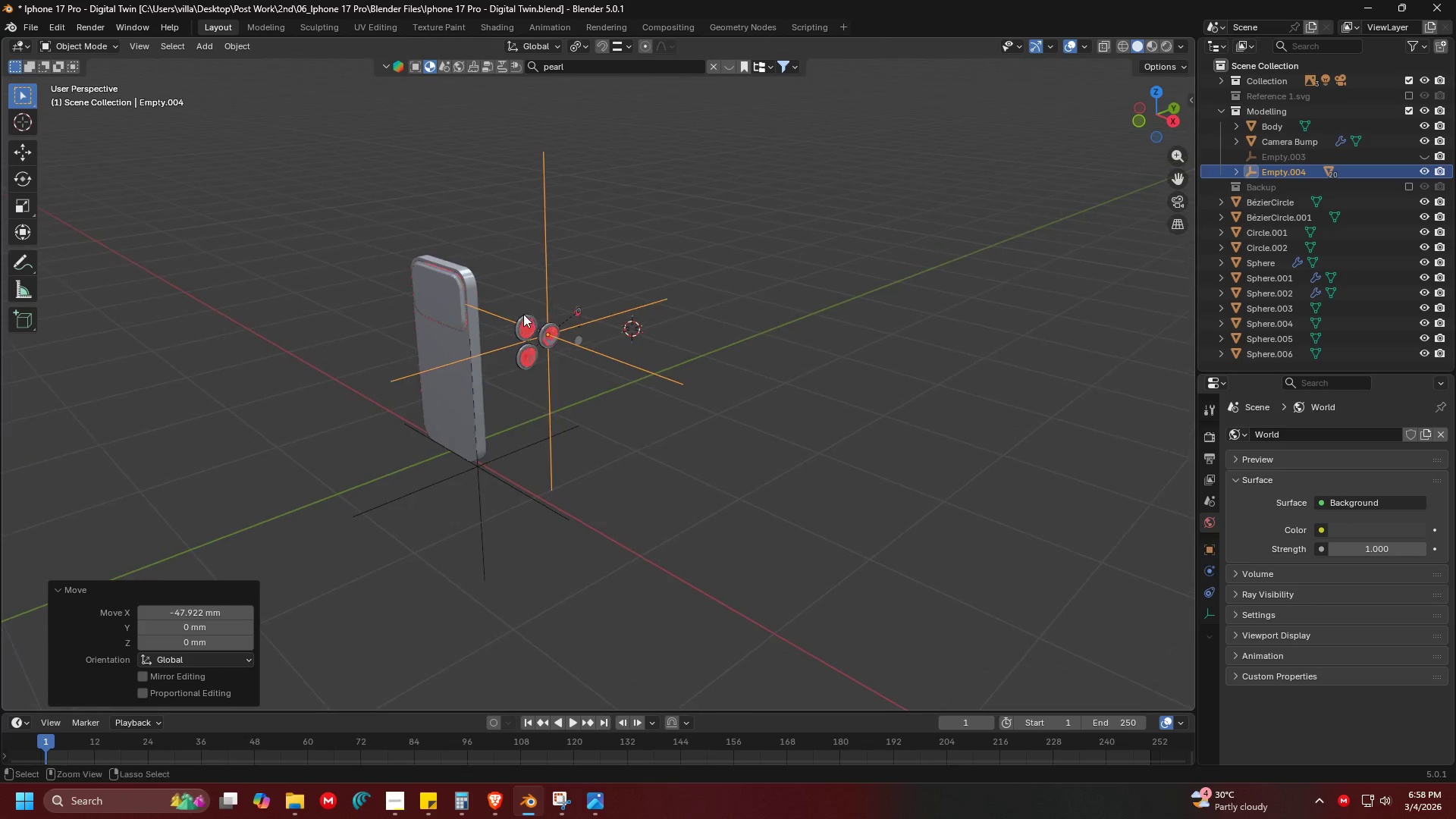 
key(Control+Z)
 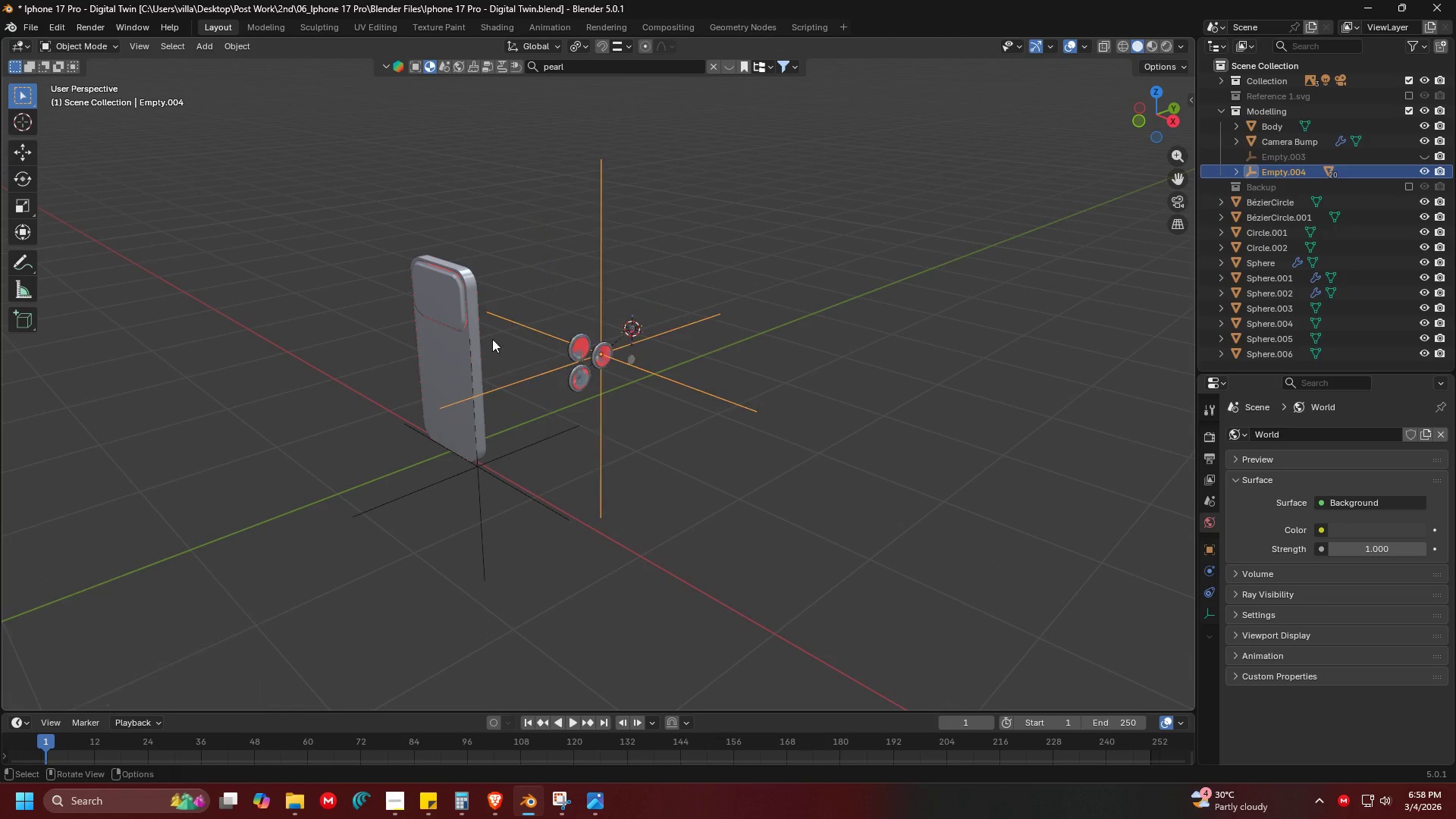 
key(Shift+ShiftLeft)
 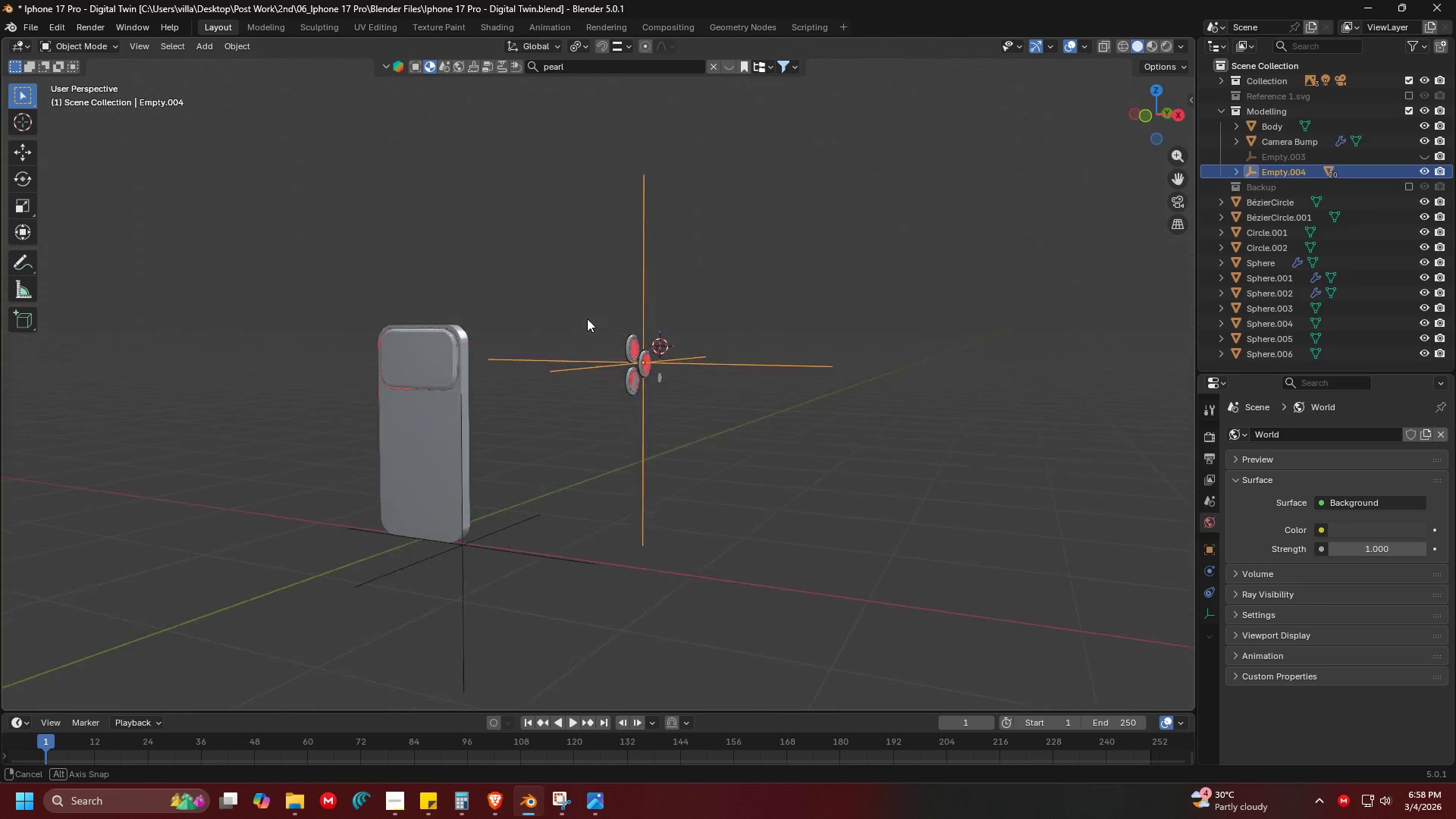 
key(Shift+ShiftLeft)
 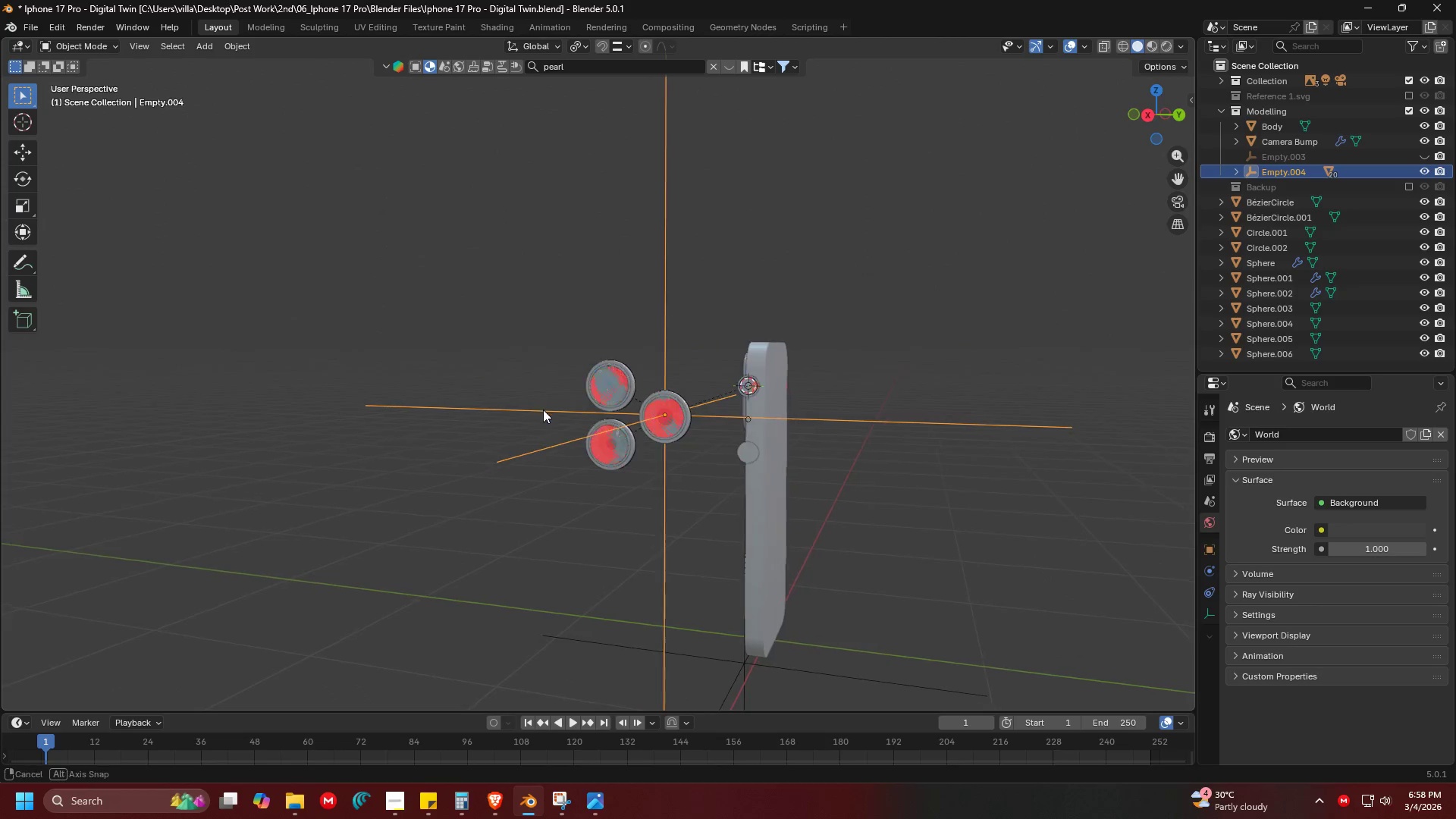 
scroll: coordinate [425, 323], scroll_direction: up, amount: 4.0
 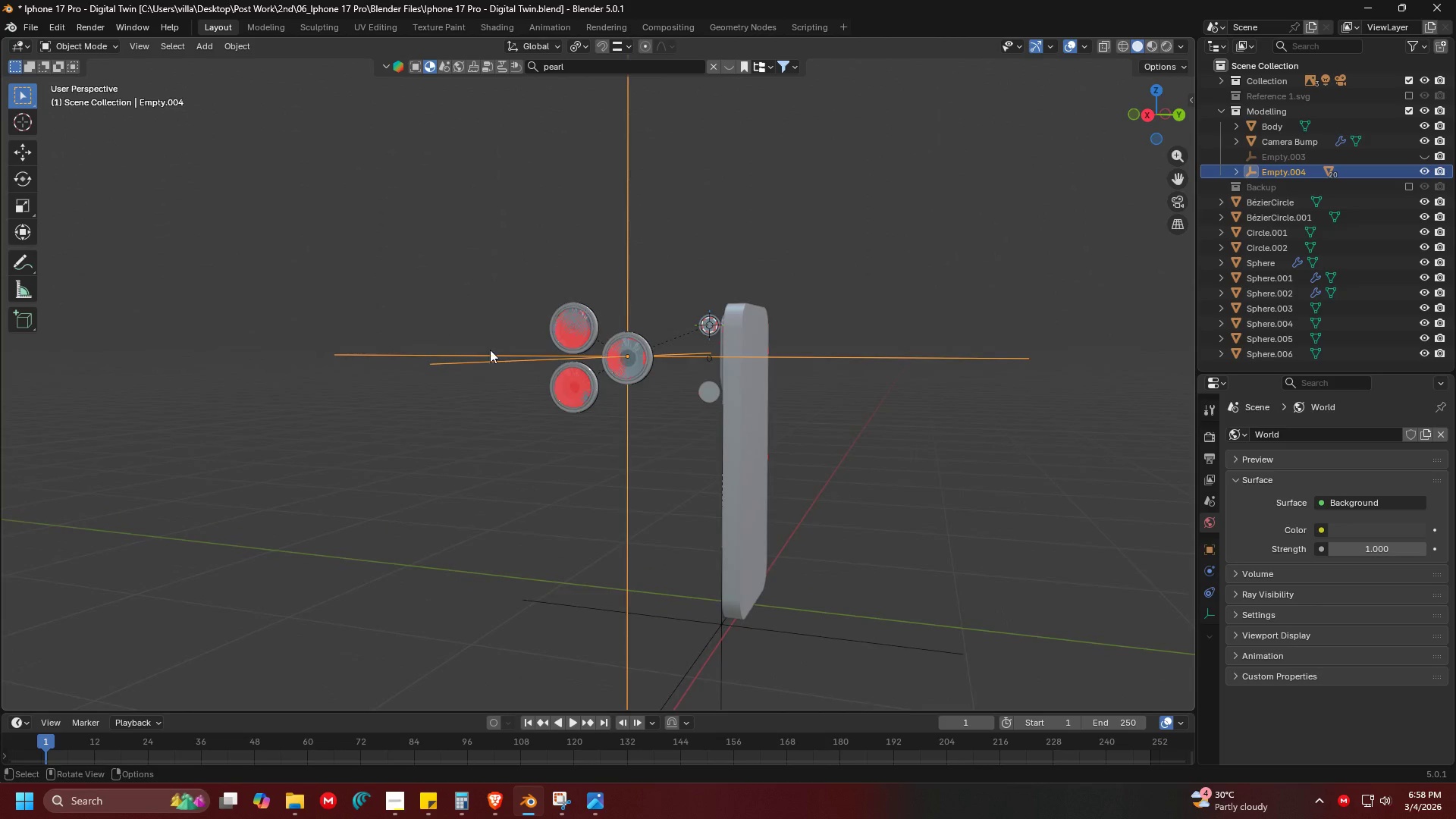 
key(G)
 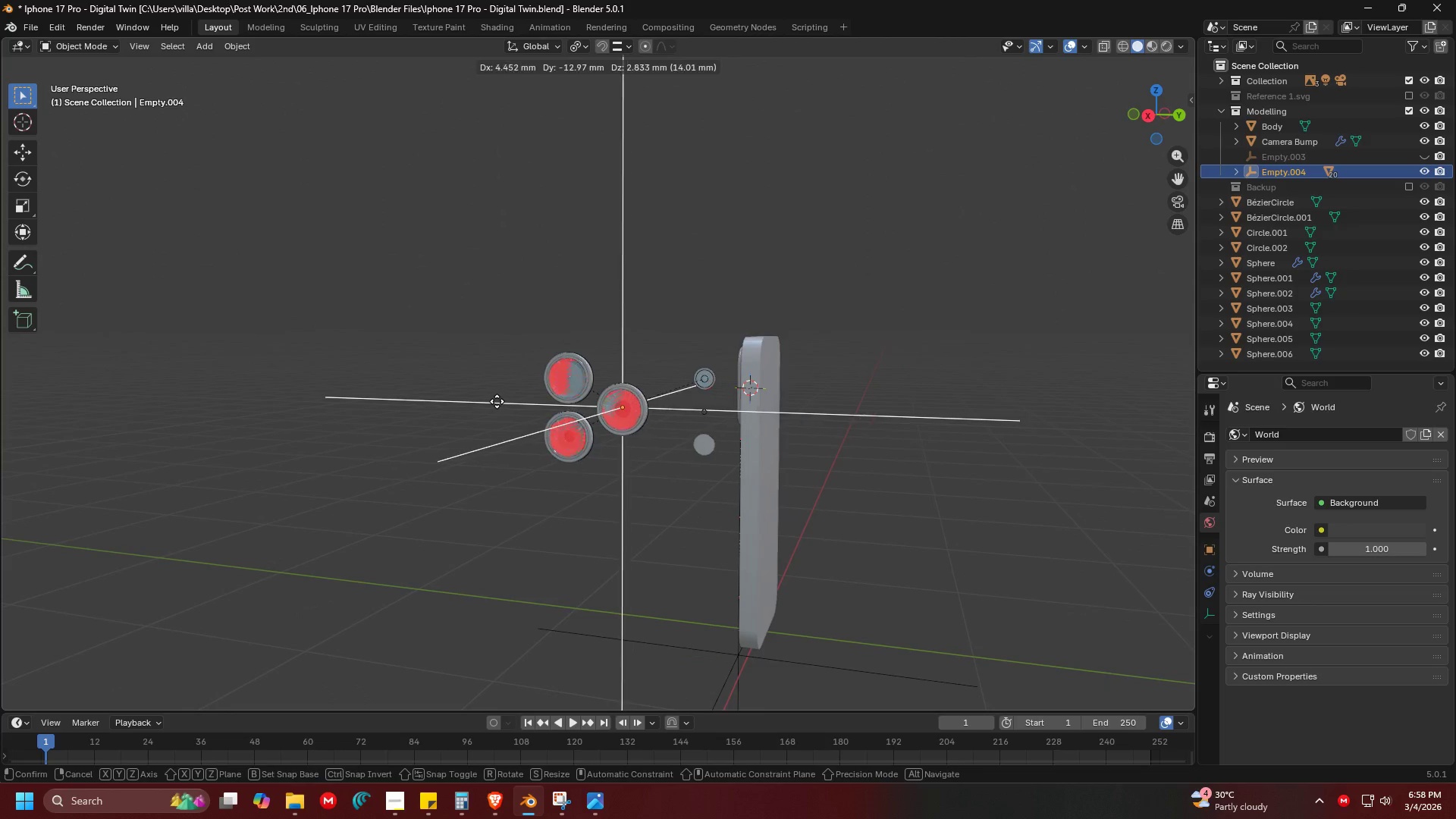 
key(Escape)
 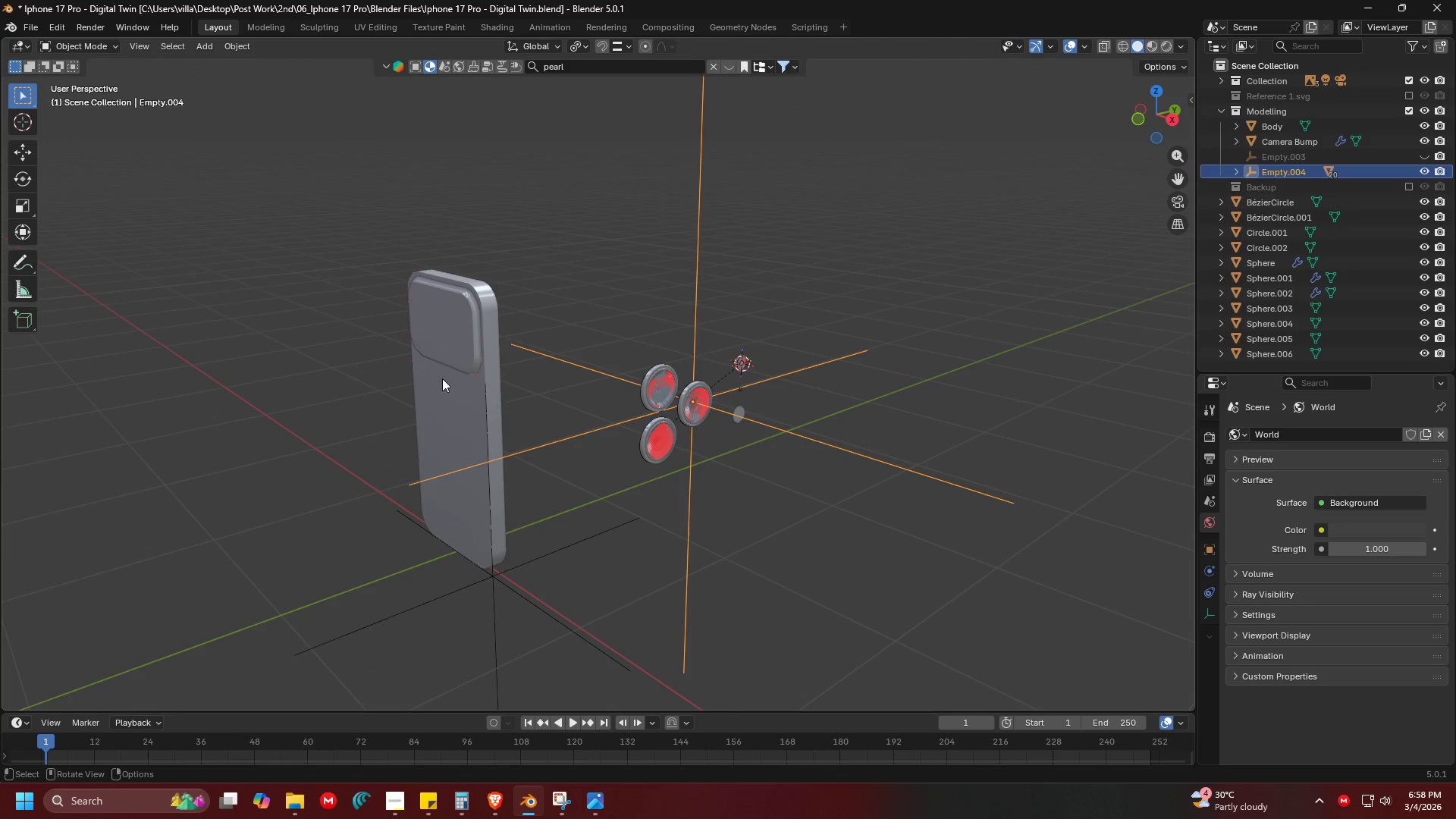 
key(Shift+ShiftLeft)
 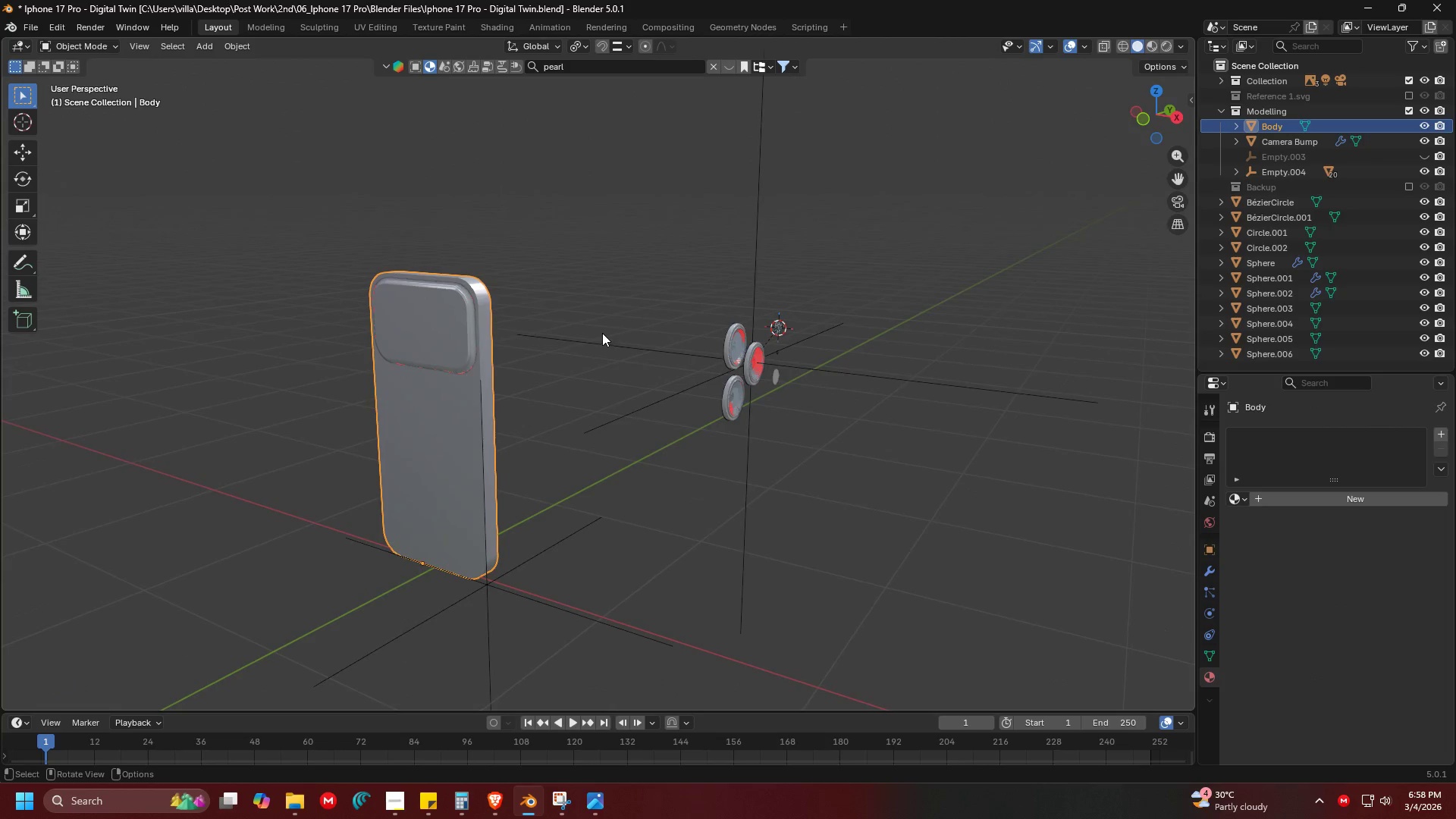 
left_click([422, 318])
 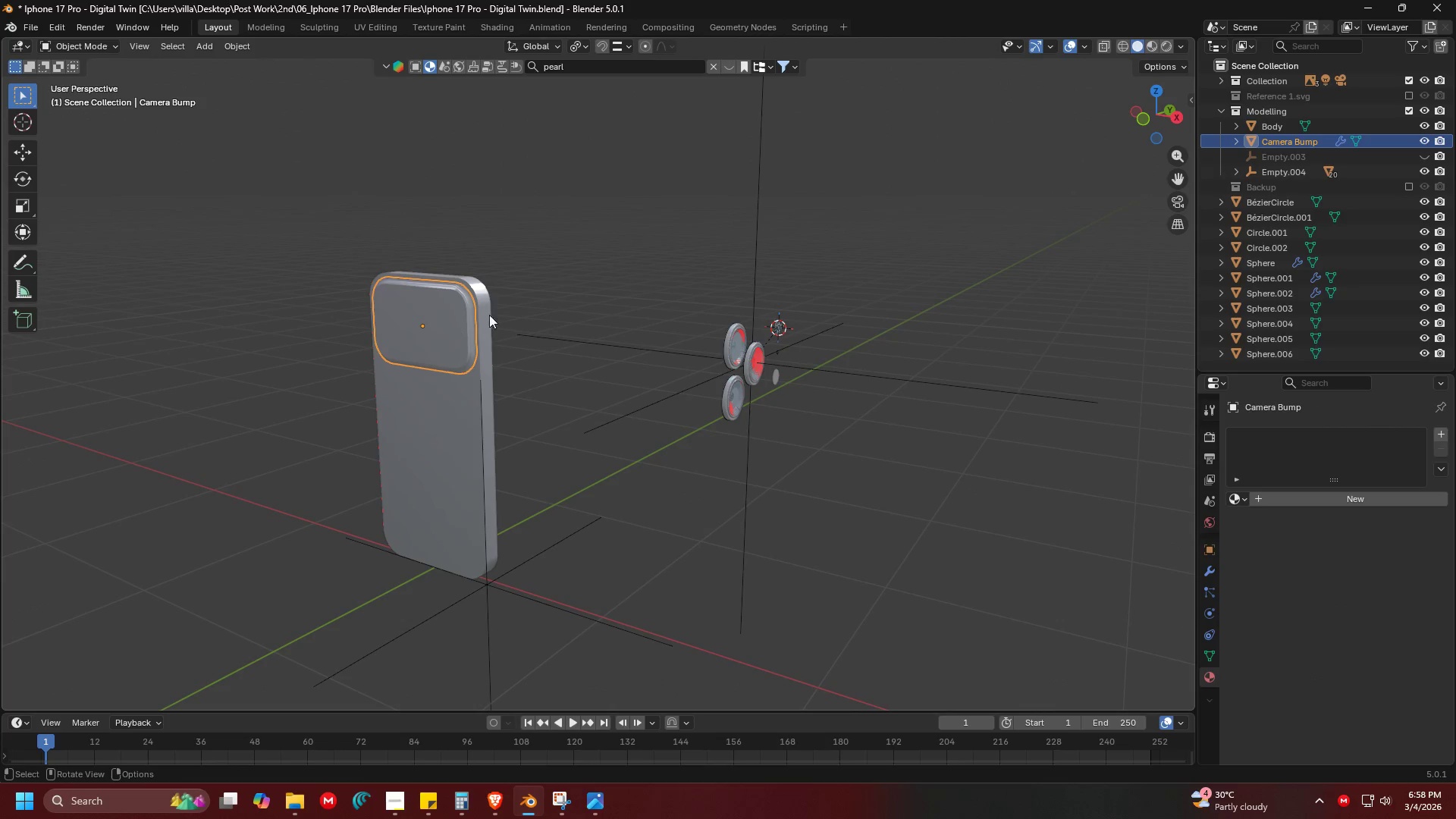 
key(Shift+S)
 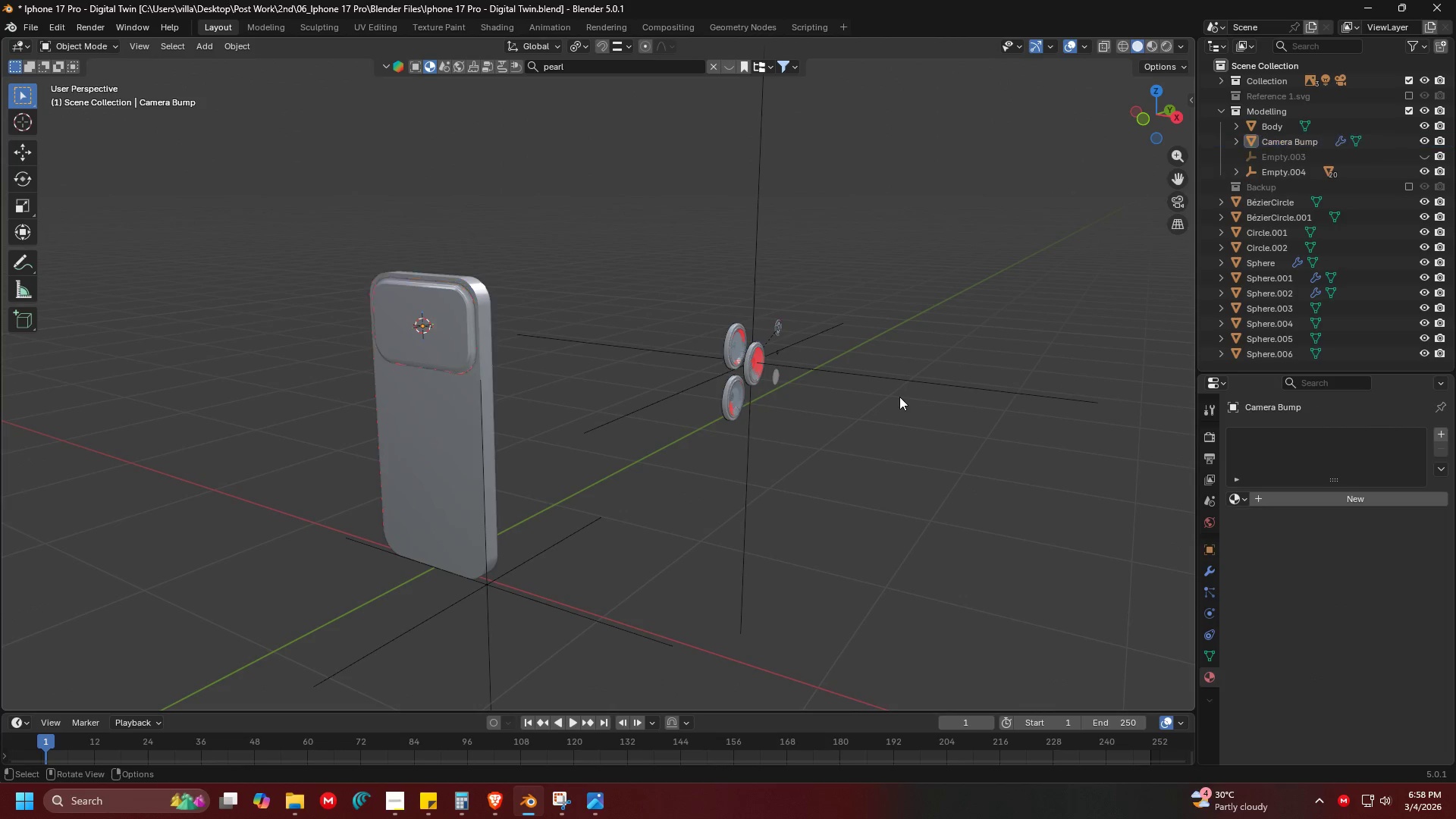 
double_click([885, 375])
 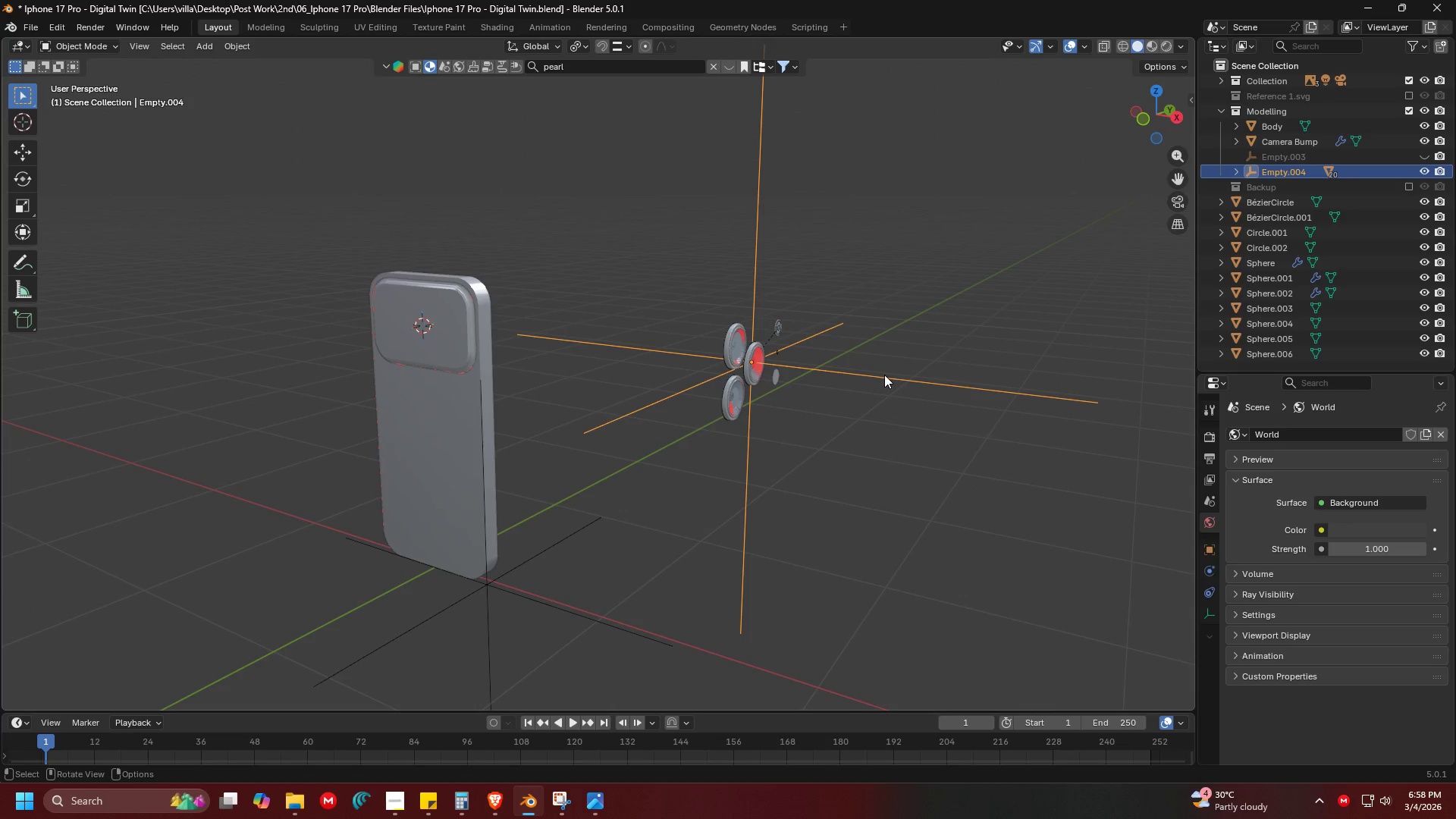 
type(Srz90=-)
 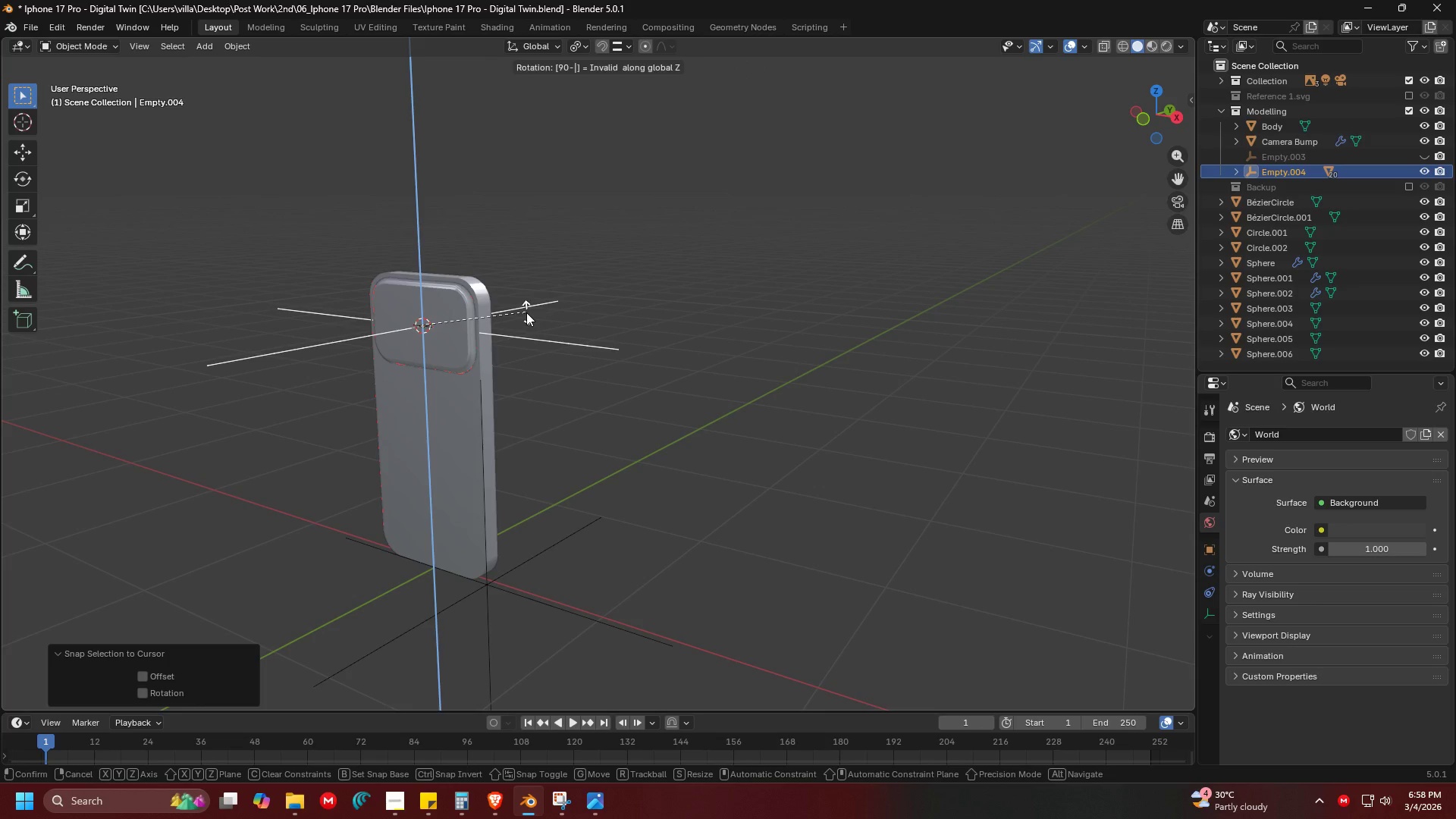 
key(Enter)
 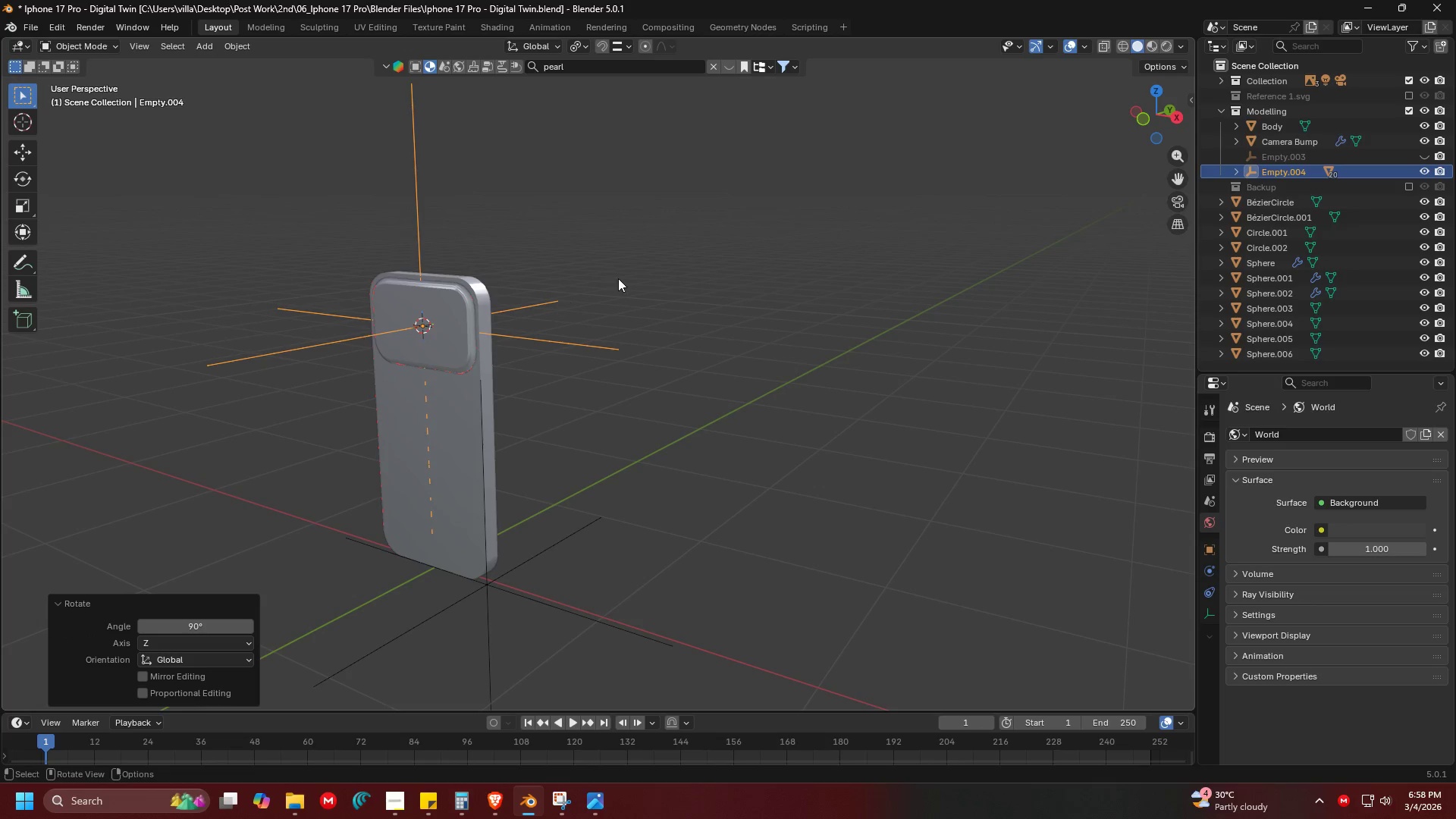 
type(grz180)
 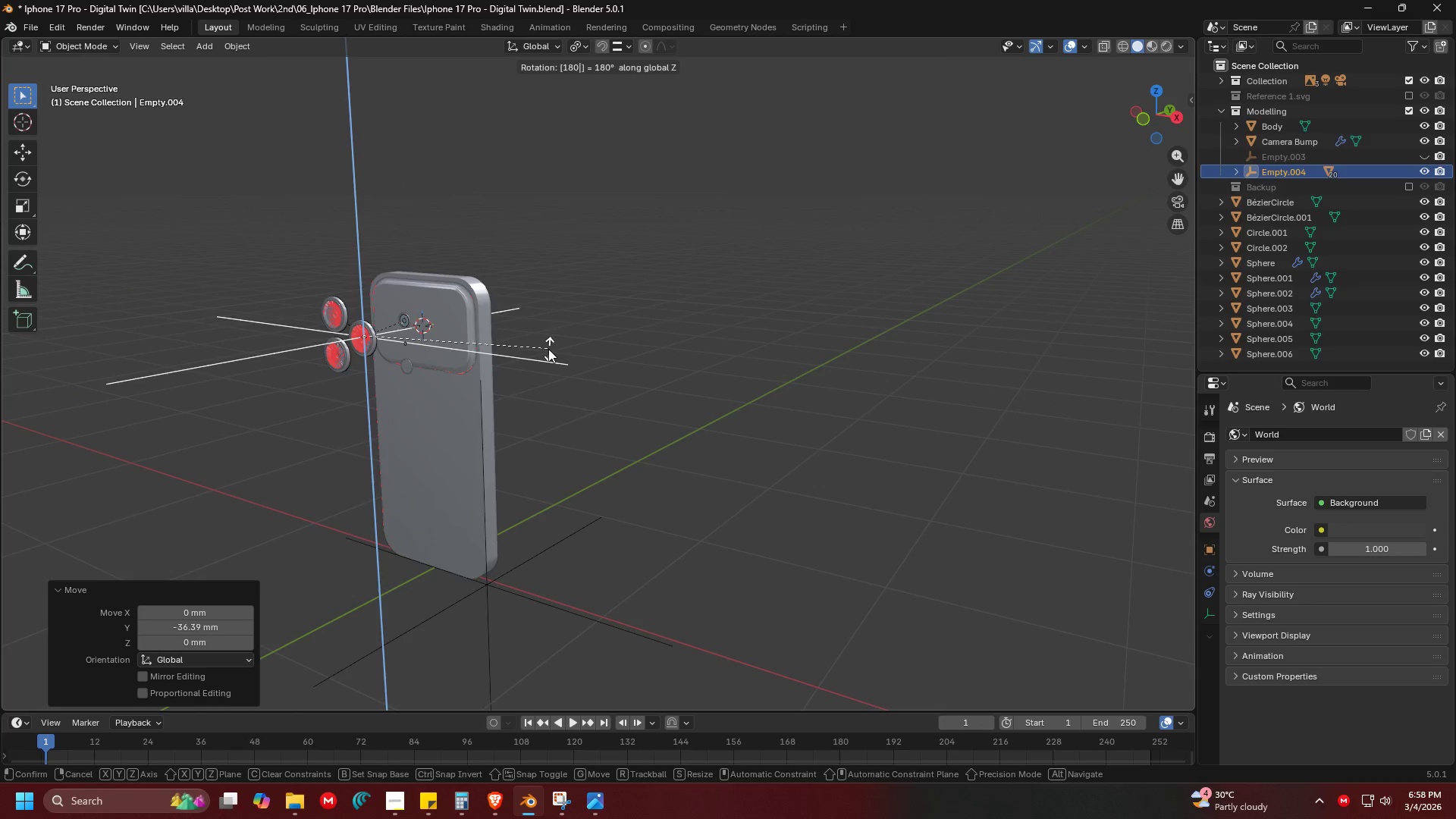 
key(Enter)
 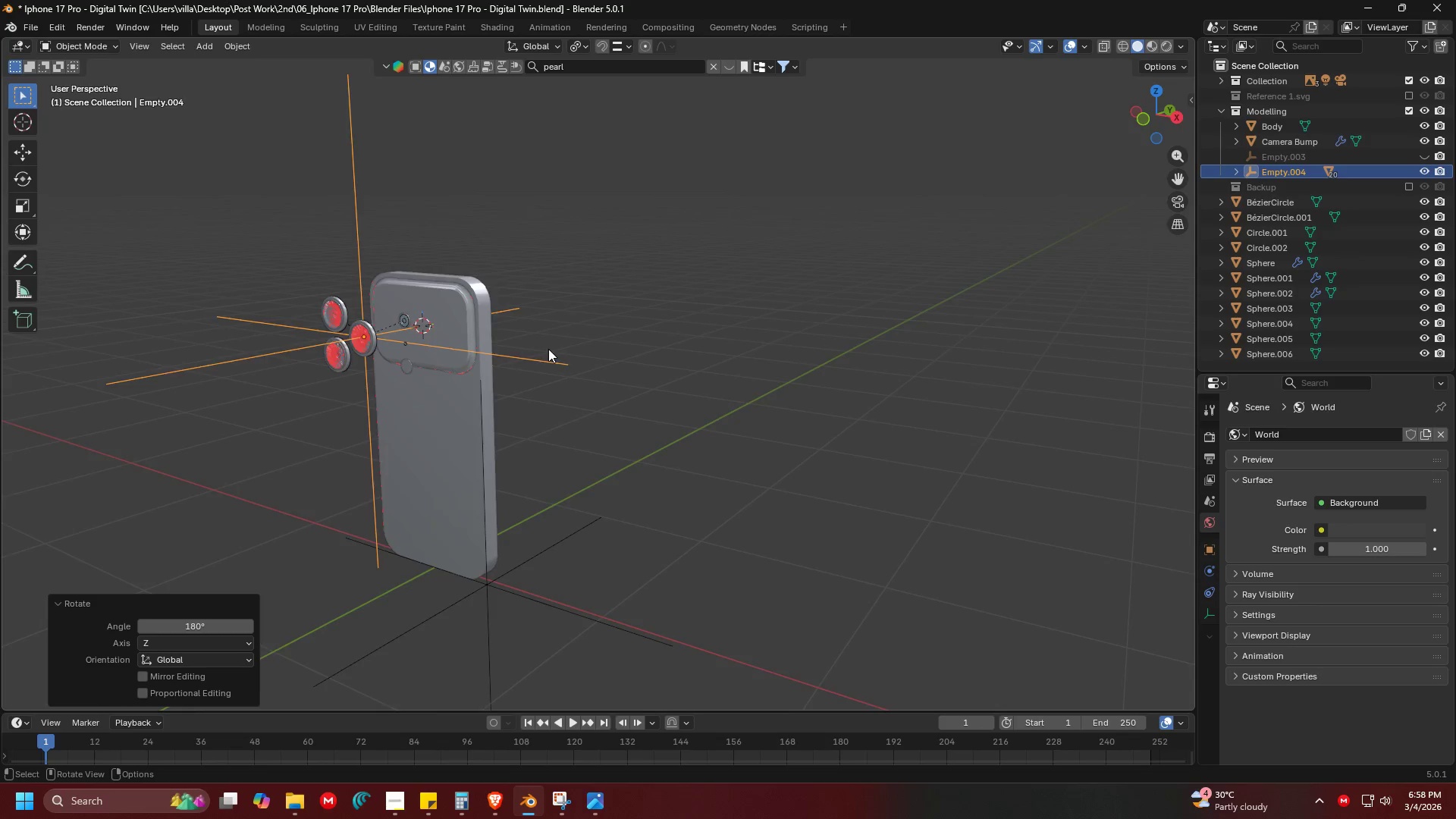 
key(1)
 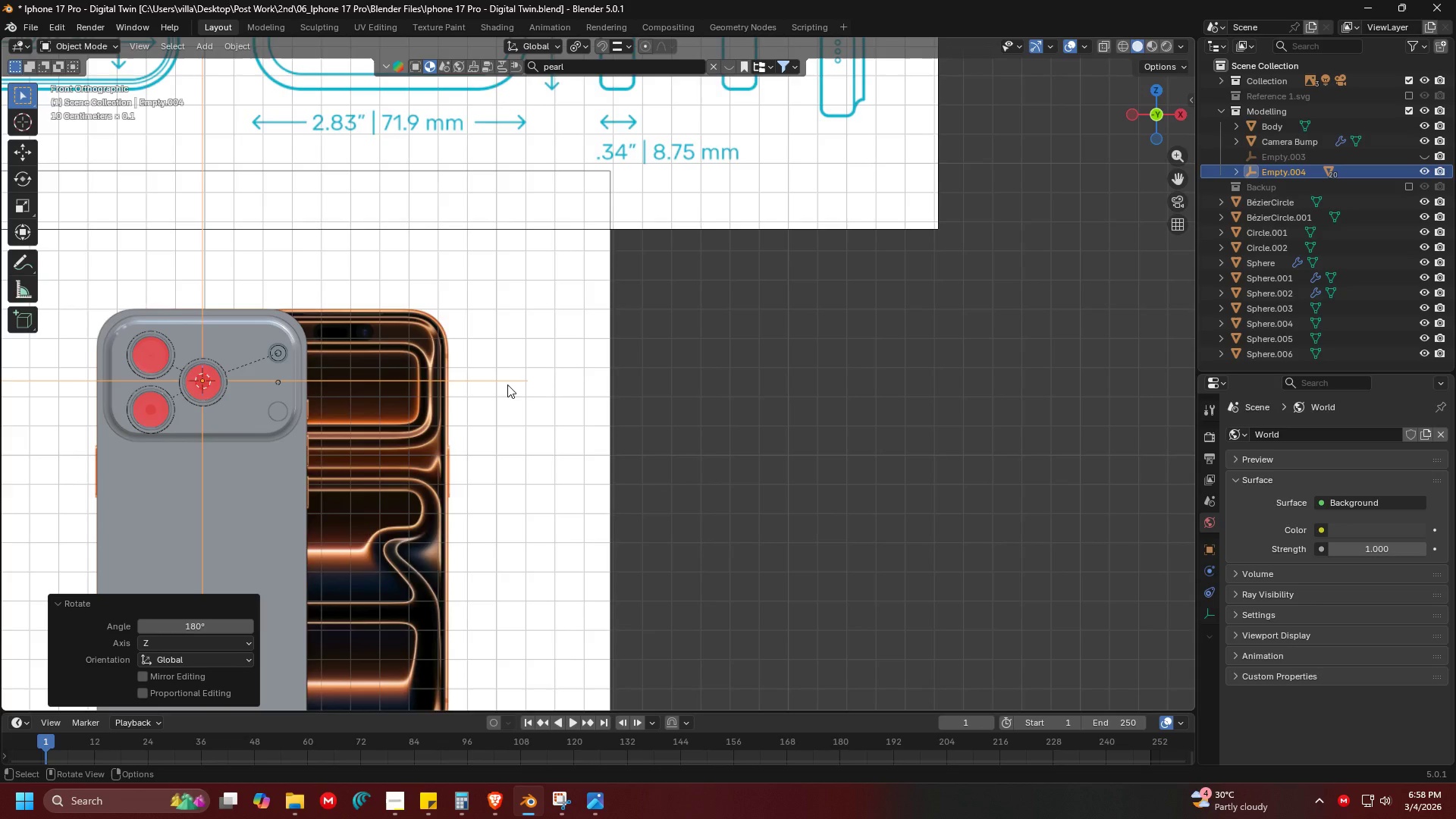 
hold_key(key=ShiftLeft, duration=0.34)
 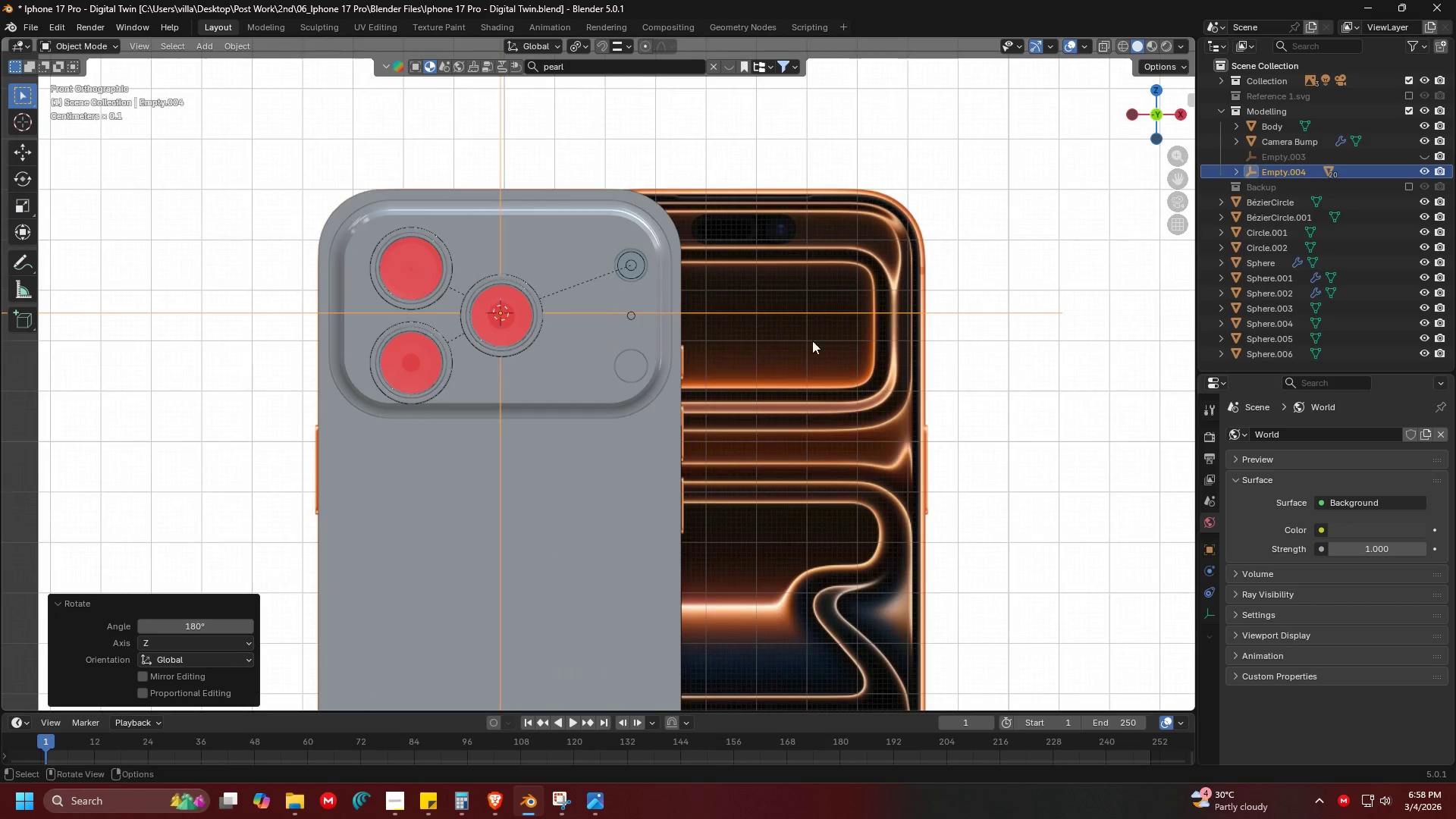 
scroll: coordinate [325, 449], scroll_direction: up, amount: 3.0
 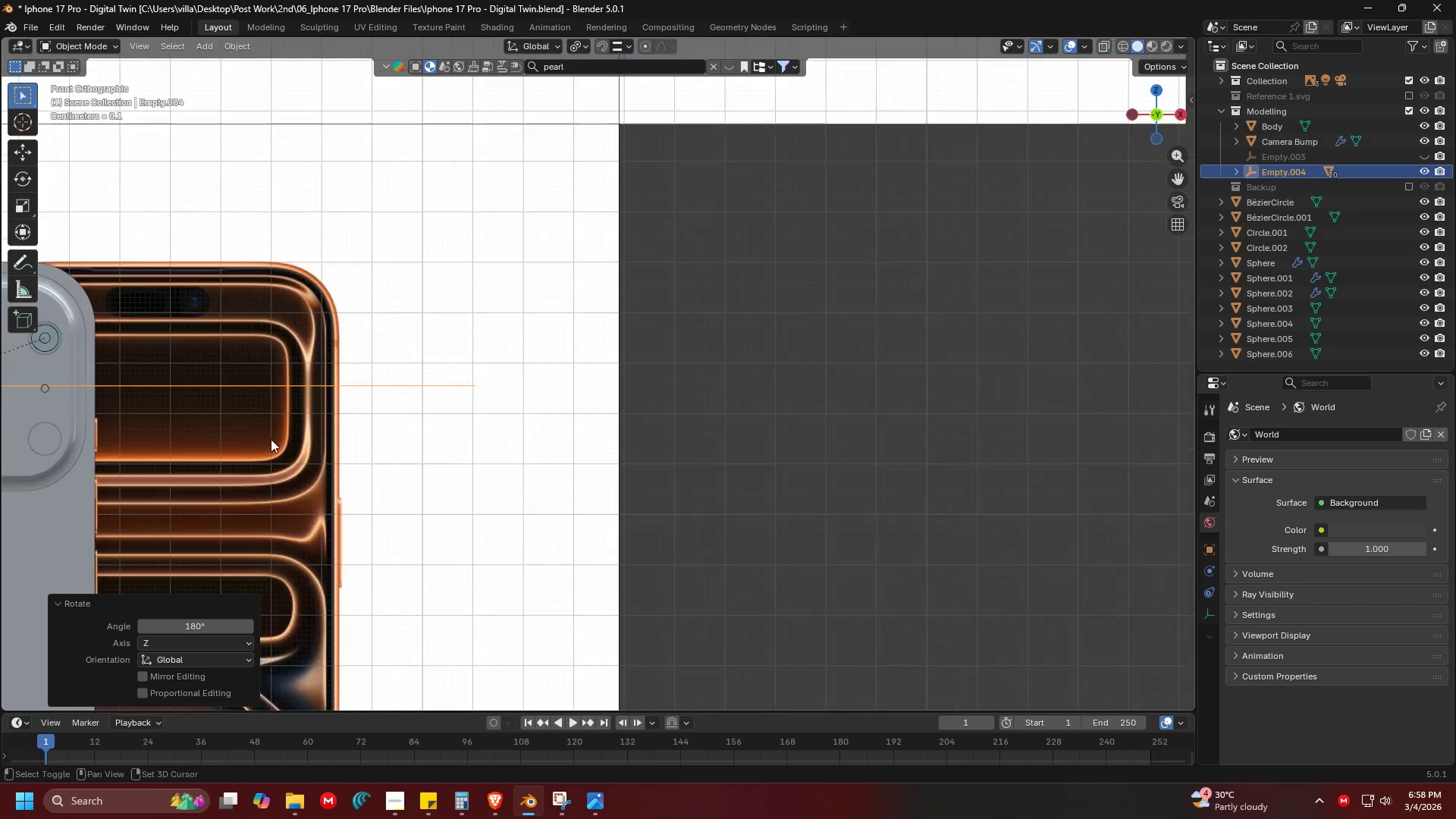 
scroll: coordinate [645, 336], scroll_direction: down, amount: 4.0
 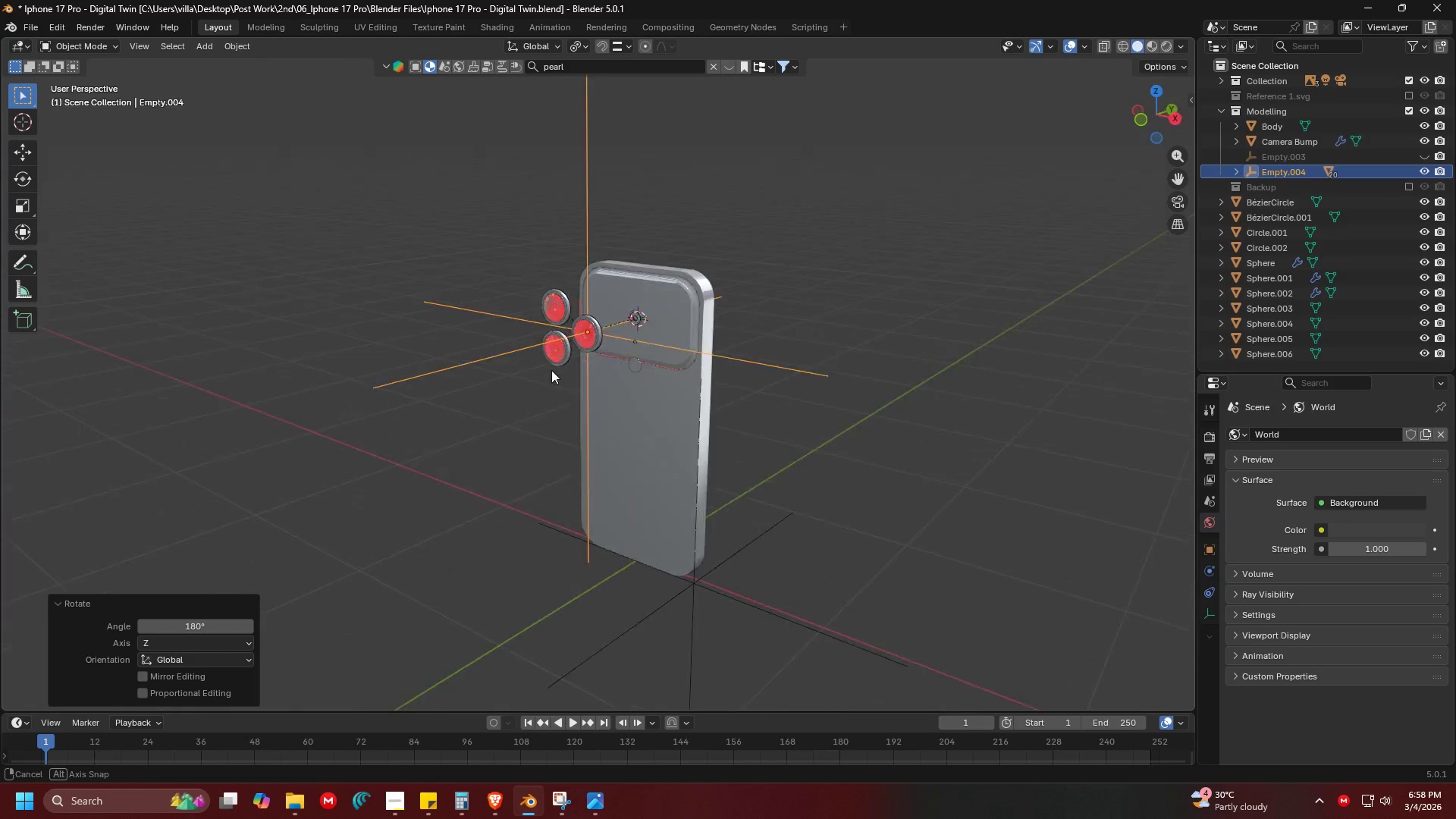 
key(1)
 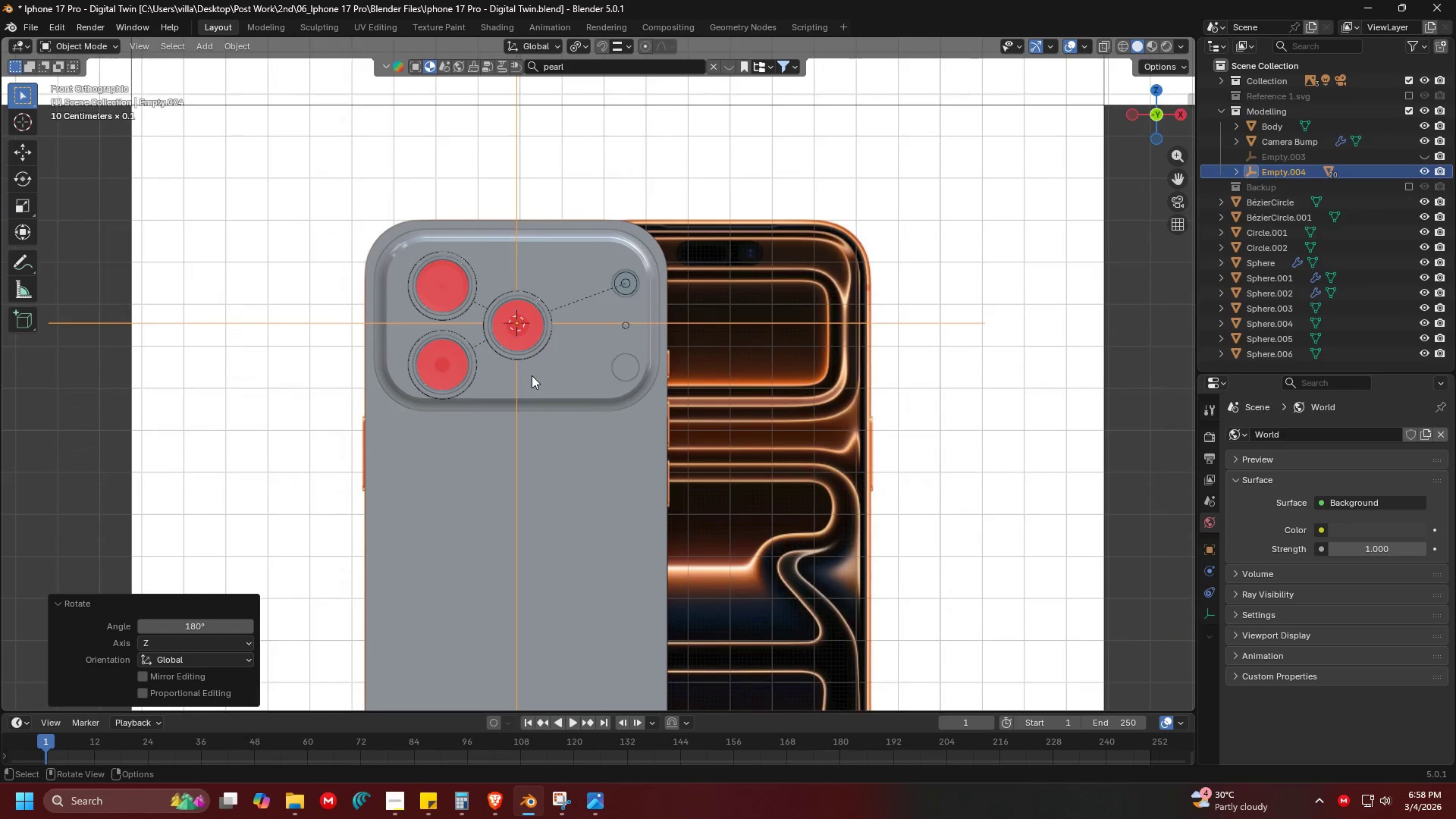 
scroll: coordinate [532, 375], scroll_direction: up, amount: 4.0
 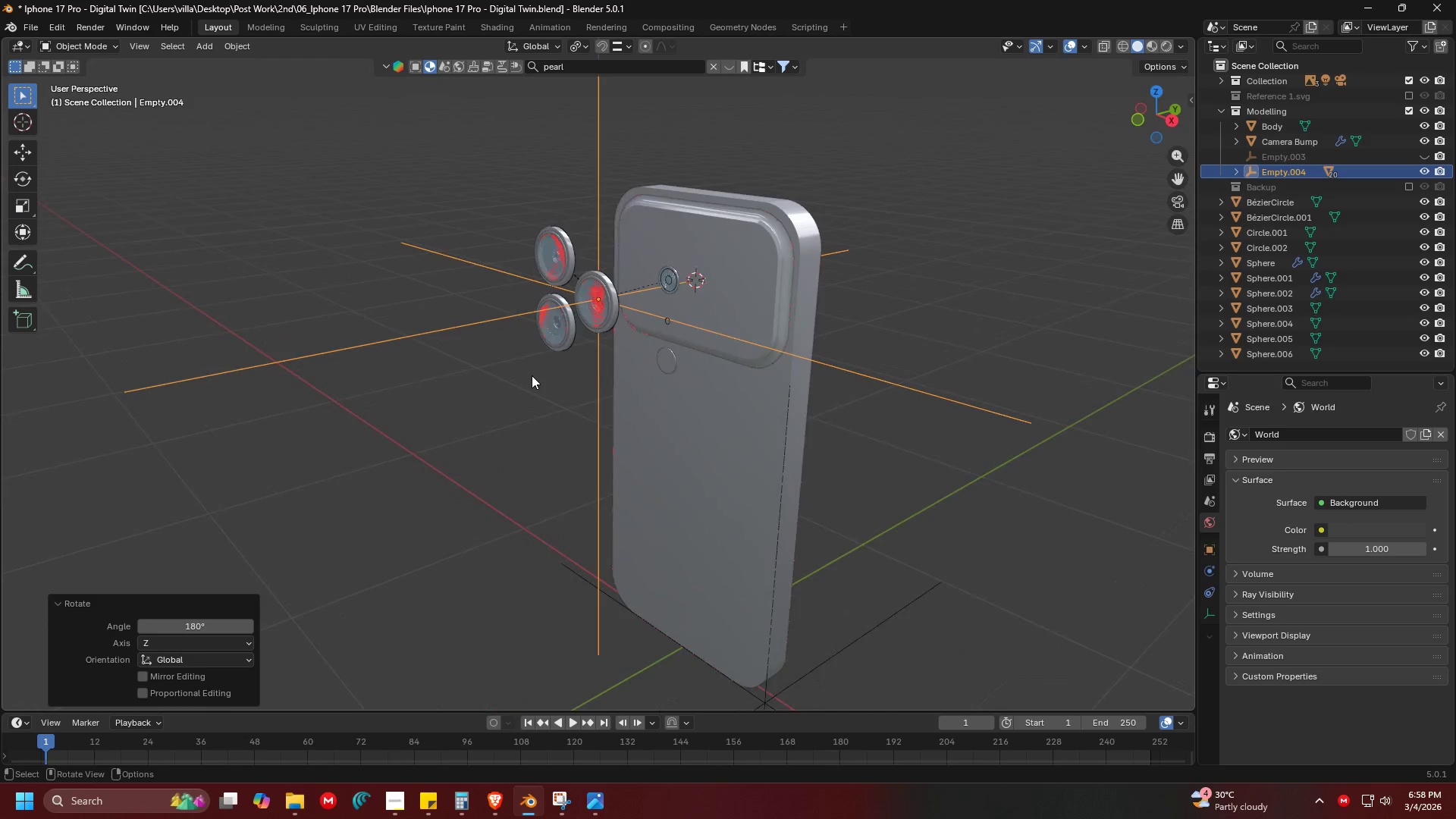 
key(Shift+ShiftLeft)
 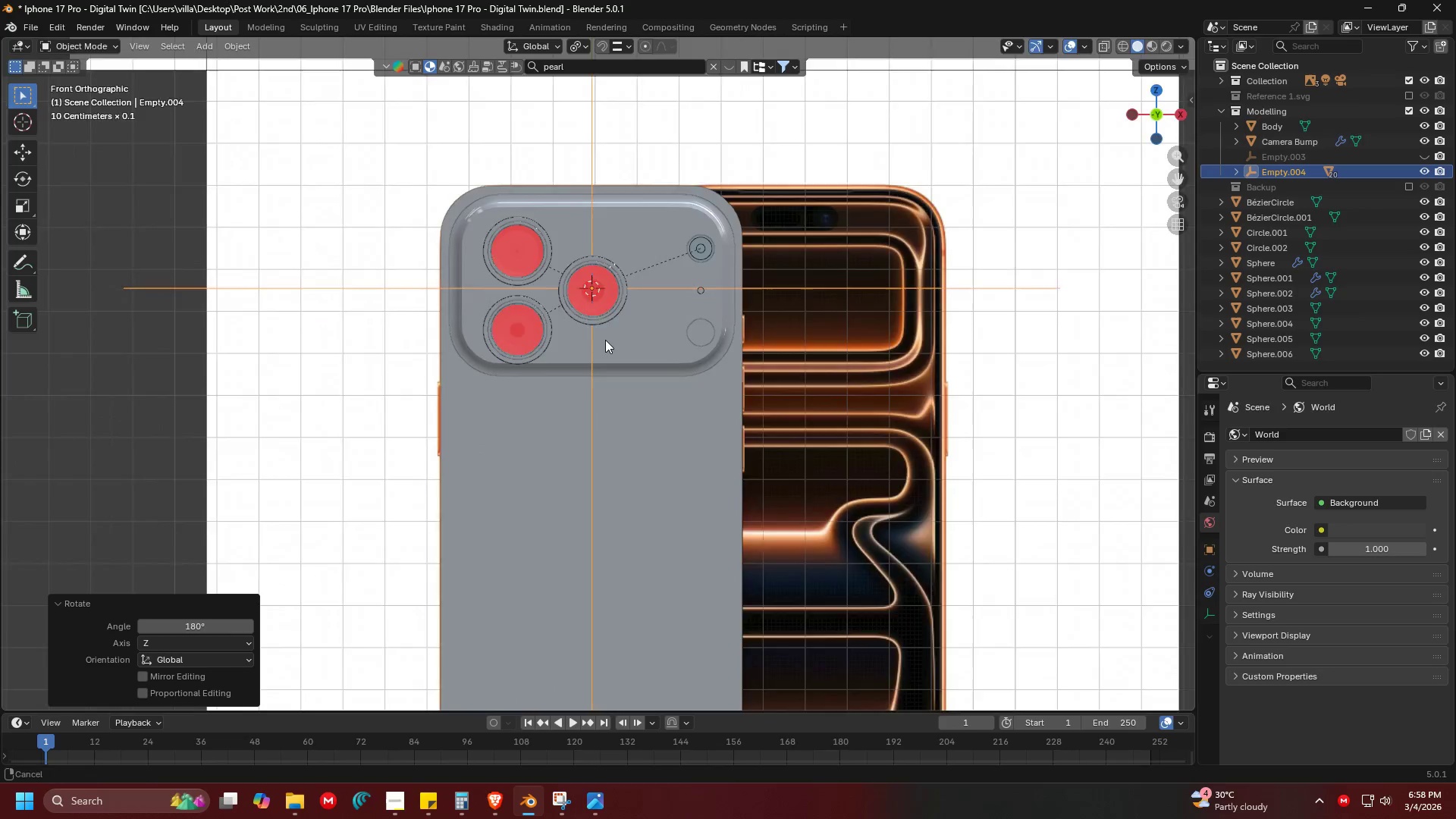 
key(Shift+ShiftLeft)
 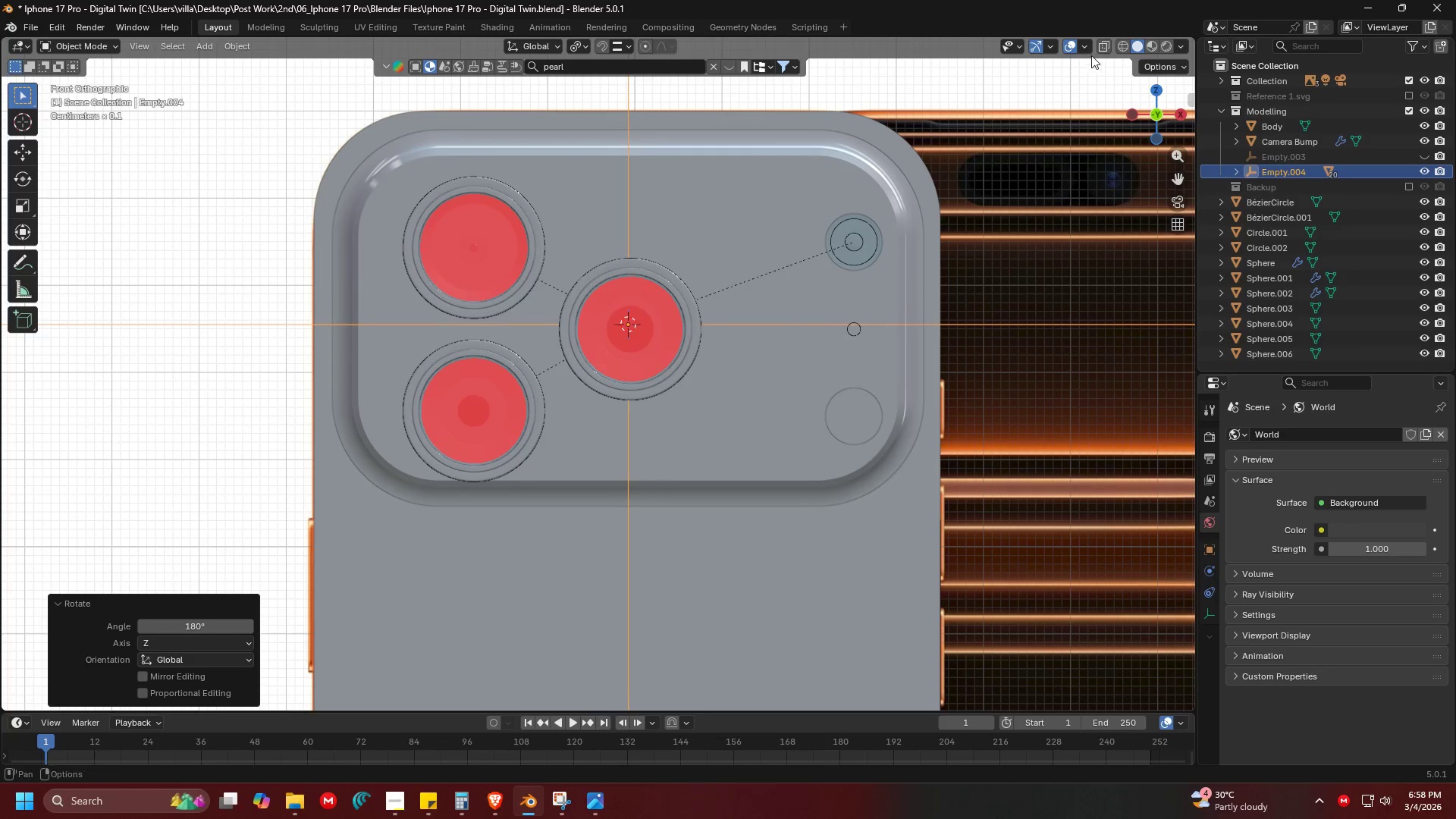 
scroll: coordinate [606, 340], scroll_direction: up, amount: 4.0
 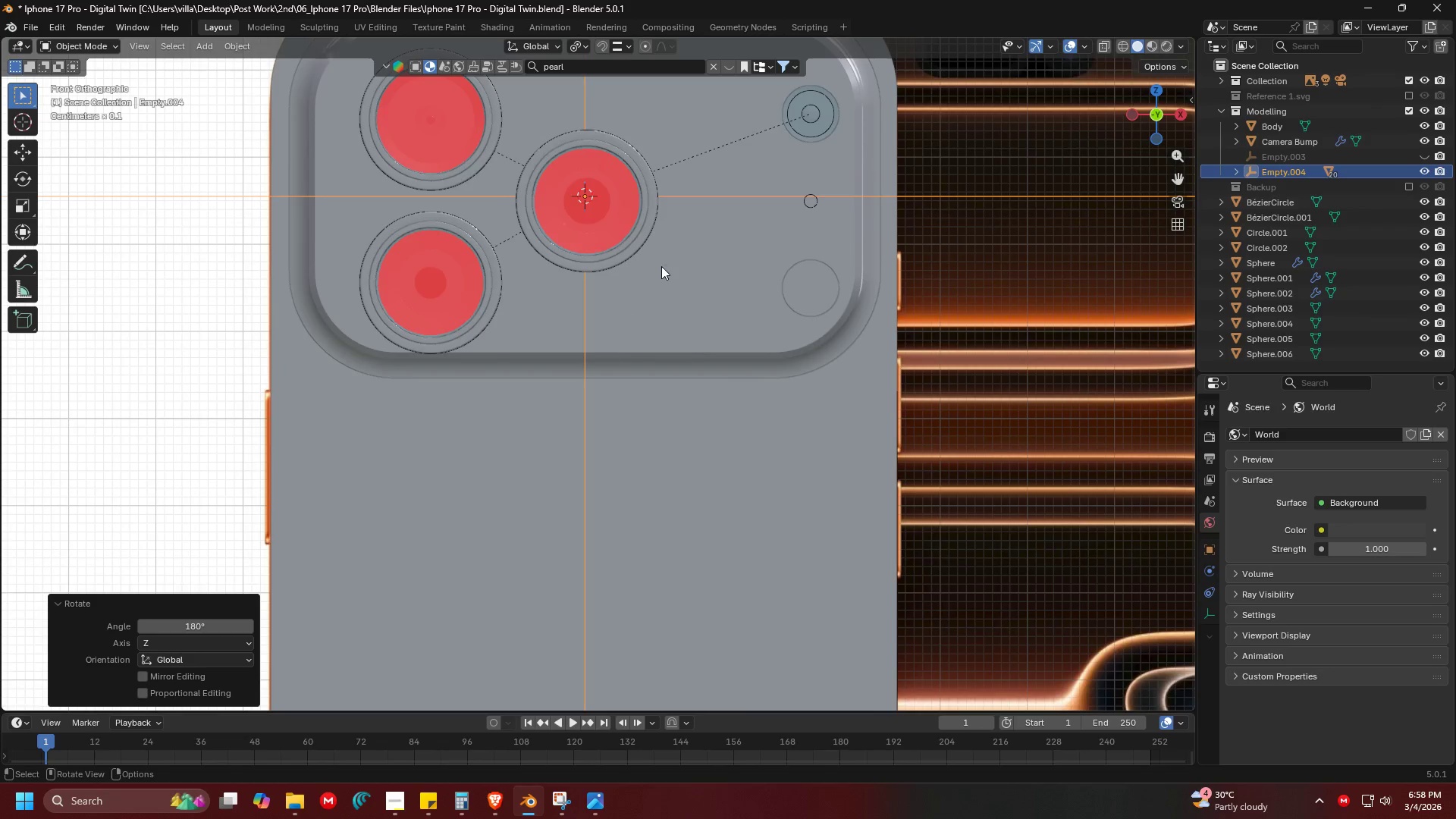 
left_click([1100, 47])
 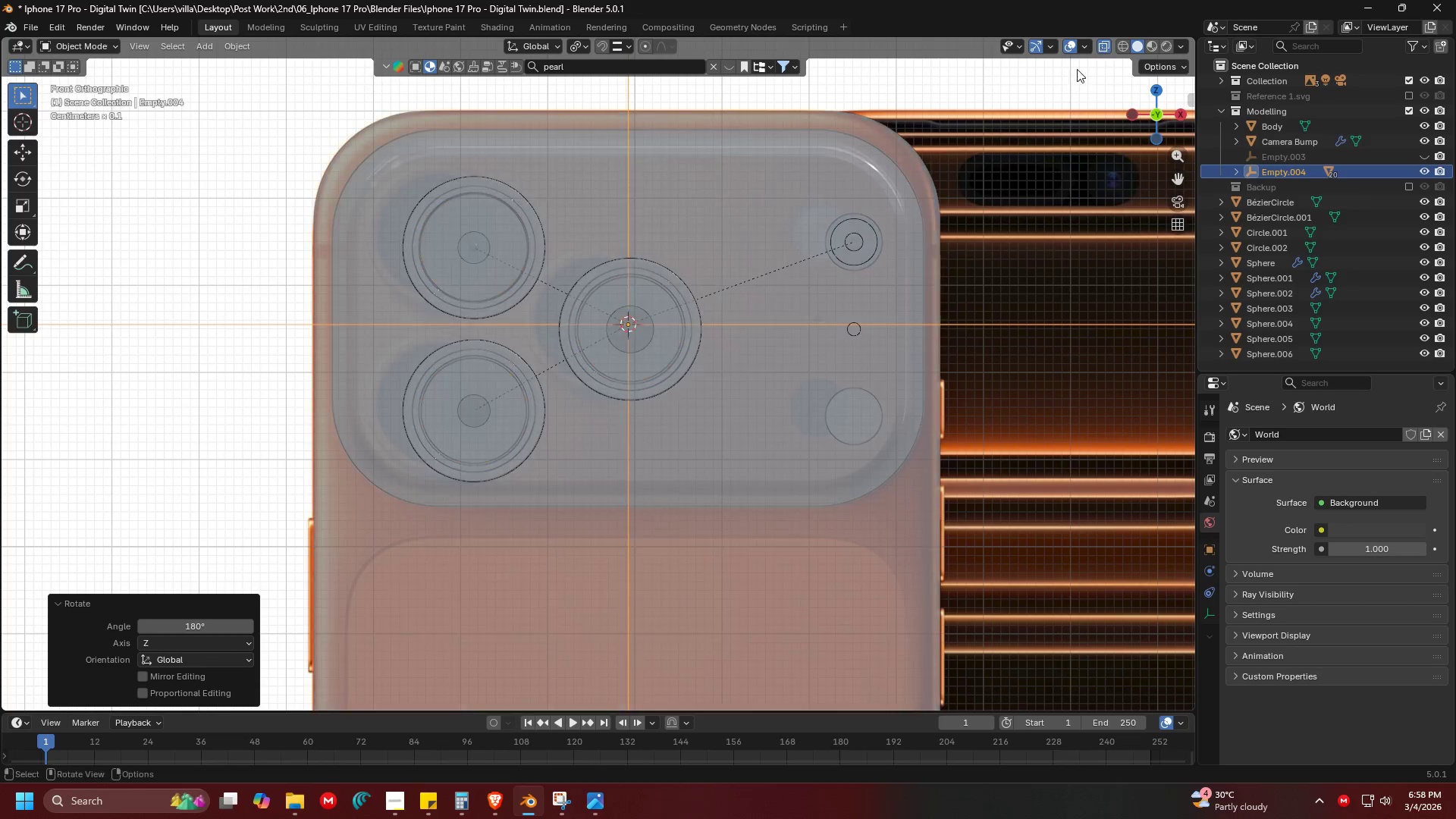 
key(Shift+ShiftLeft)
 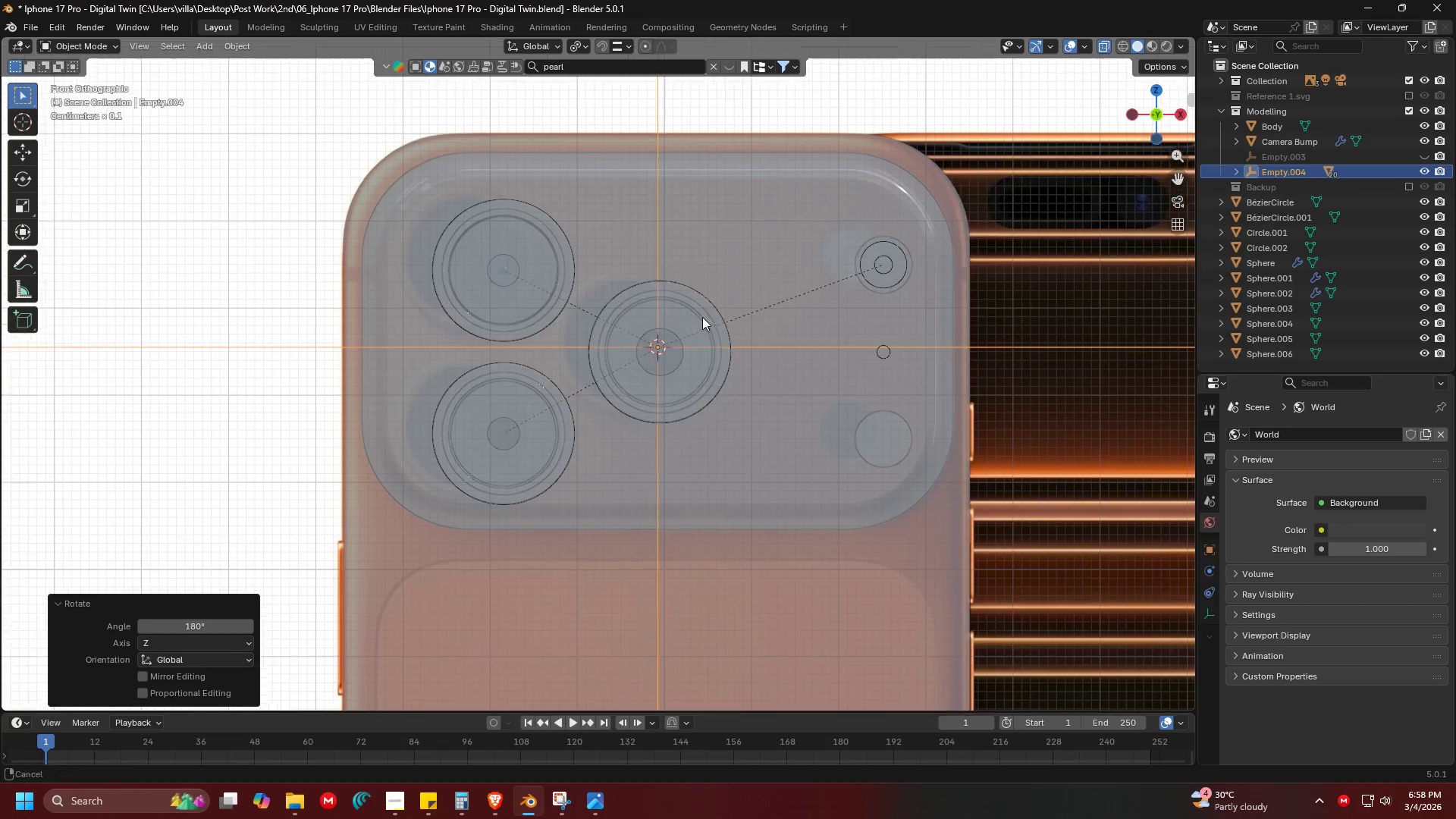 
scroll: coordinate [770, 362], scroll_direction: up, amount: 3.0
 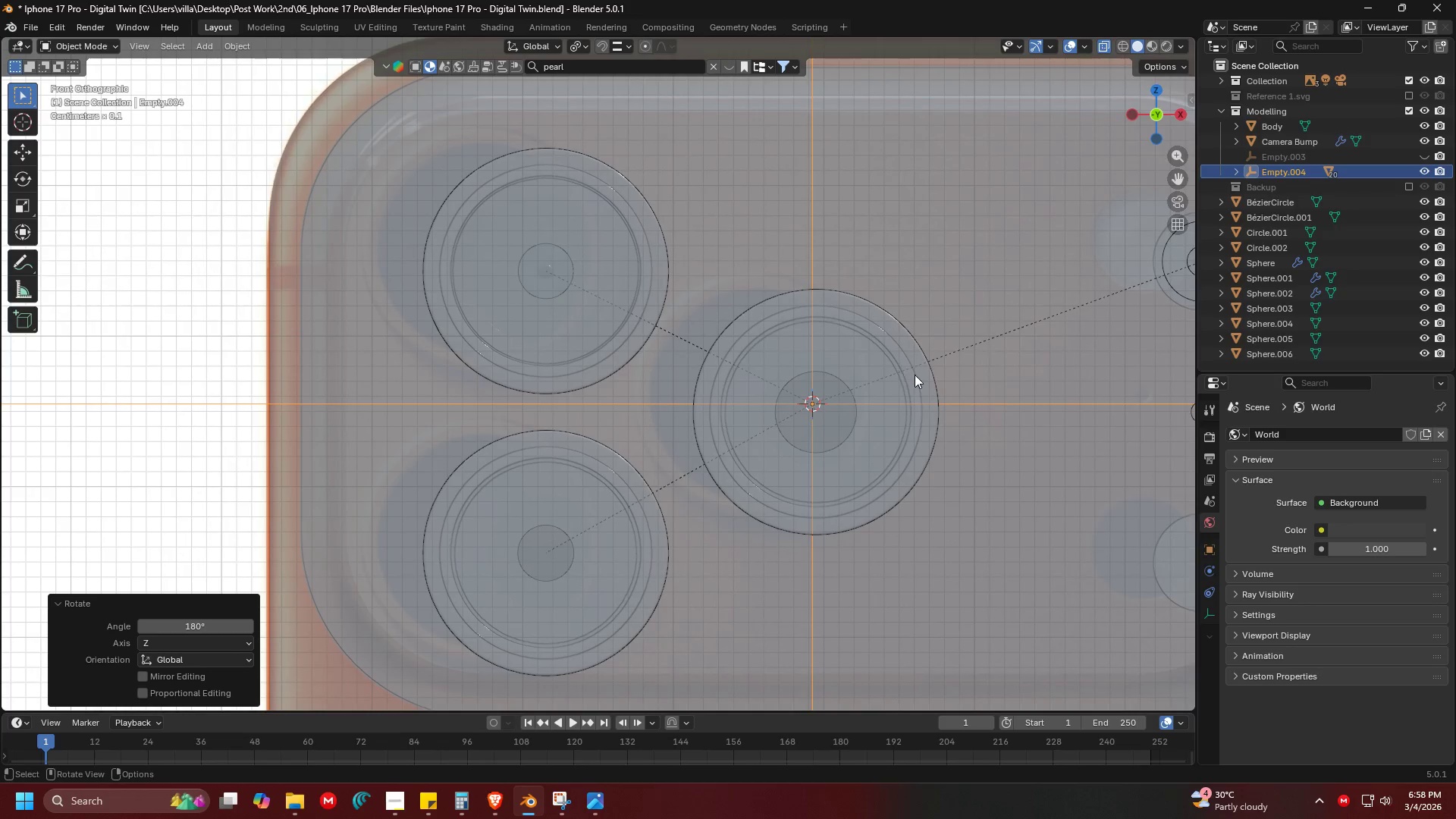 
key(G)
 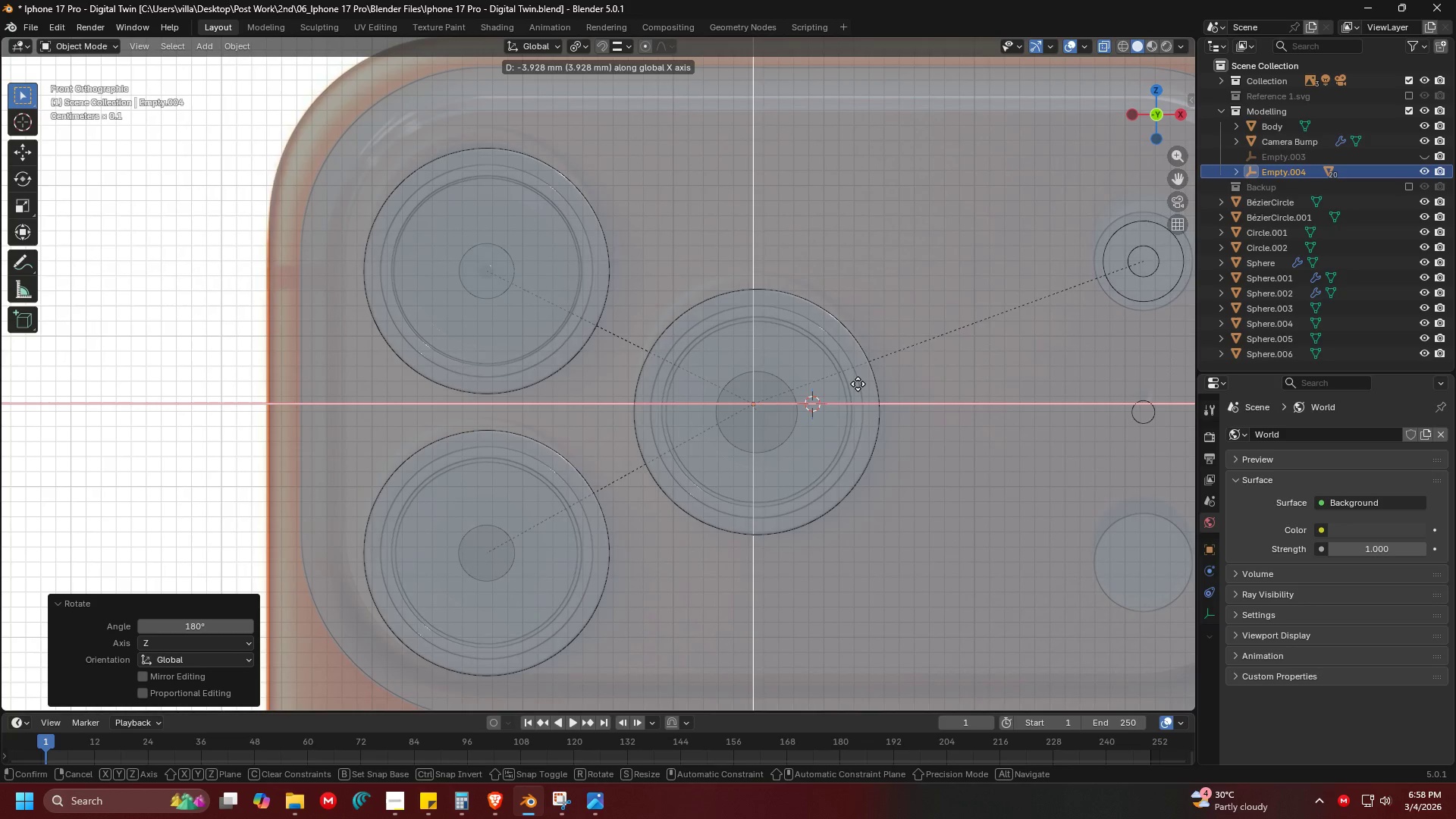 
left_click([853, 384])
 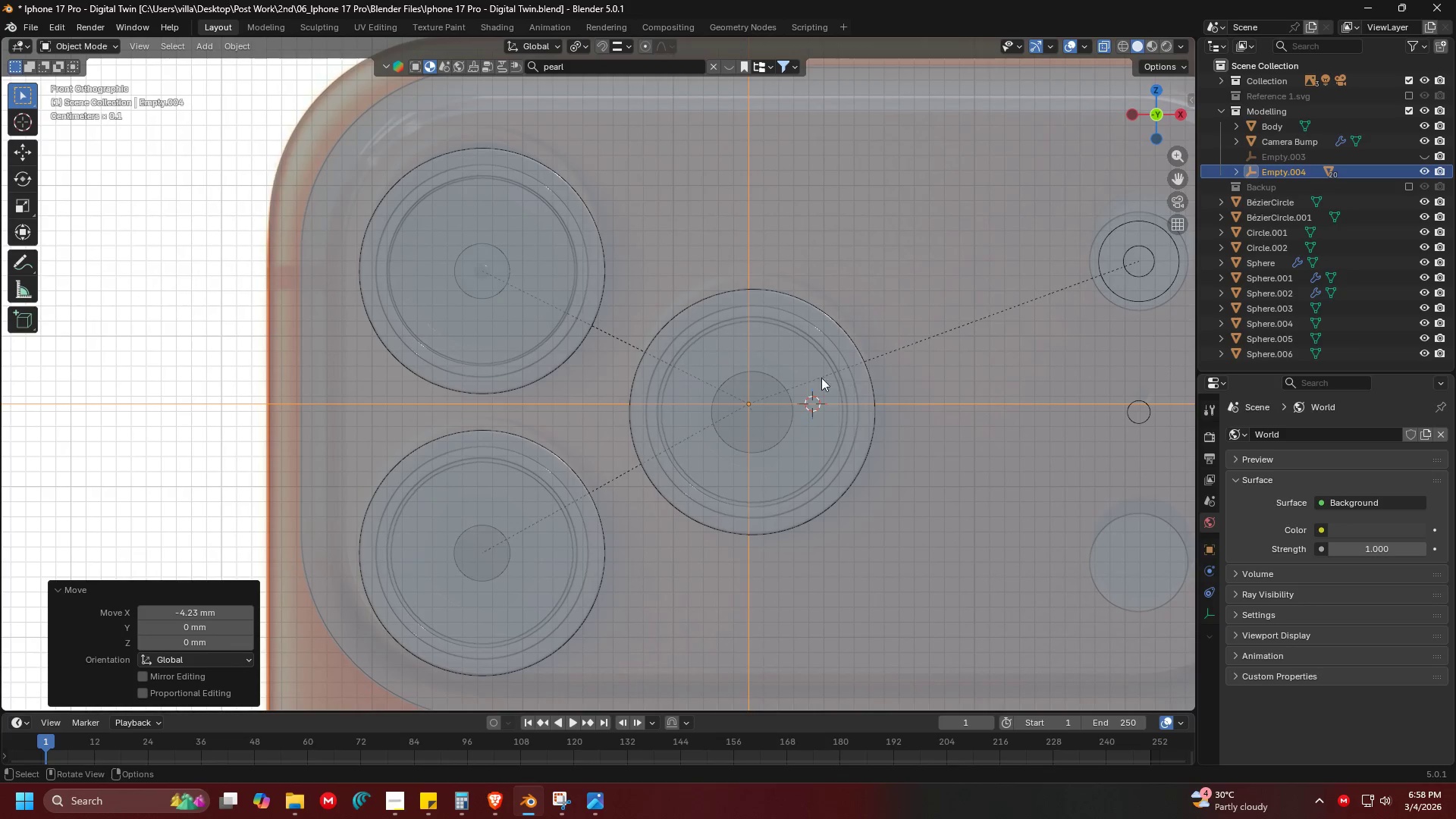 
key(Shift+ShiftLeft)
 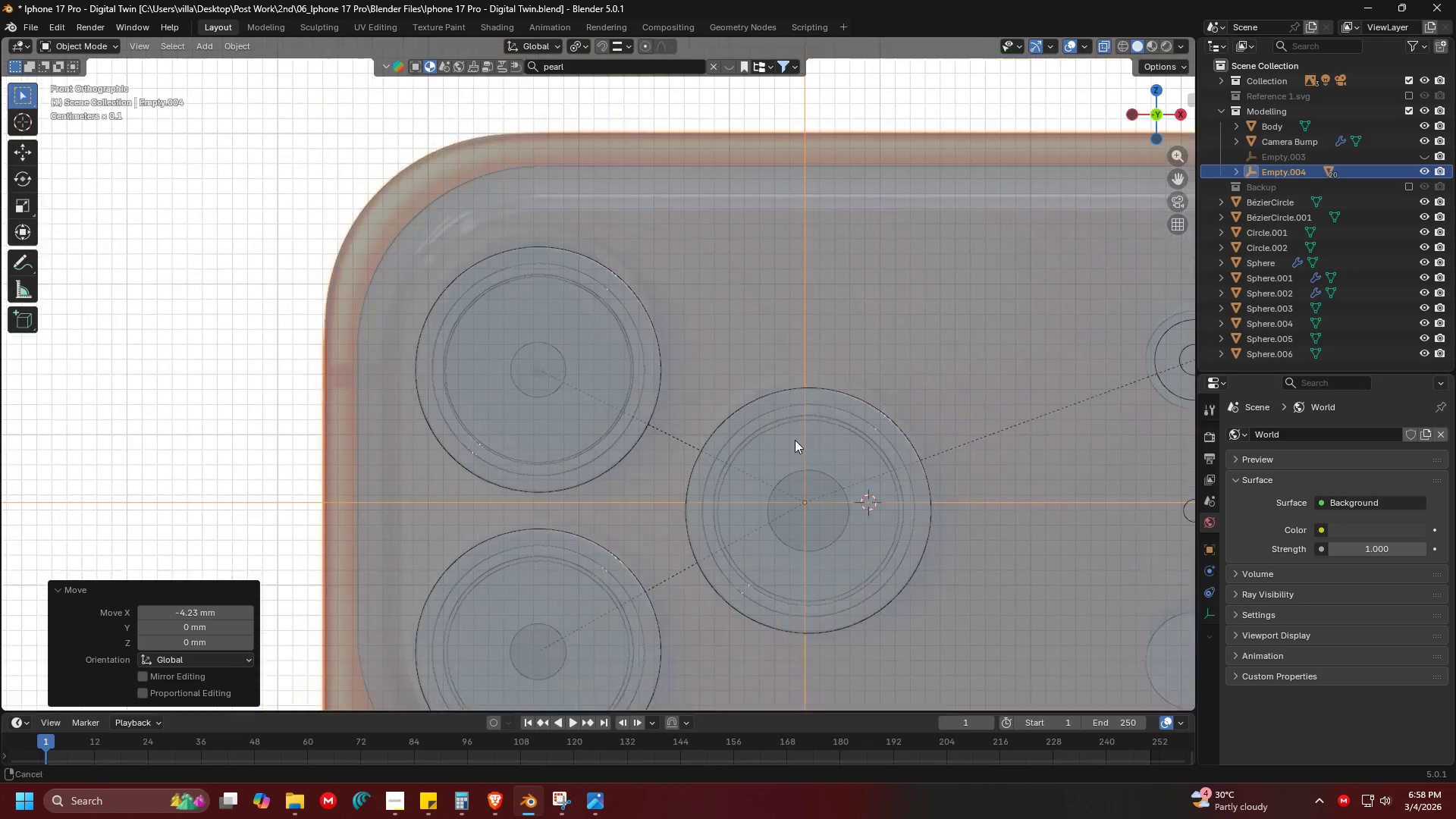 
key(Shift+ShiftLeft)
 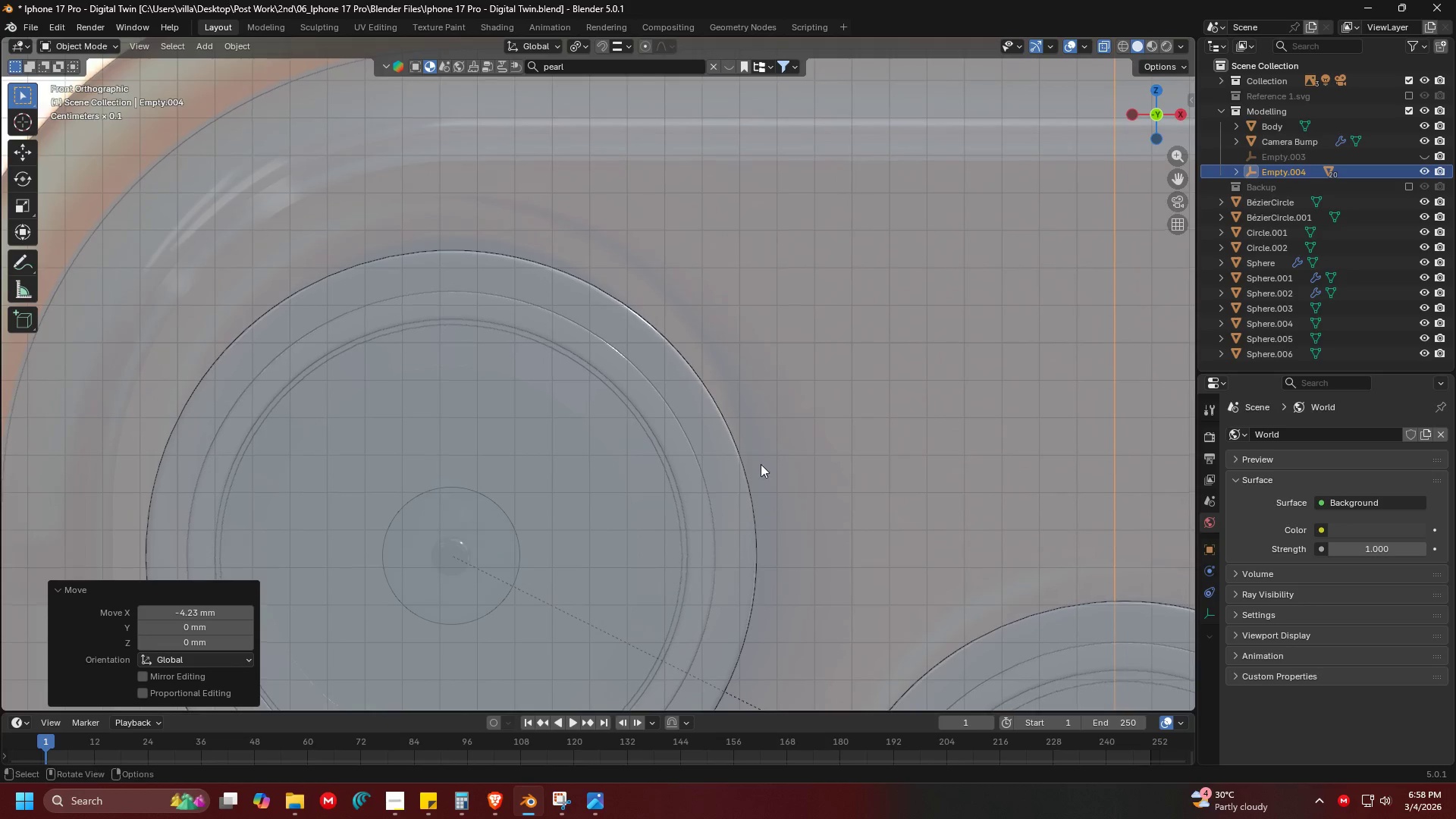 
scroll: coordinate [811, 460], scroll_direction: up, amount: 5.0
 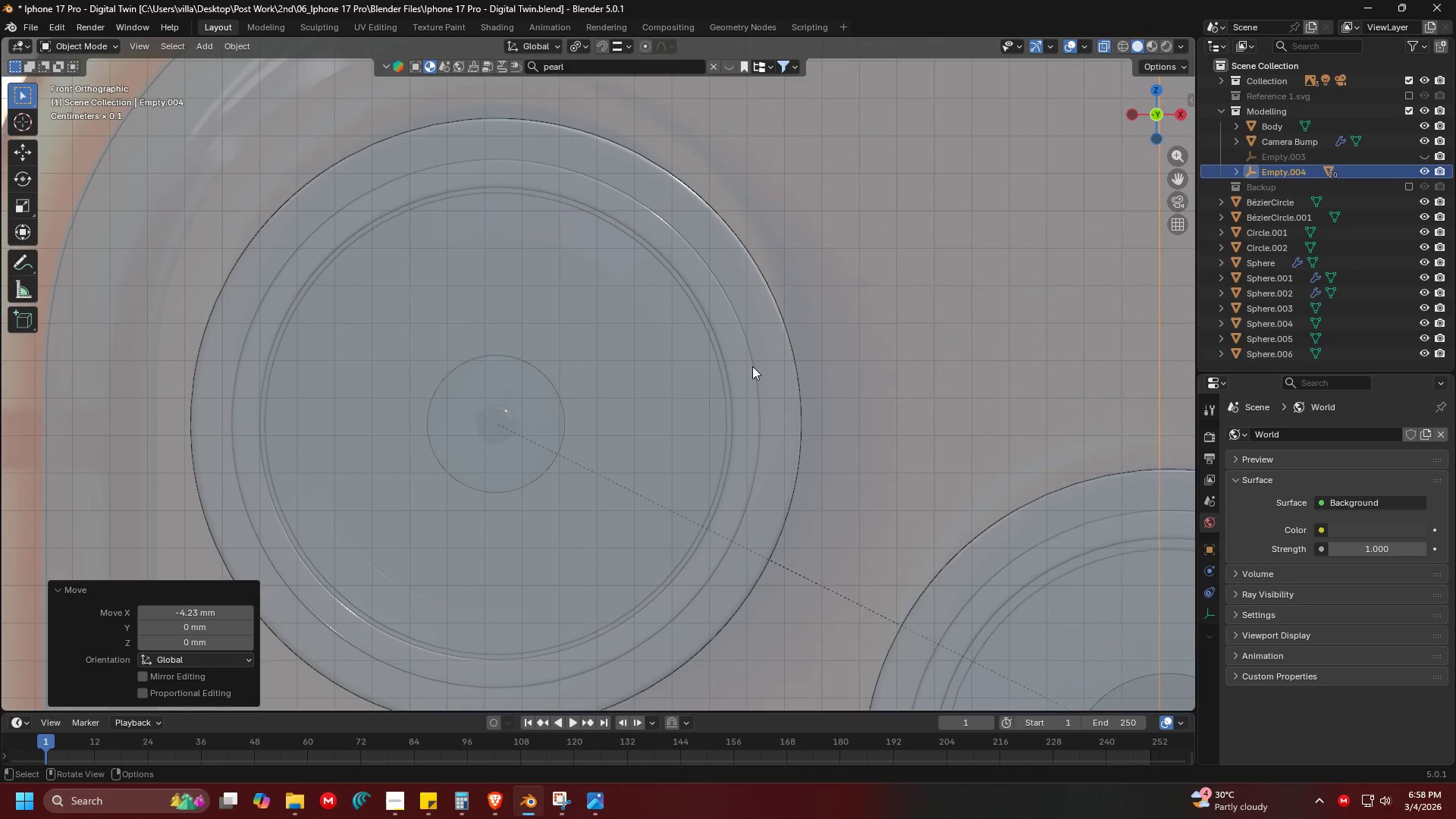 
key(G)
 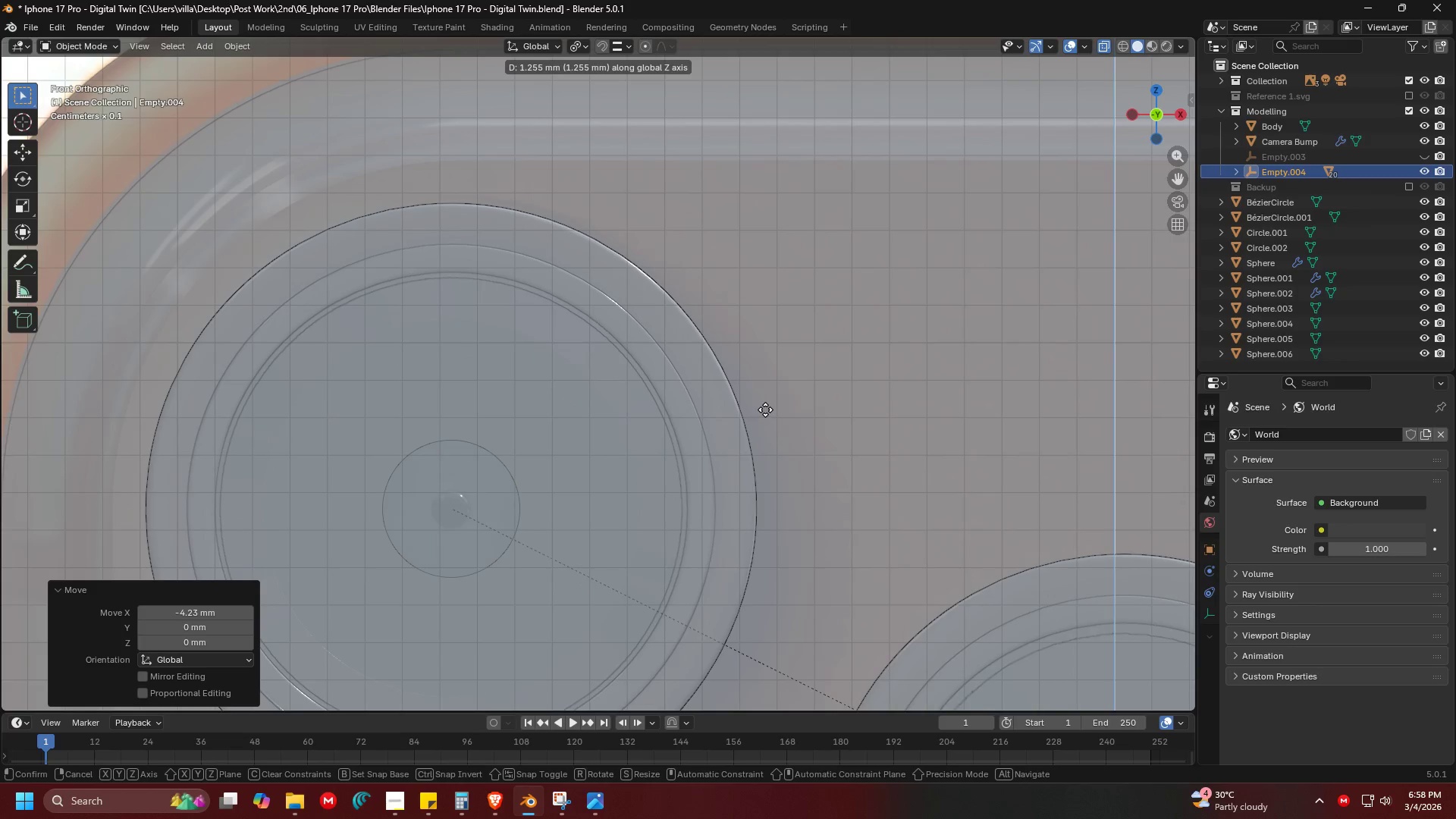 
left_click([765, 407])
 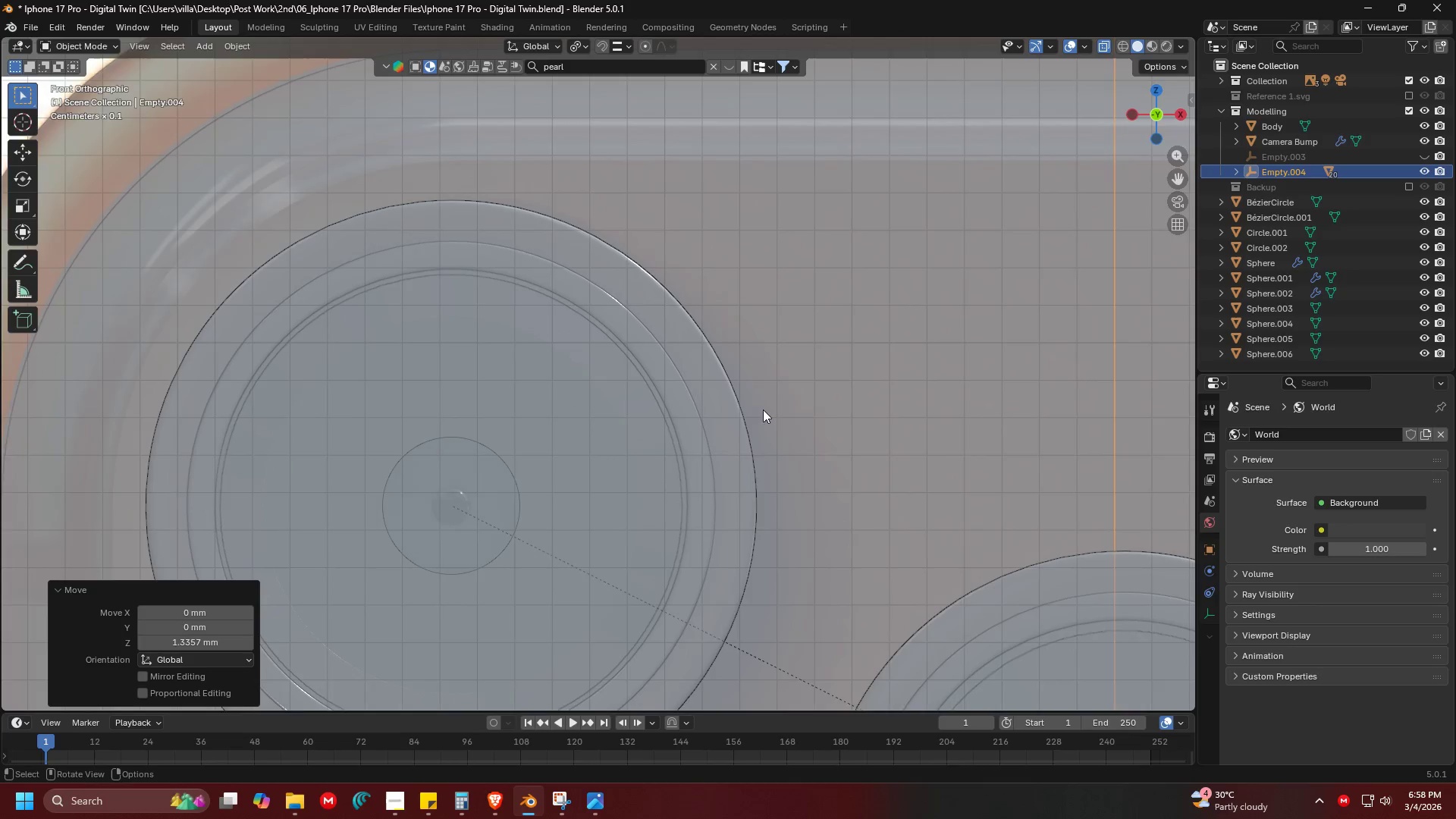 
hold_key(key=ShiftLeft, duration=1.09)
 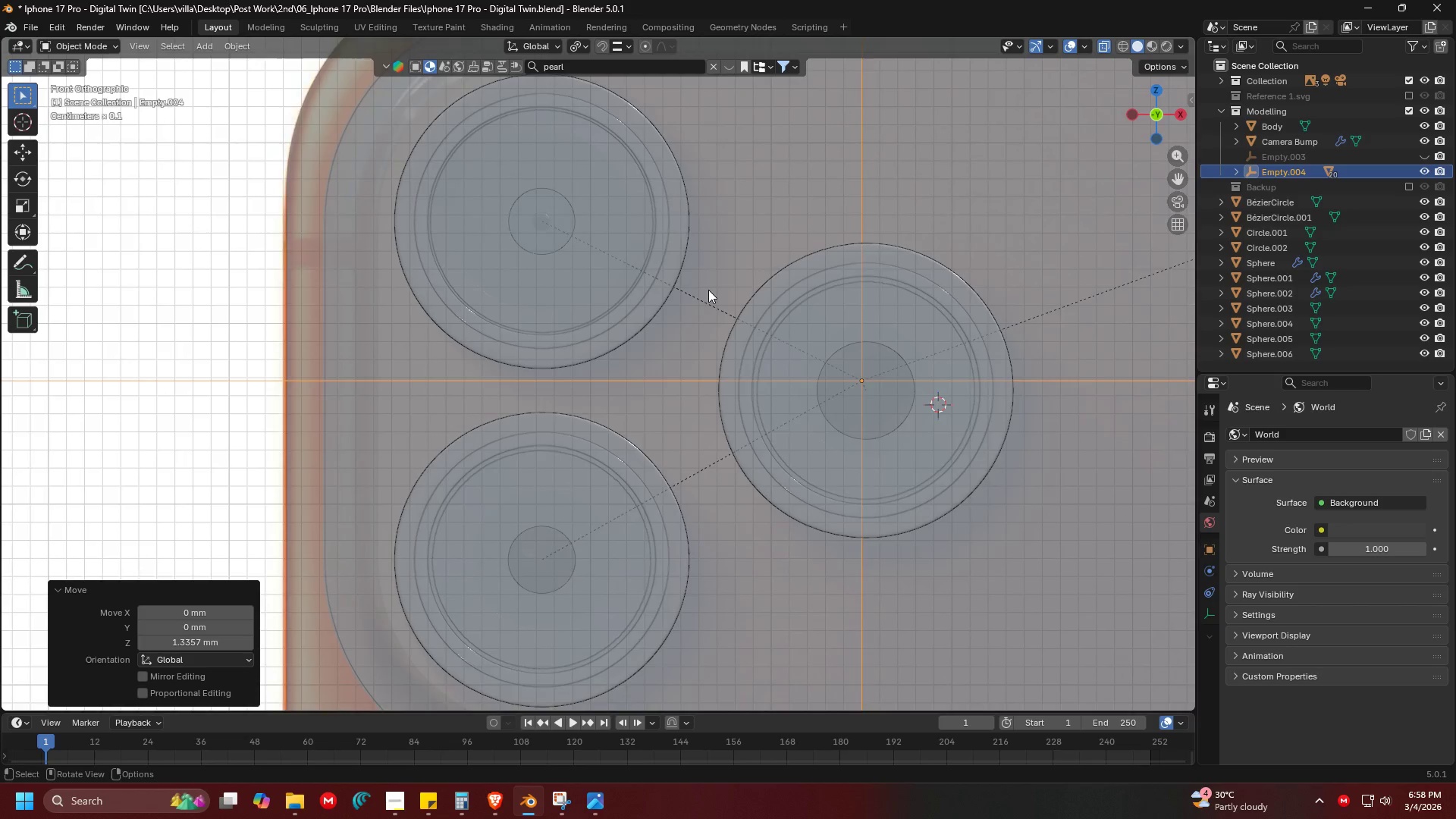 
scroll: coordinate [741, 430], scroll_direction: down, amount: 4.0
 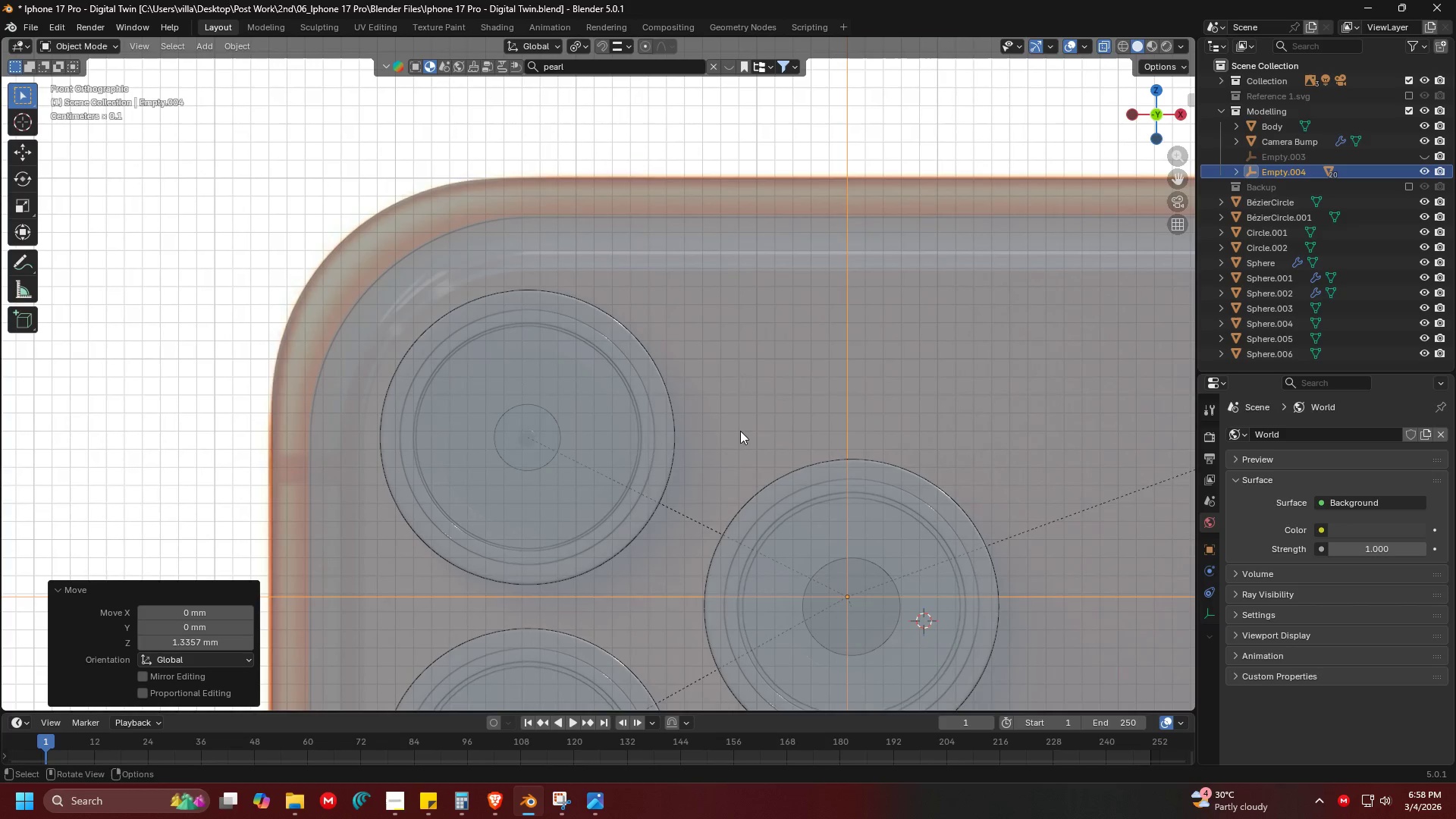 
hold_key(key=ShiftLeft, duration=0.34)
 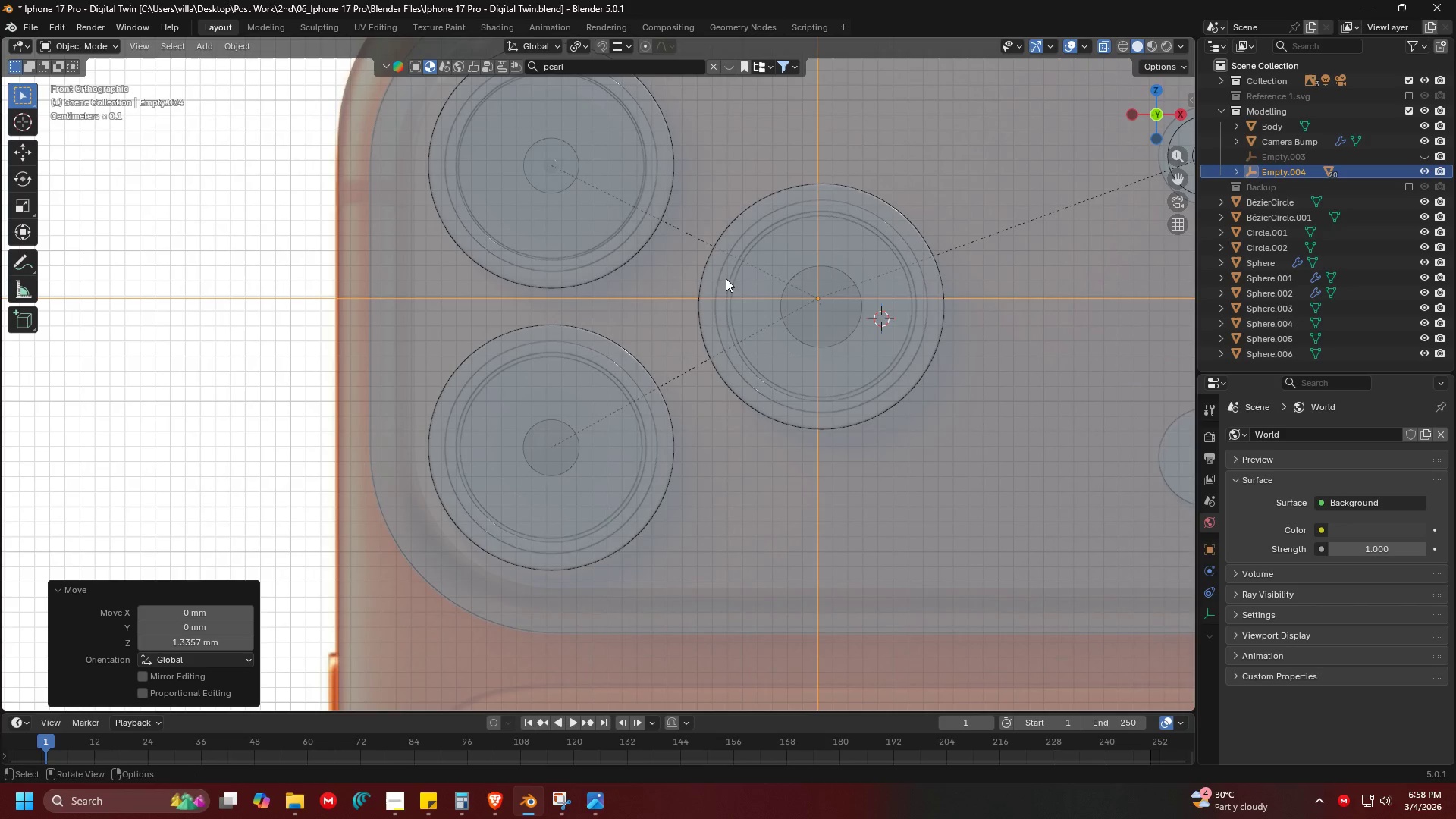 
scroll: coordinate [708, 290], scroll_direction: down, amount: 1.0
 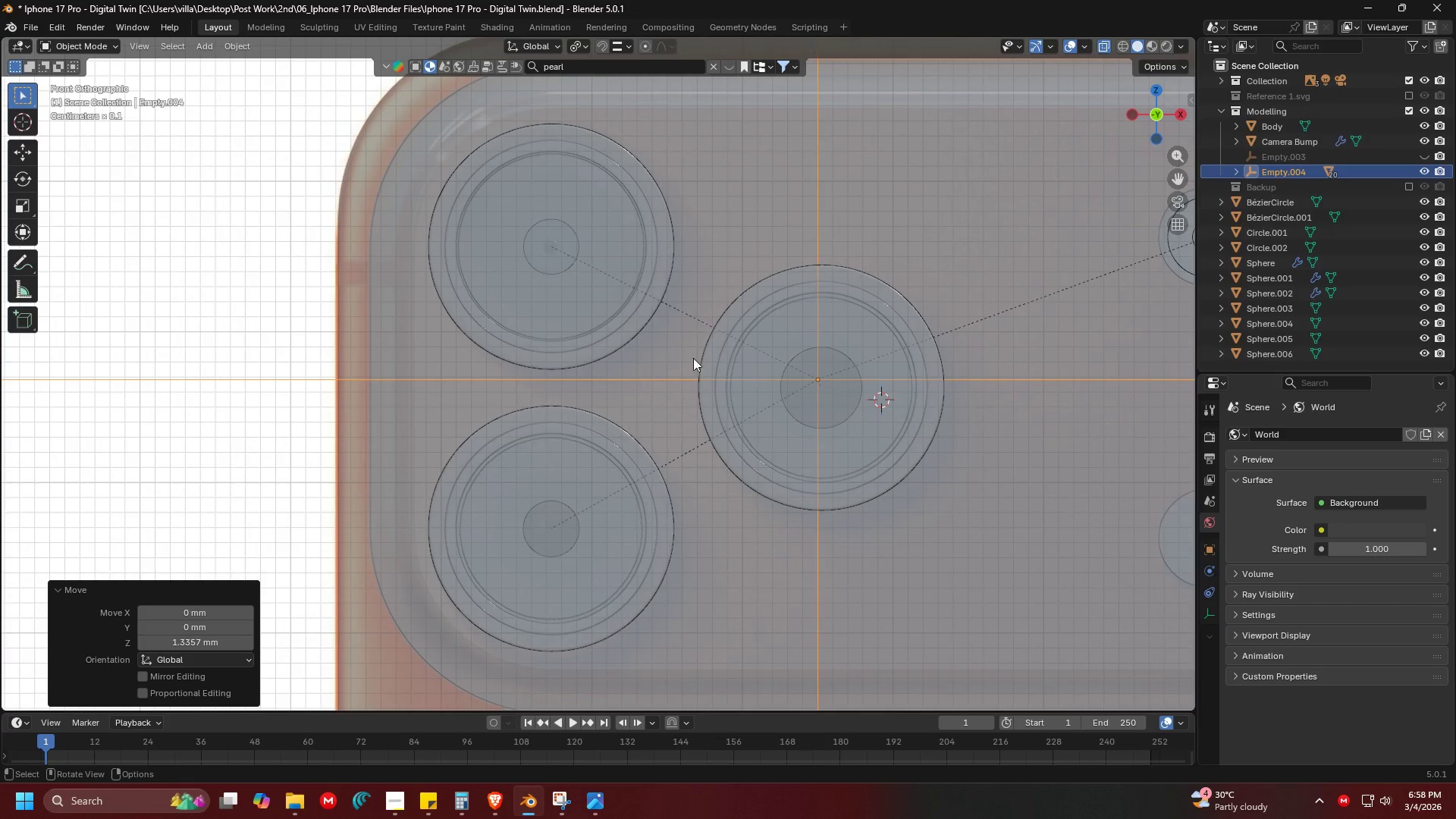 
hold_key(key=ShiftLeft, duration=1.03)
 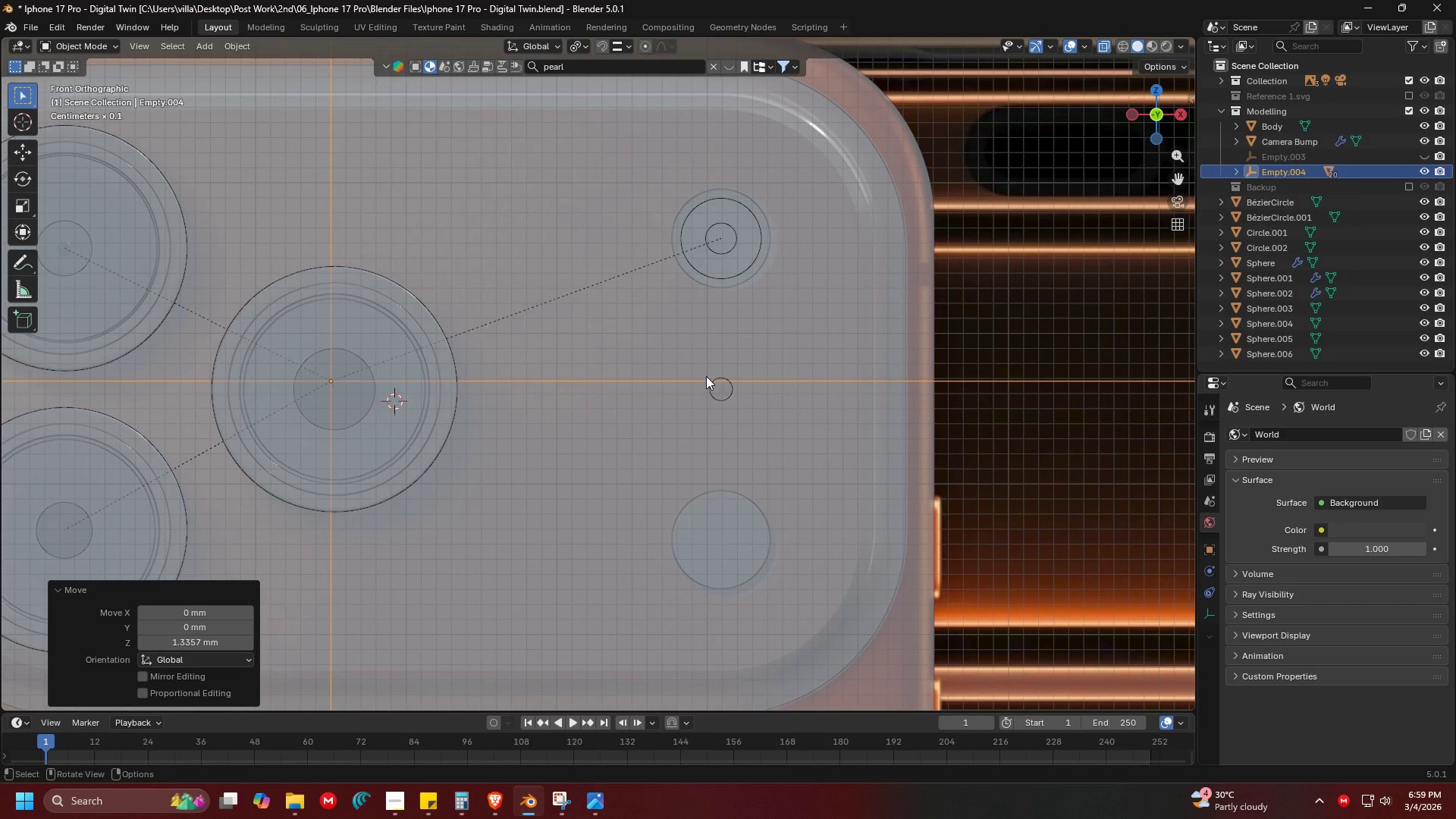 
key(Control+Z)
 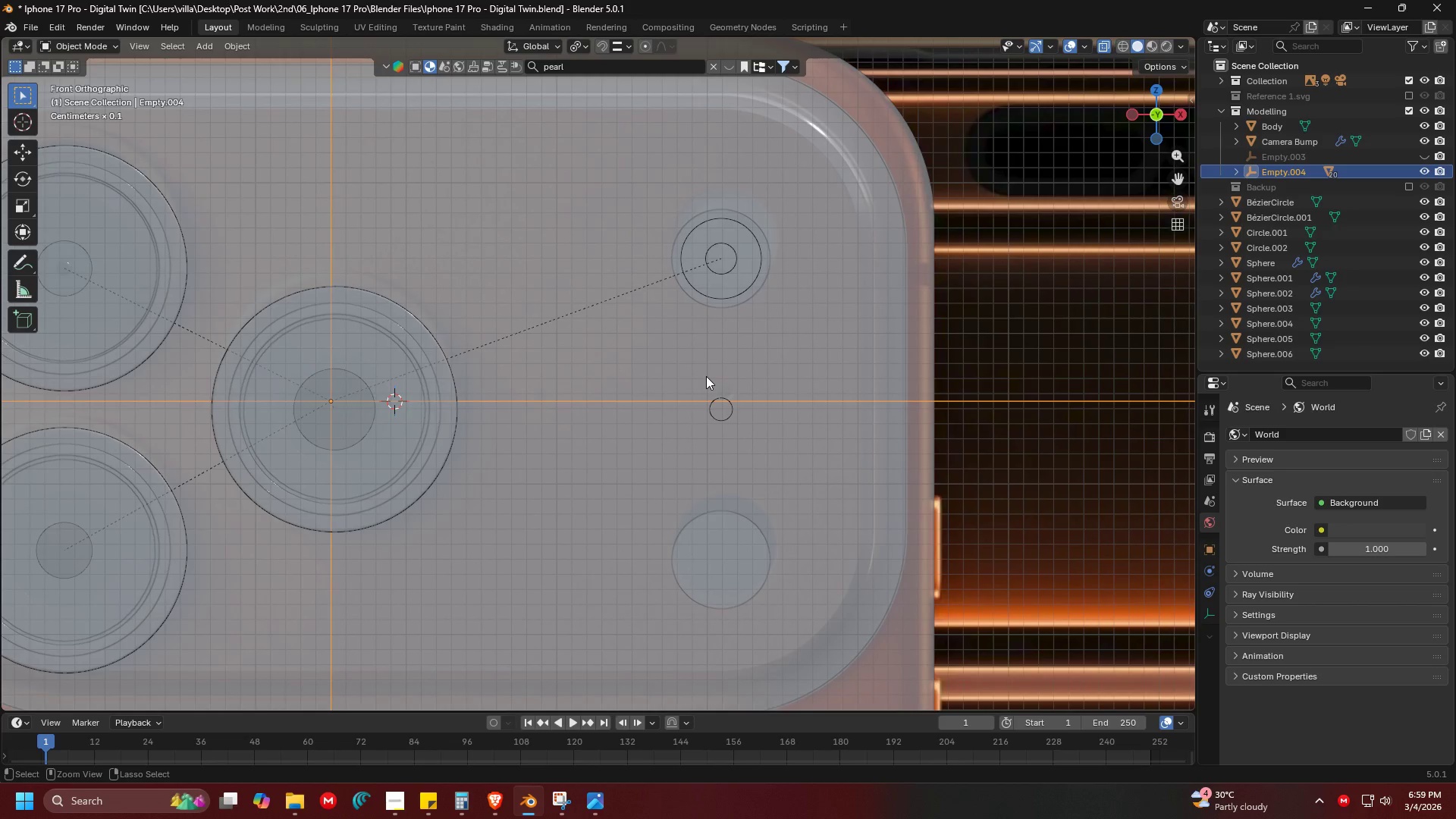 
key(Control+Z)
 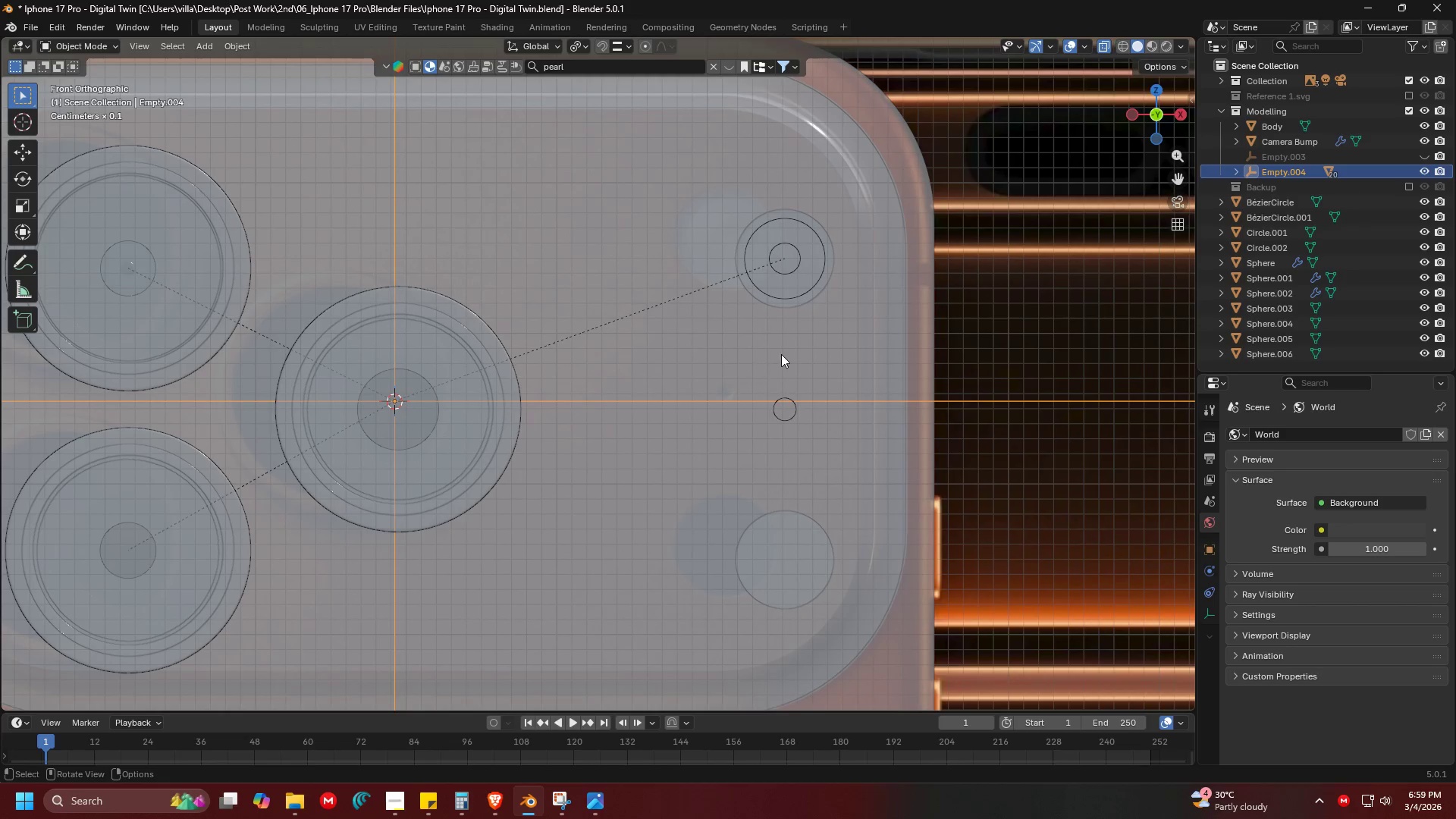 
key(G)
 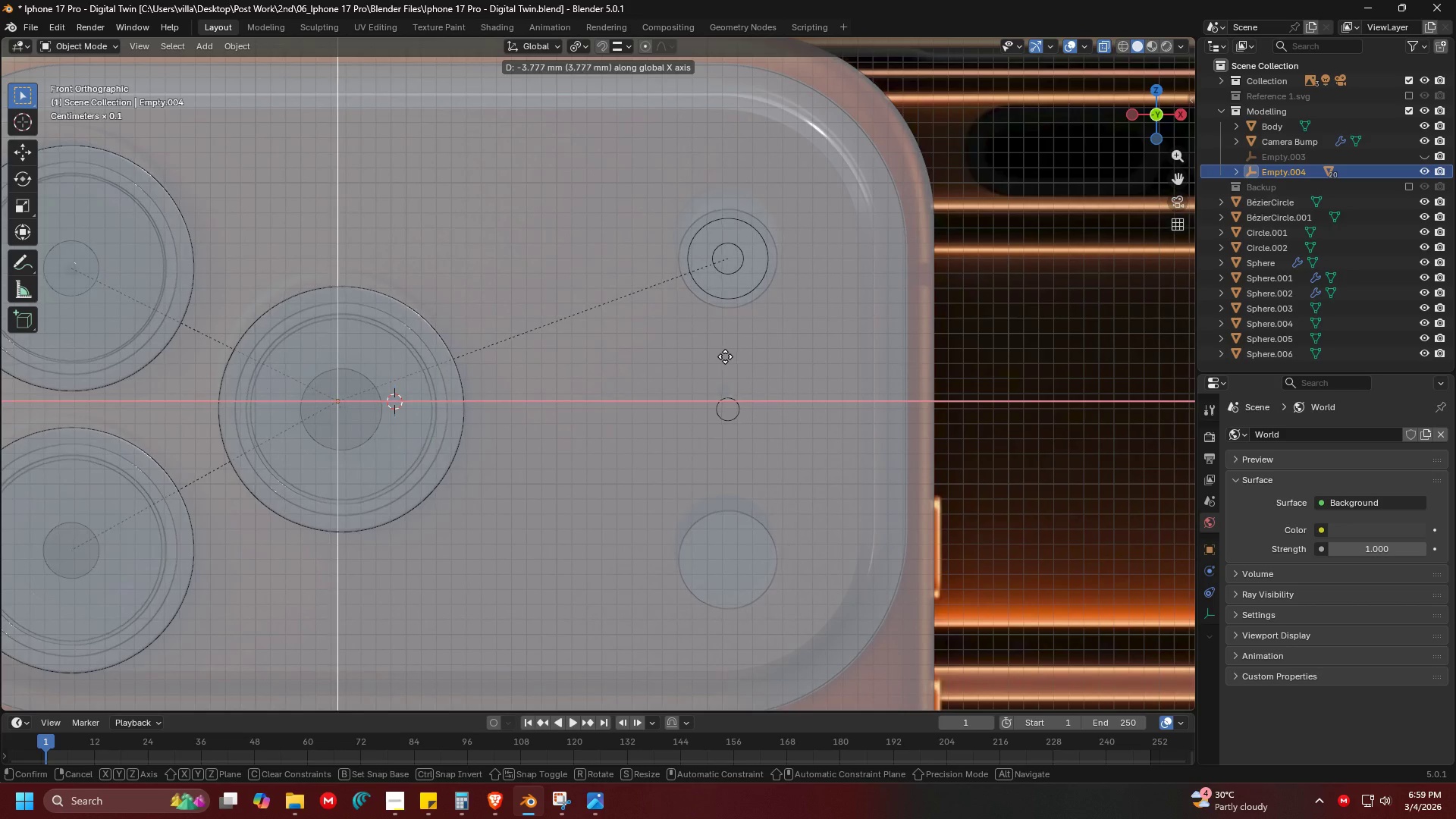 
left_click([721, 356])
 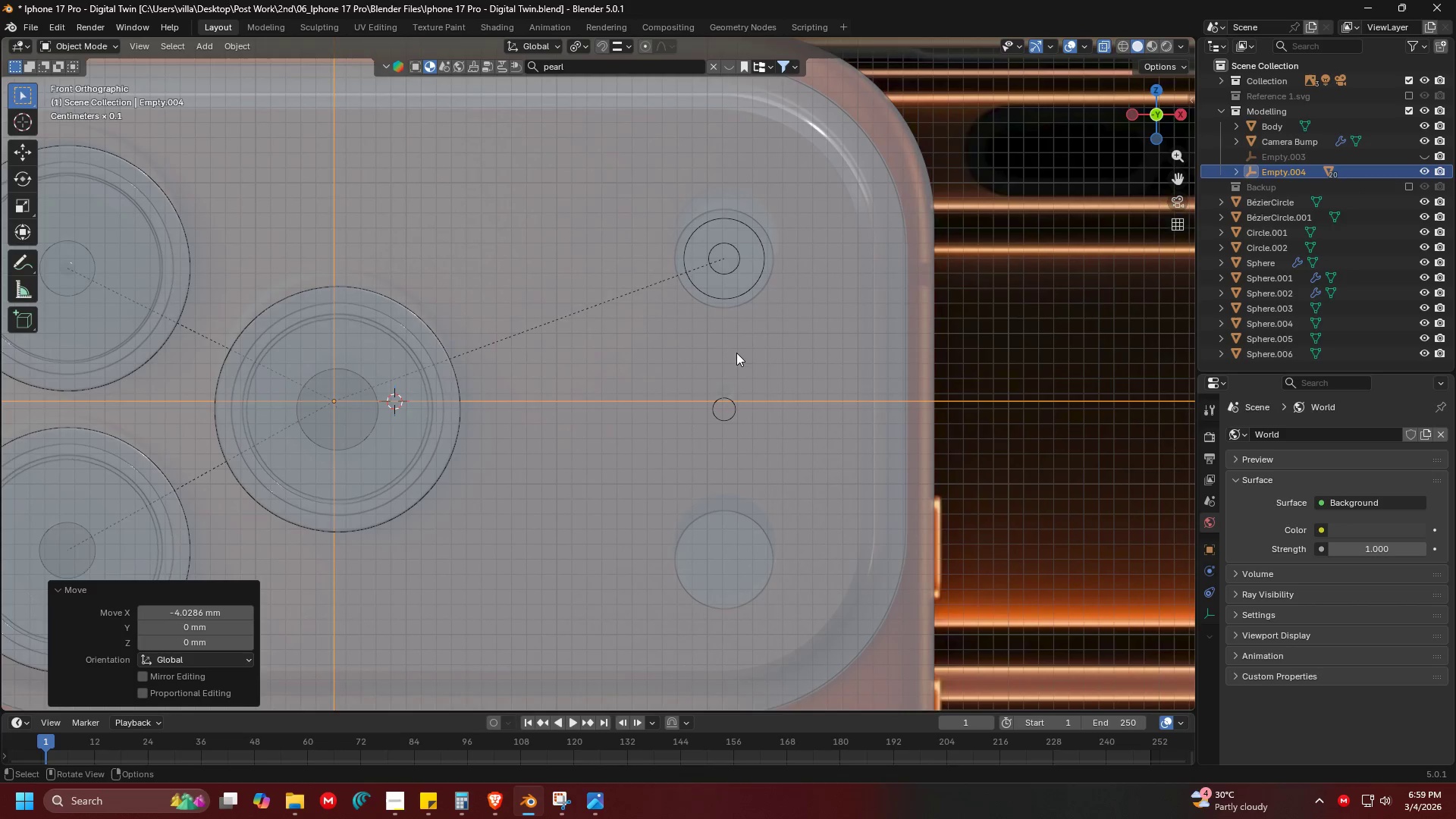 
key(Shift+ShiftLeft)
 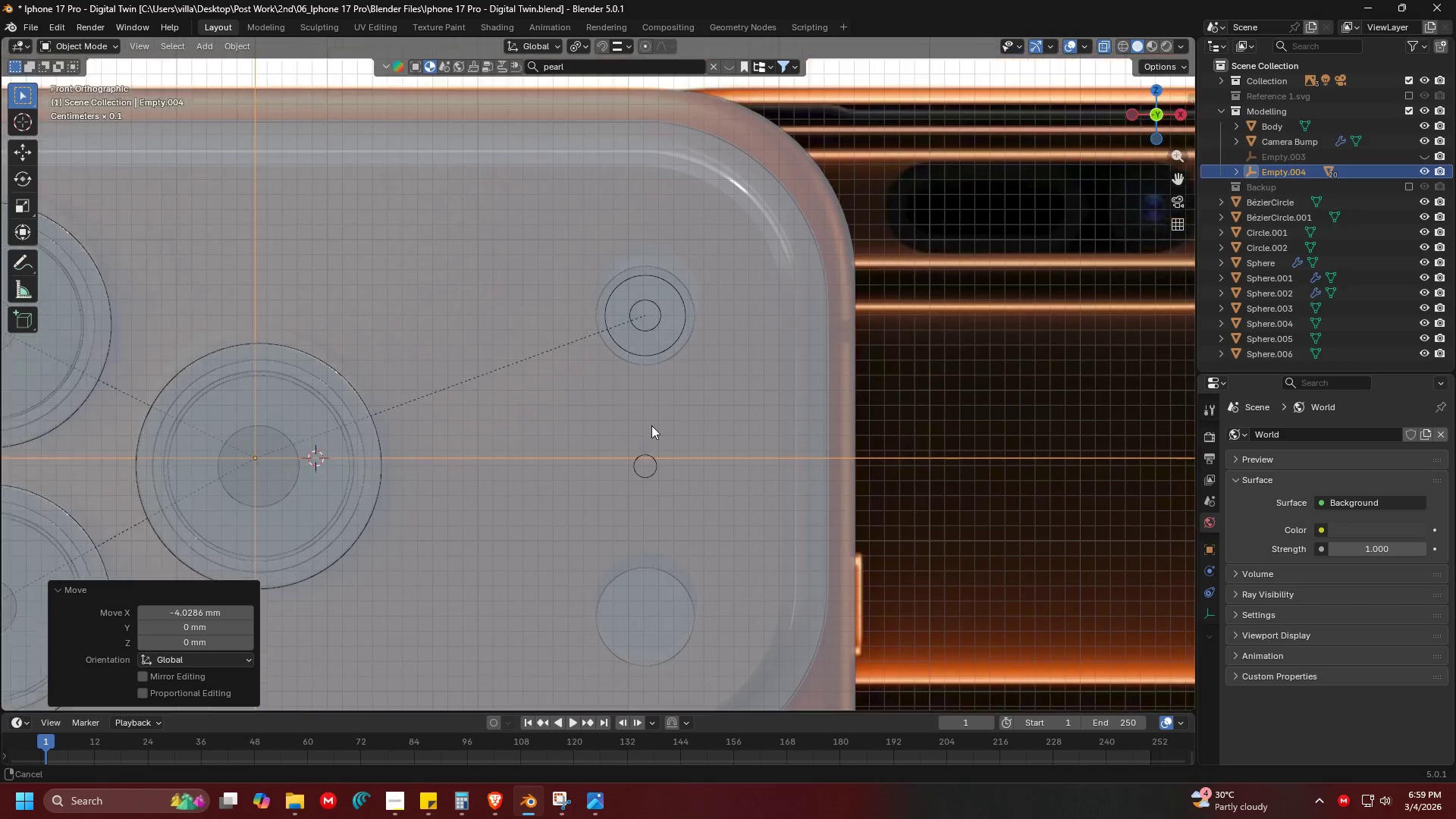 
key(G)
 